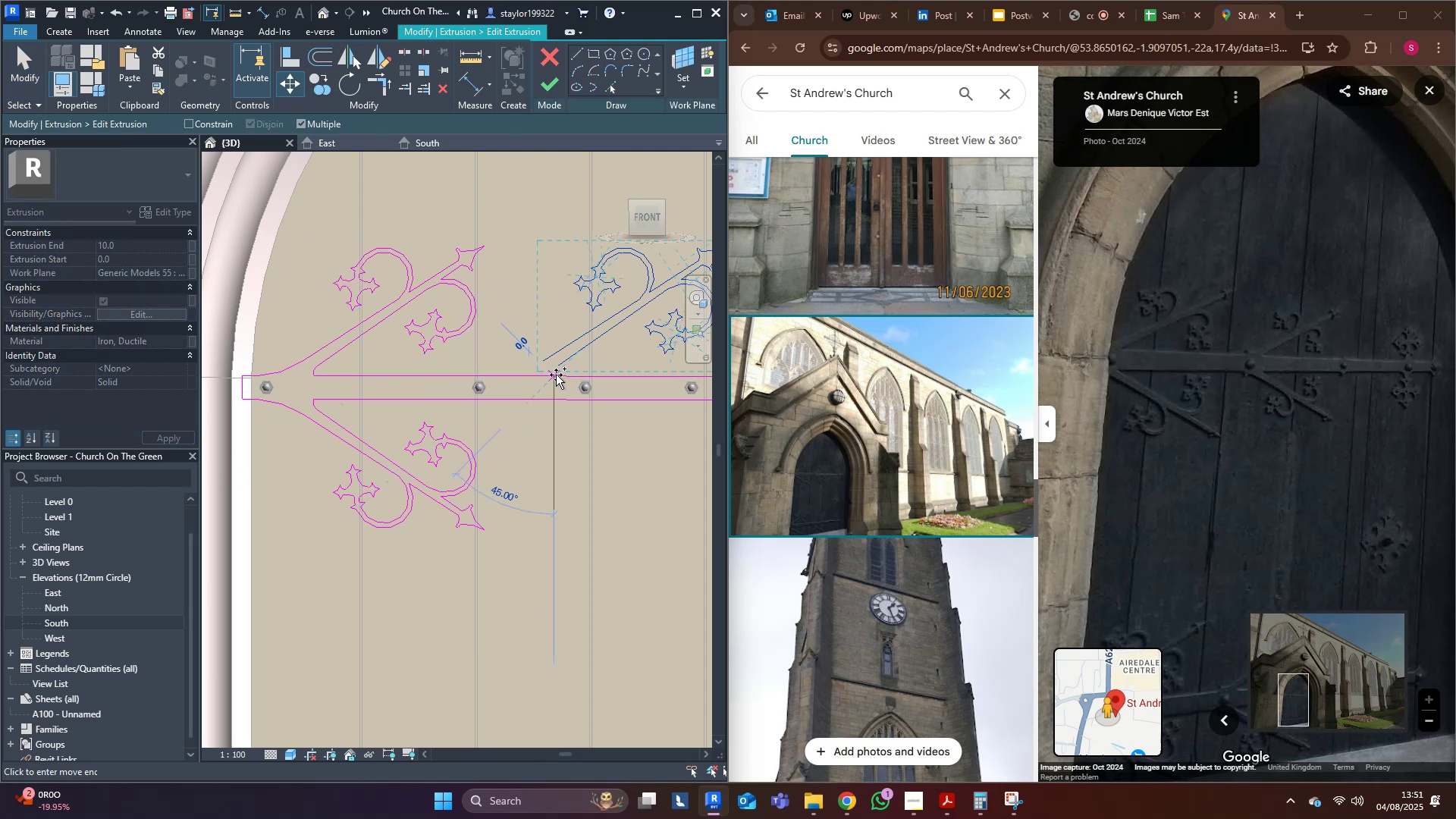 
key(Control+ControlLeft)
 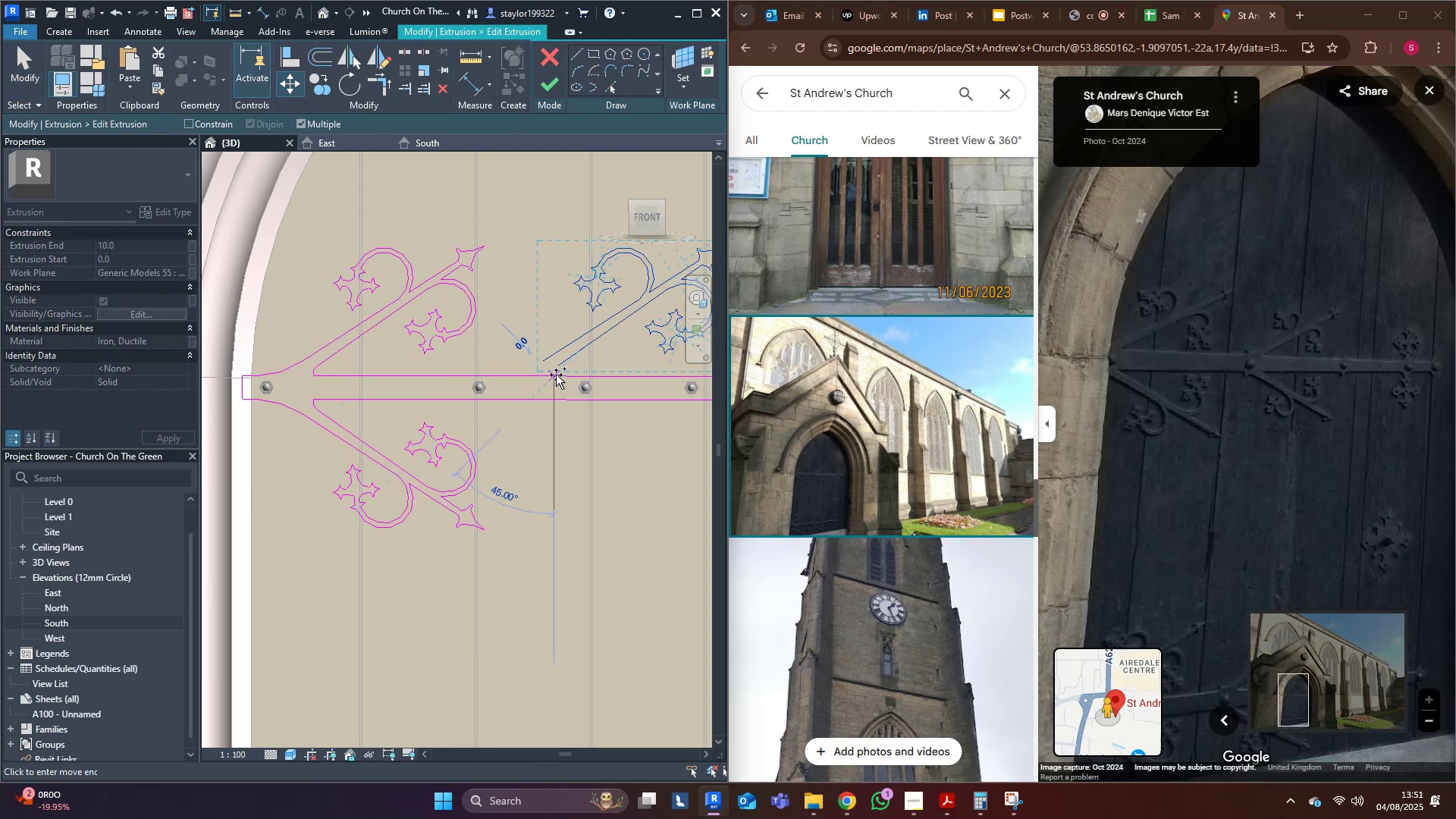 
key(Control+ControlLeft)
 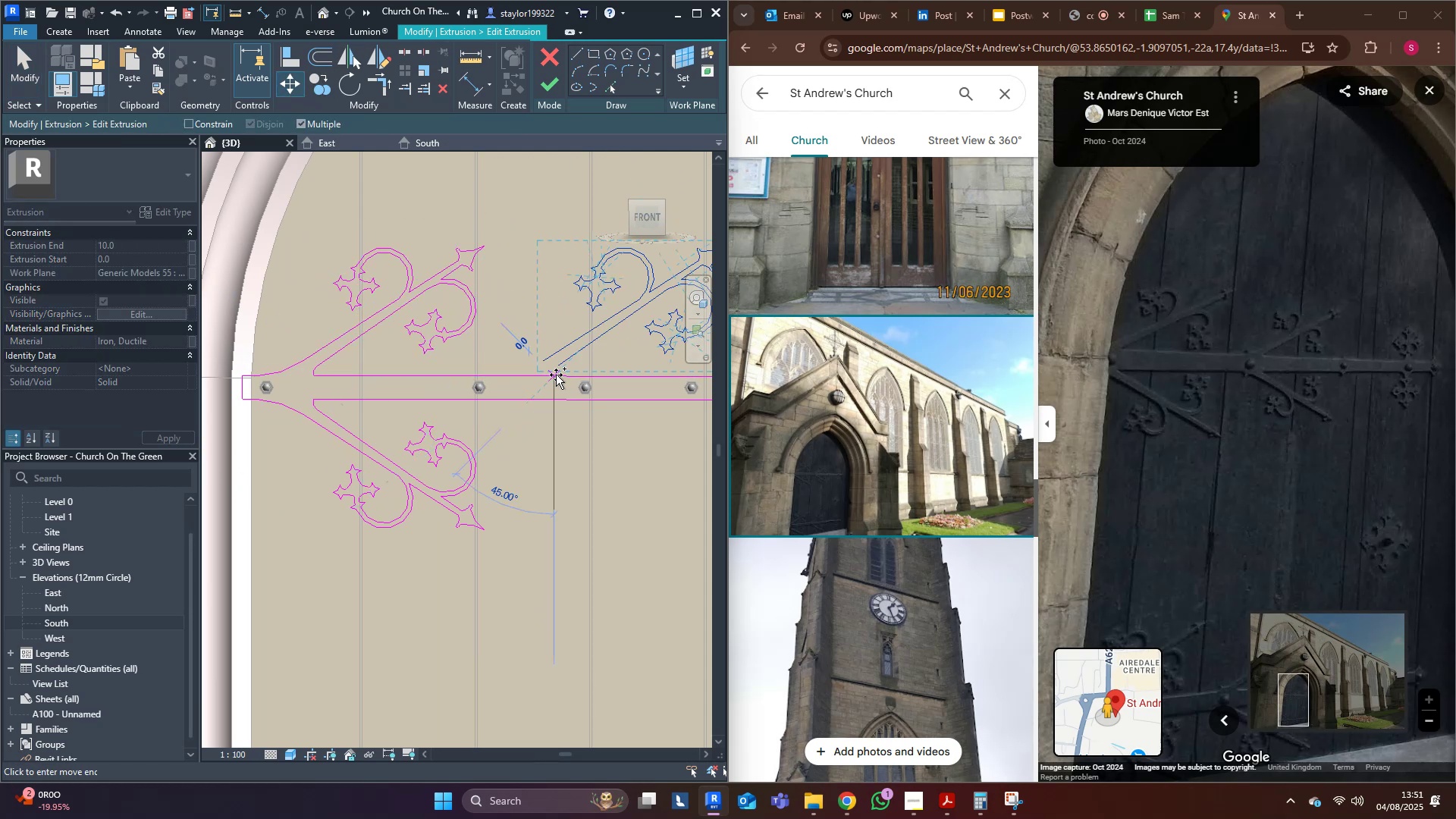 
key(Control+ControlLeft)
 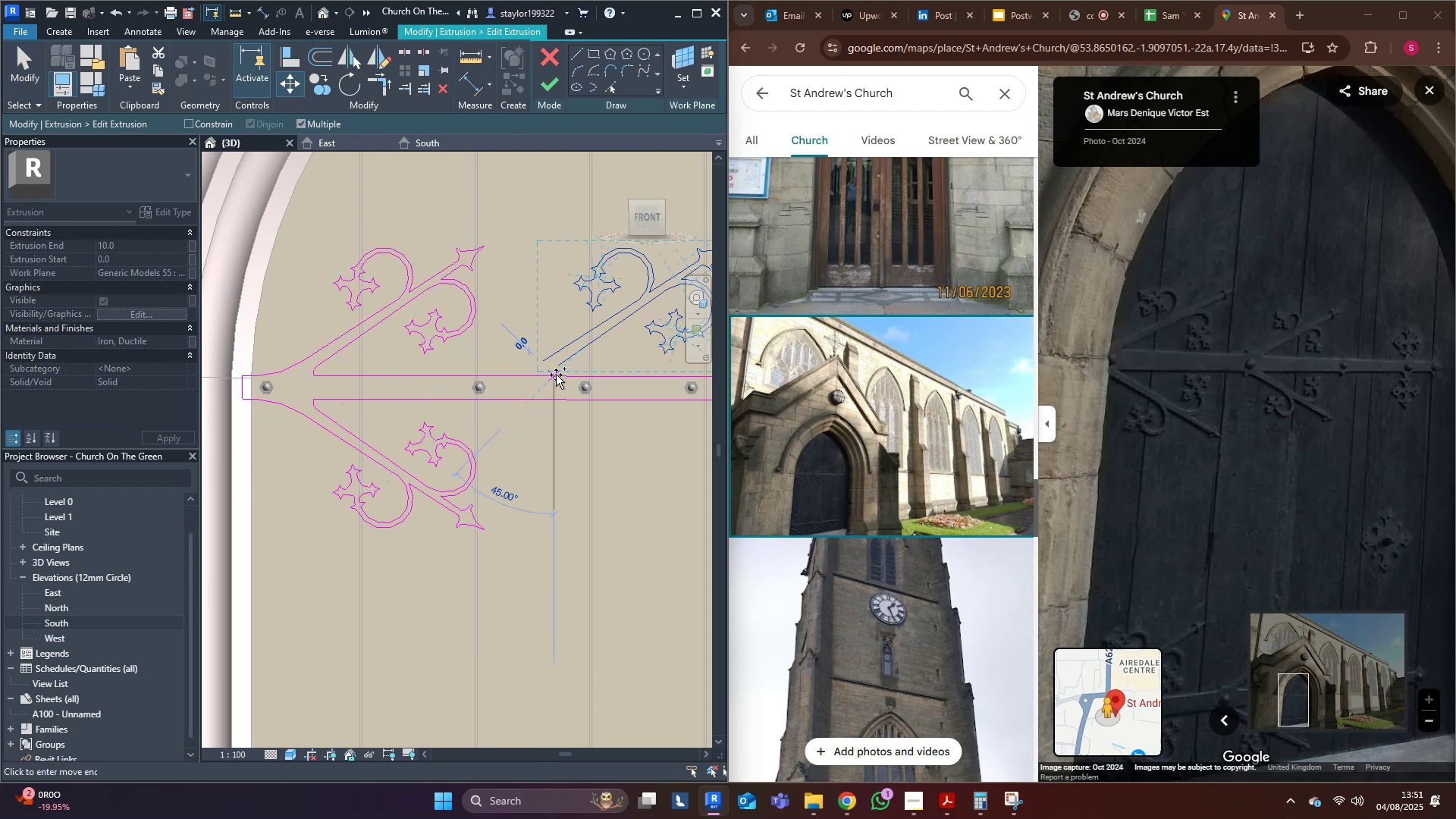 
key(Control+ControlLeft)
 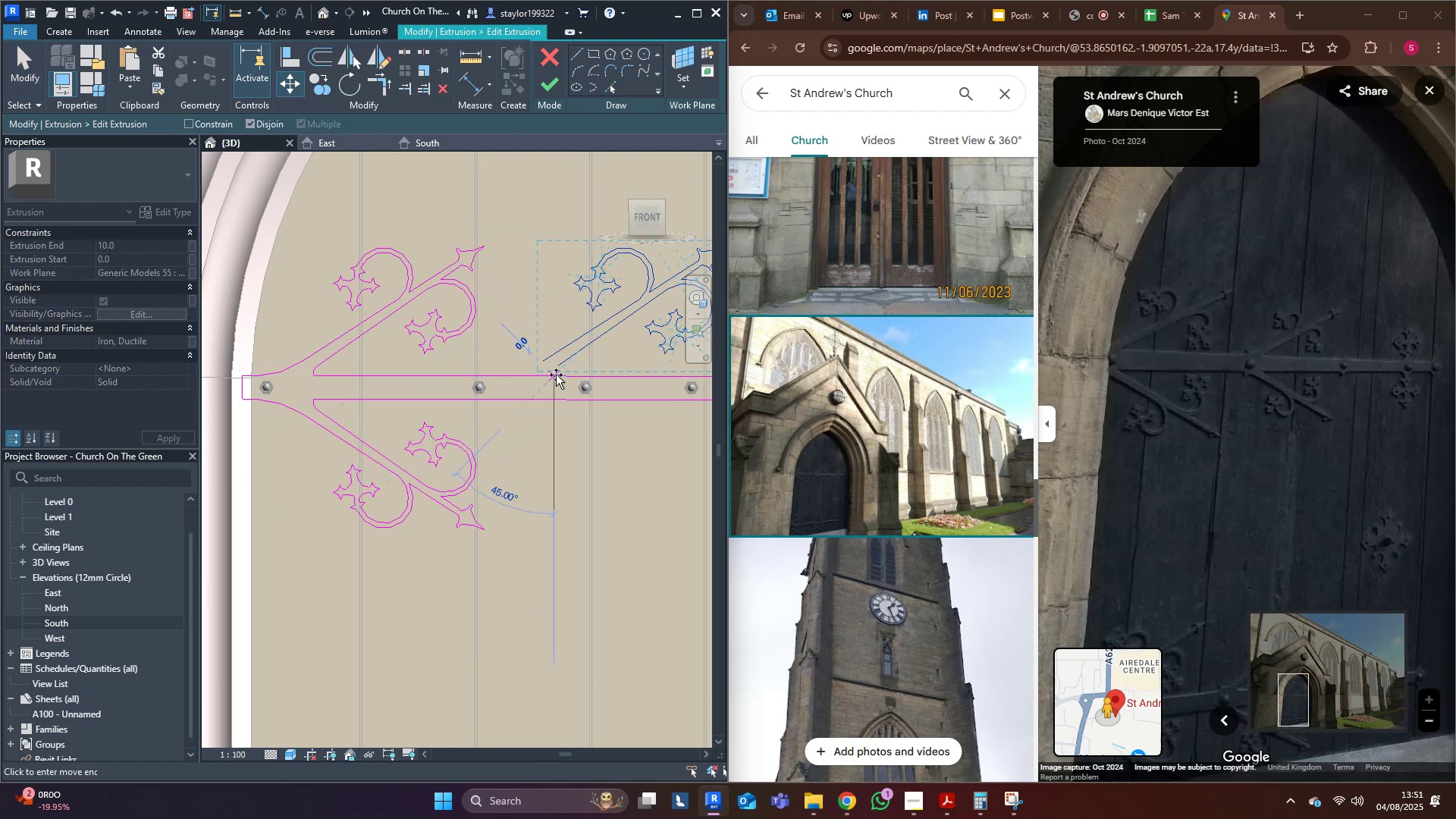 
key(Control+ControlLeft)
 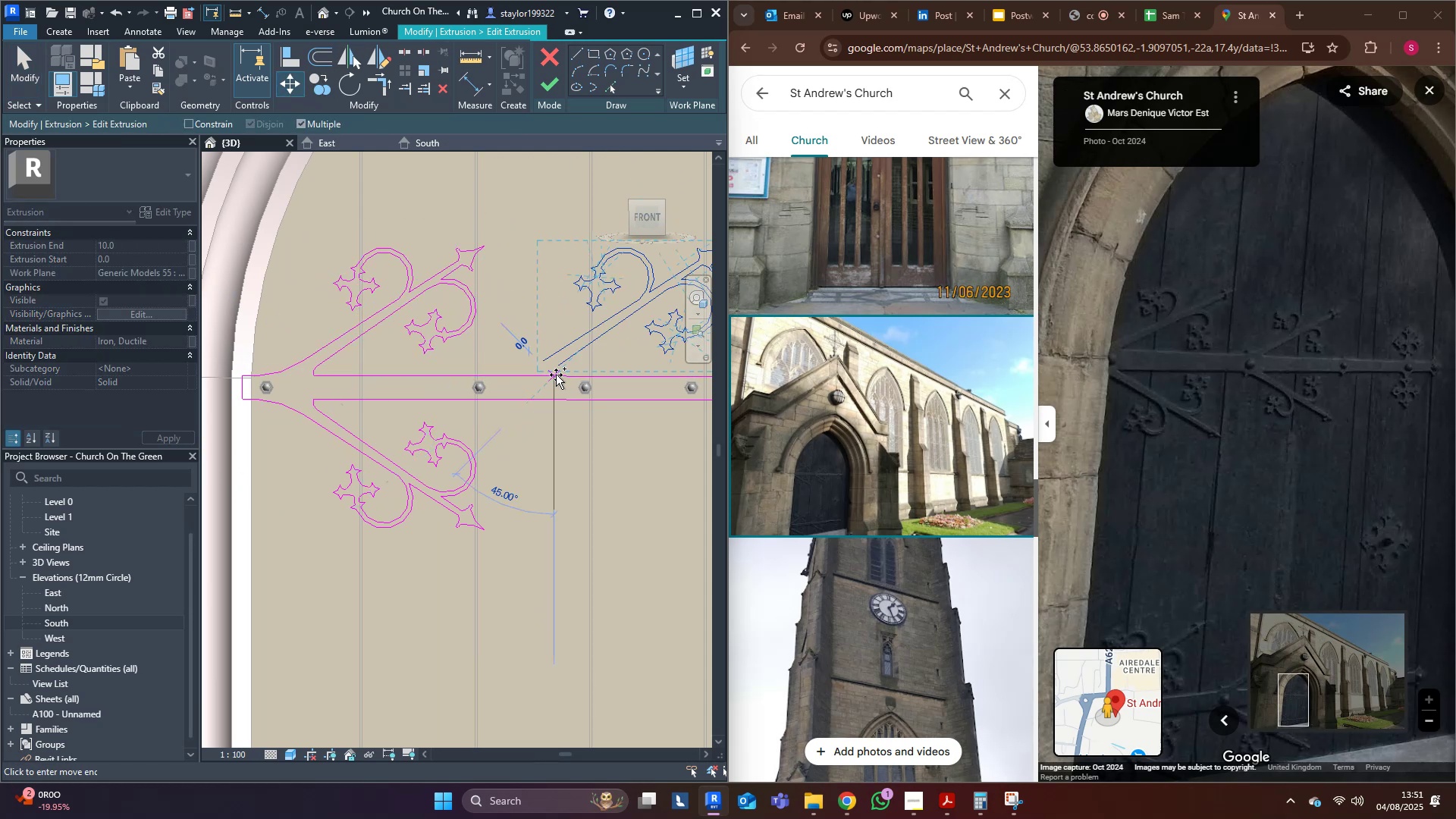 
key(Control+ControlLeft)
 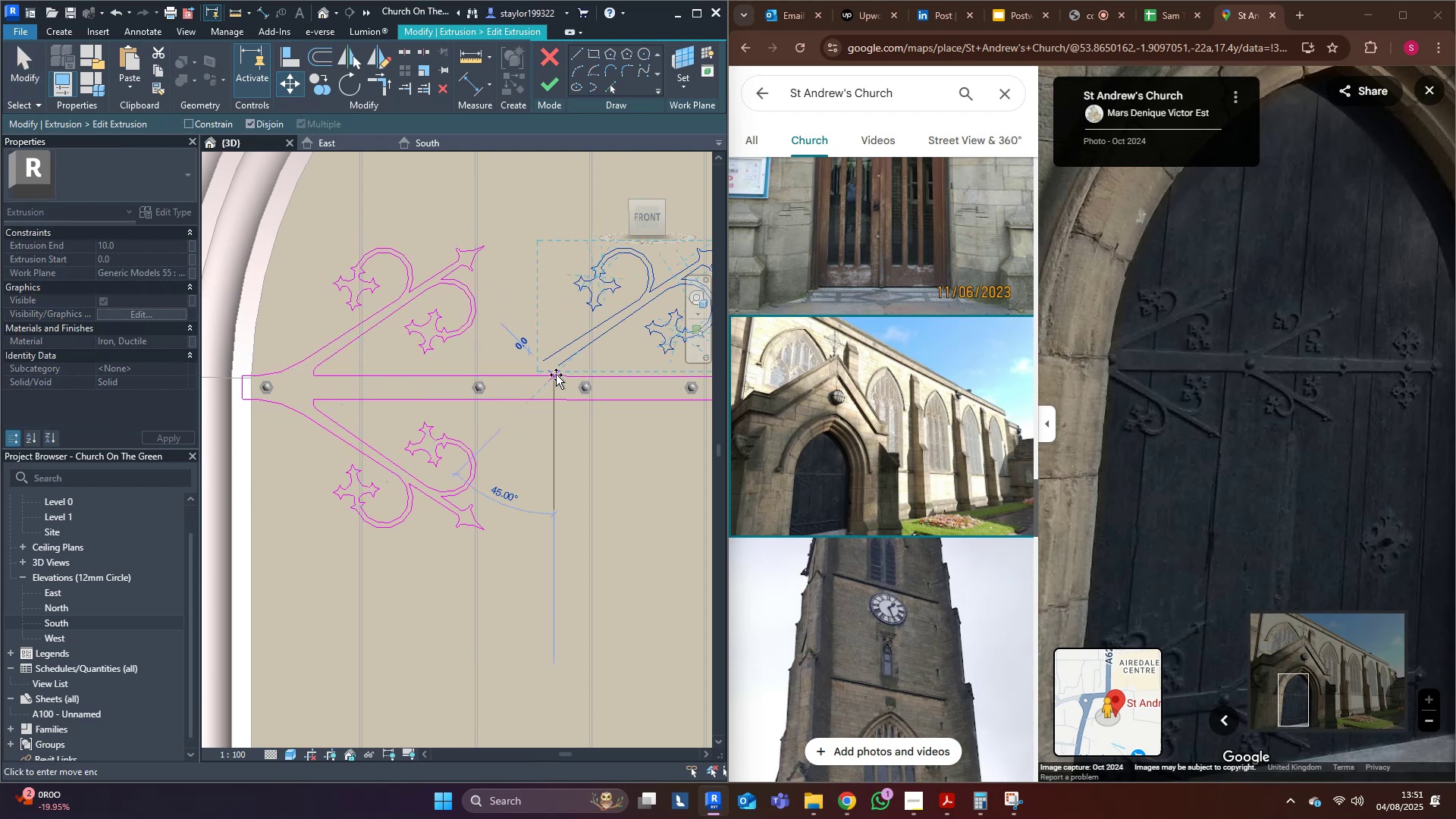 
key(Escape)
type(re.75)
 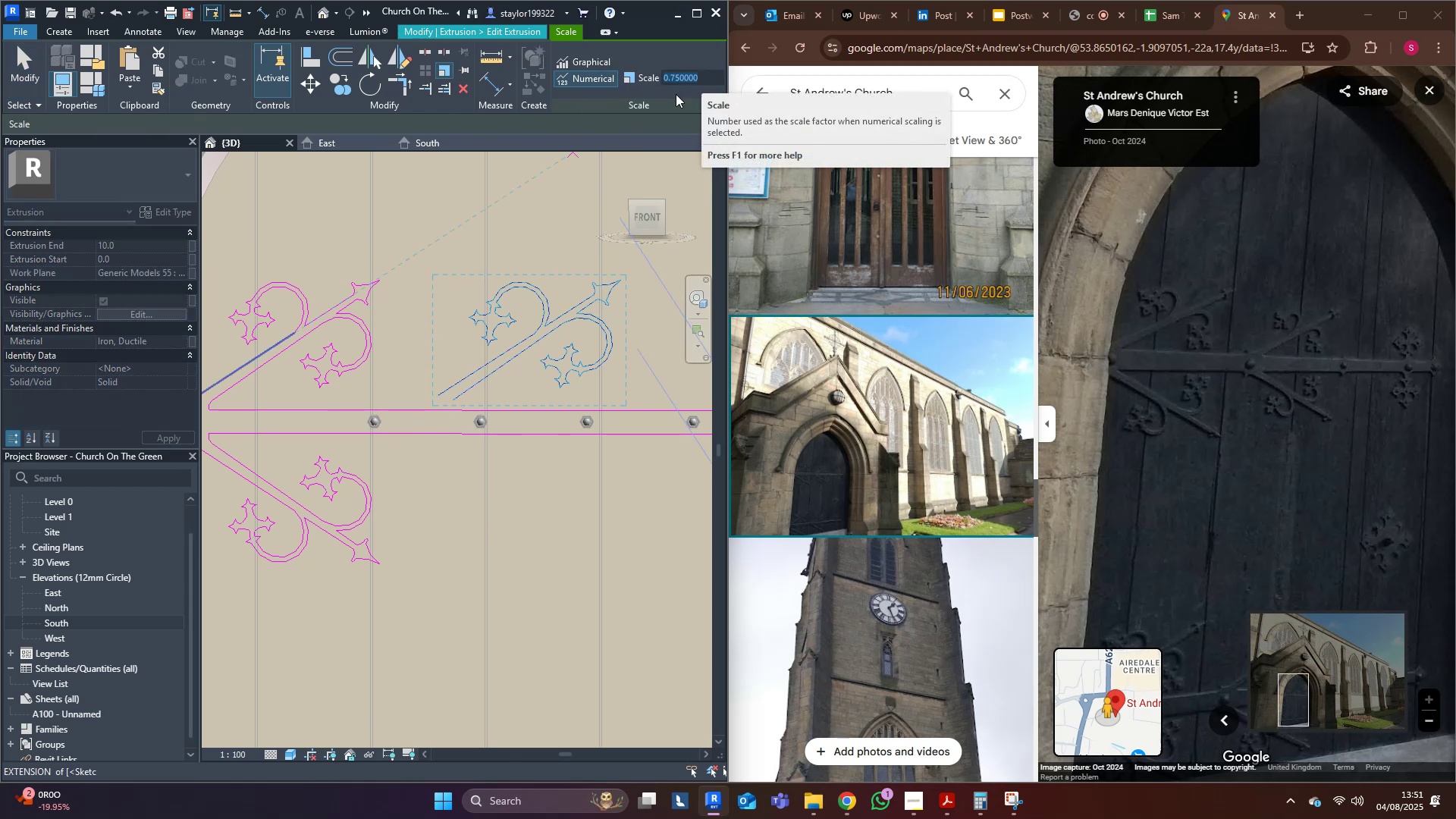 
left_click_drag(start_coordinate=[716, 74], to_coordinate=[601, 54])
 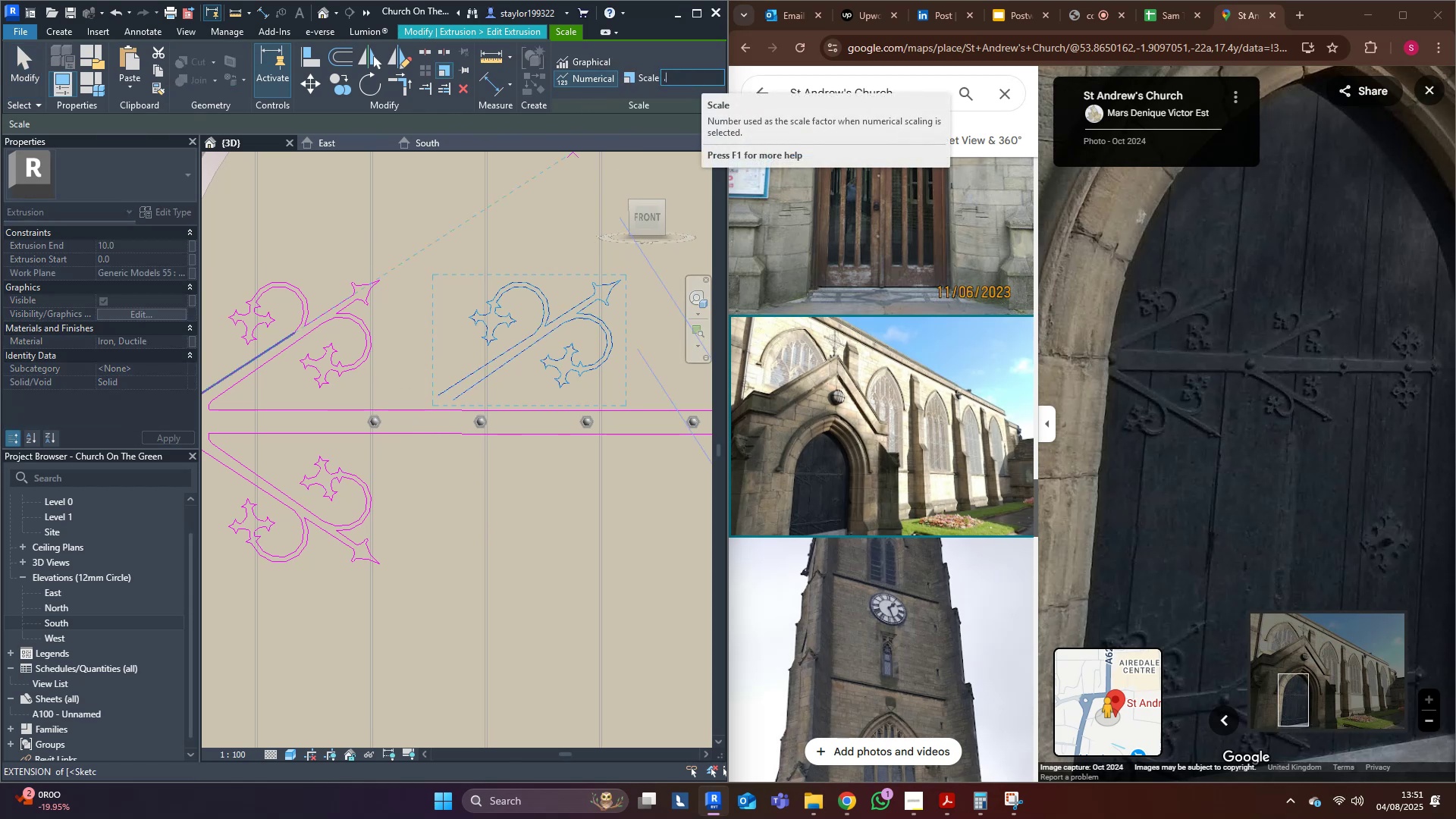 
key(Enter)
 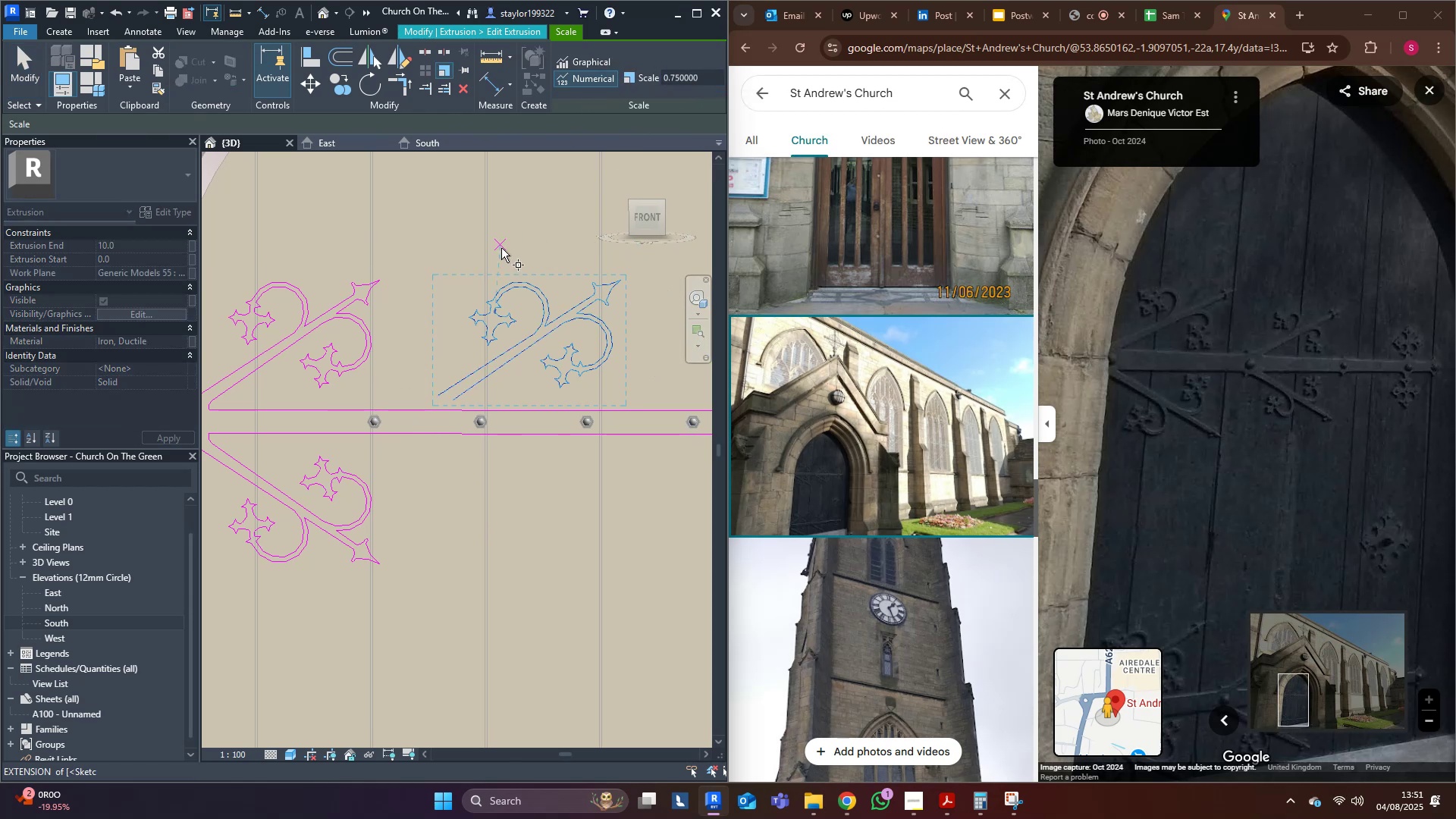 
middle_click([497, 250])
 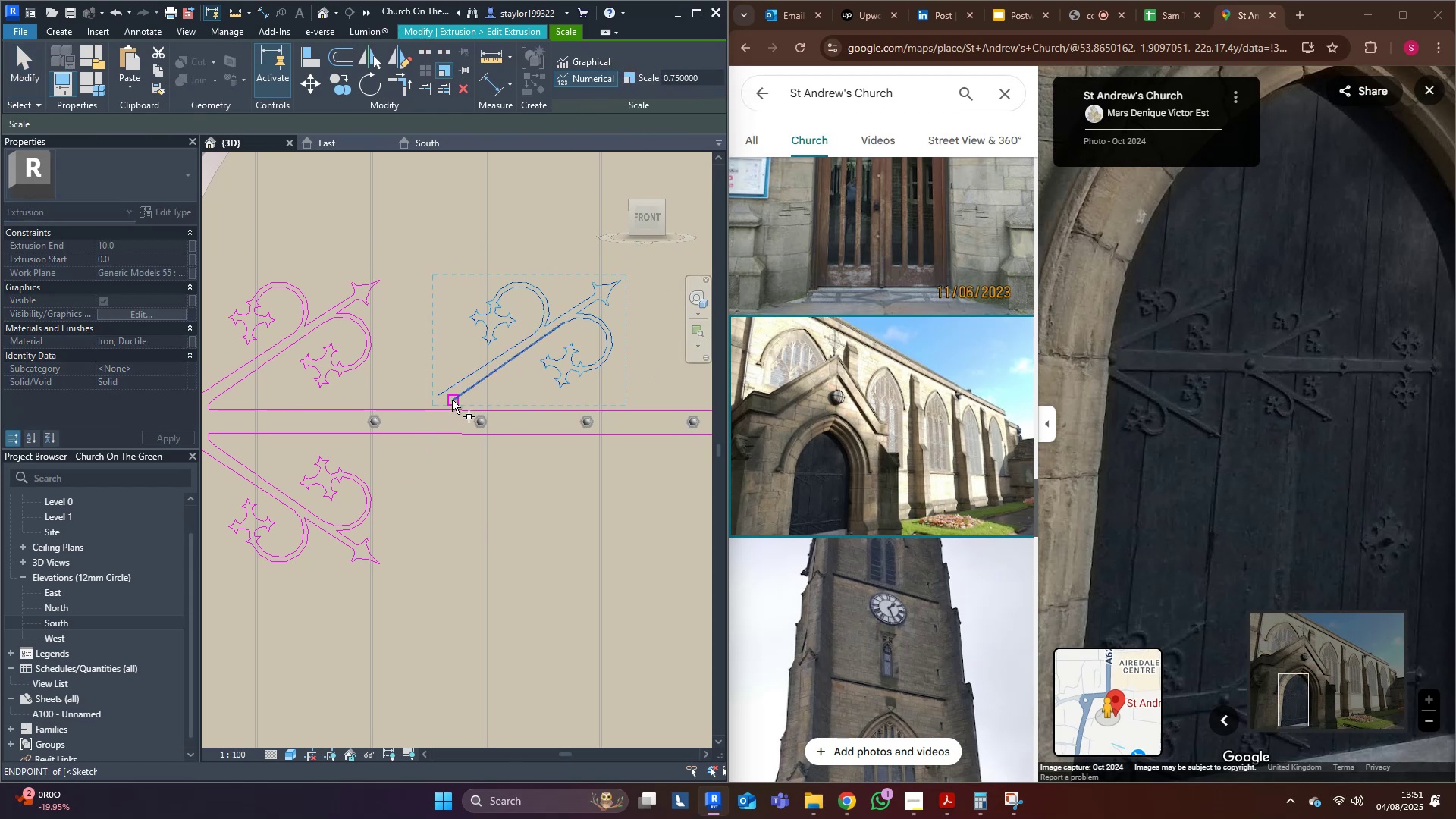 
key(Escape)
 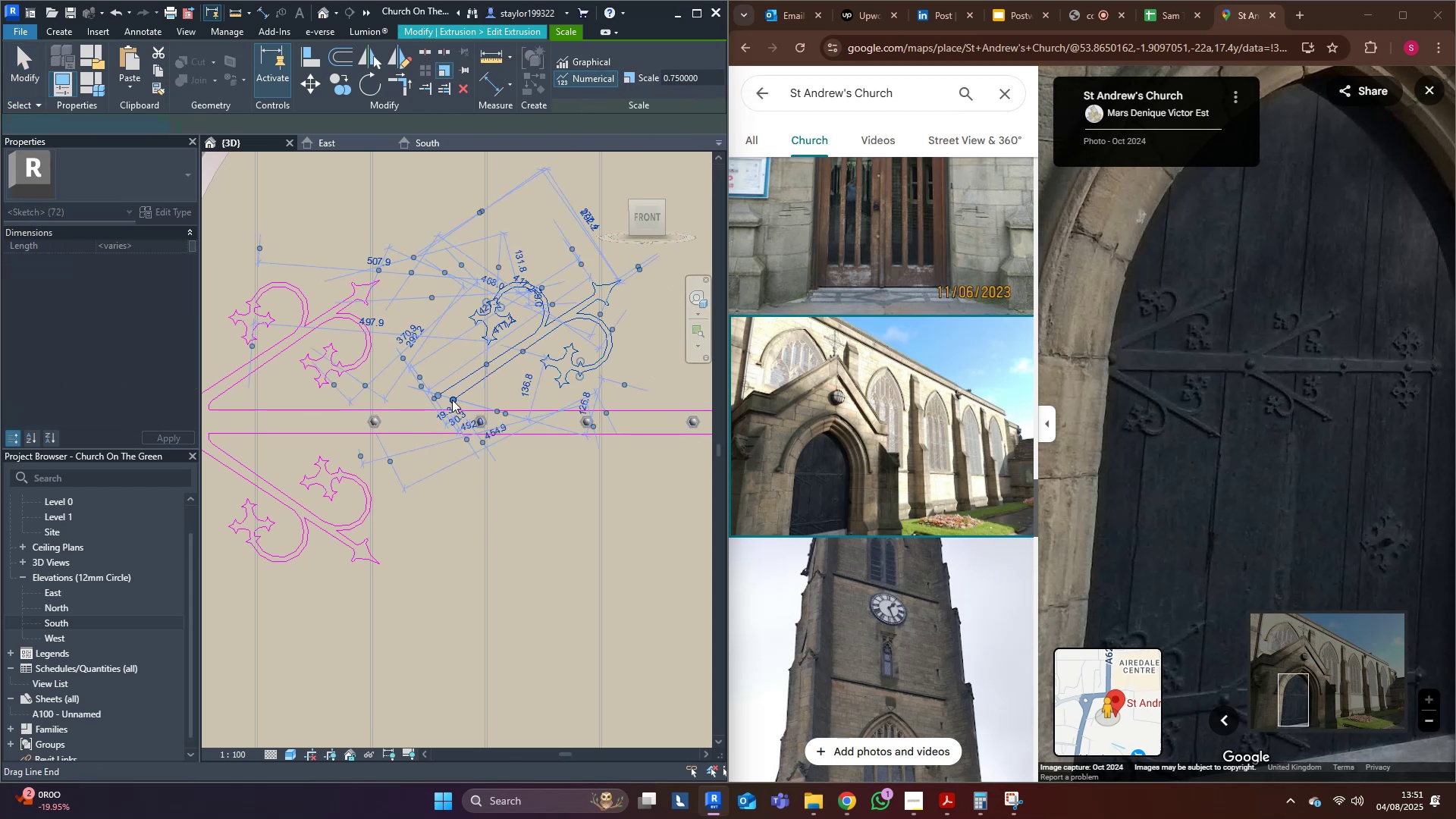 
key(Control+Z)
 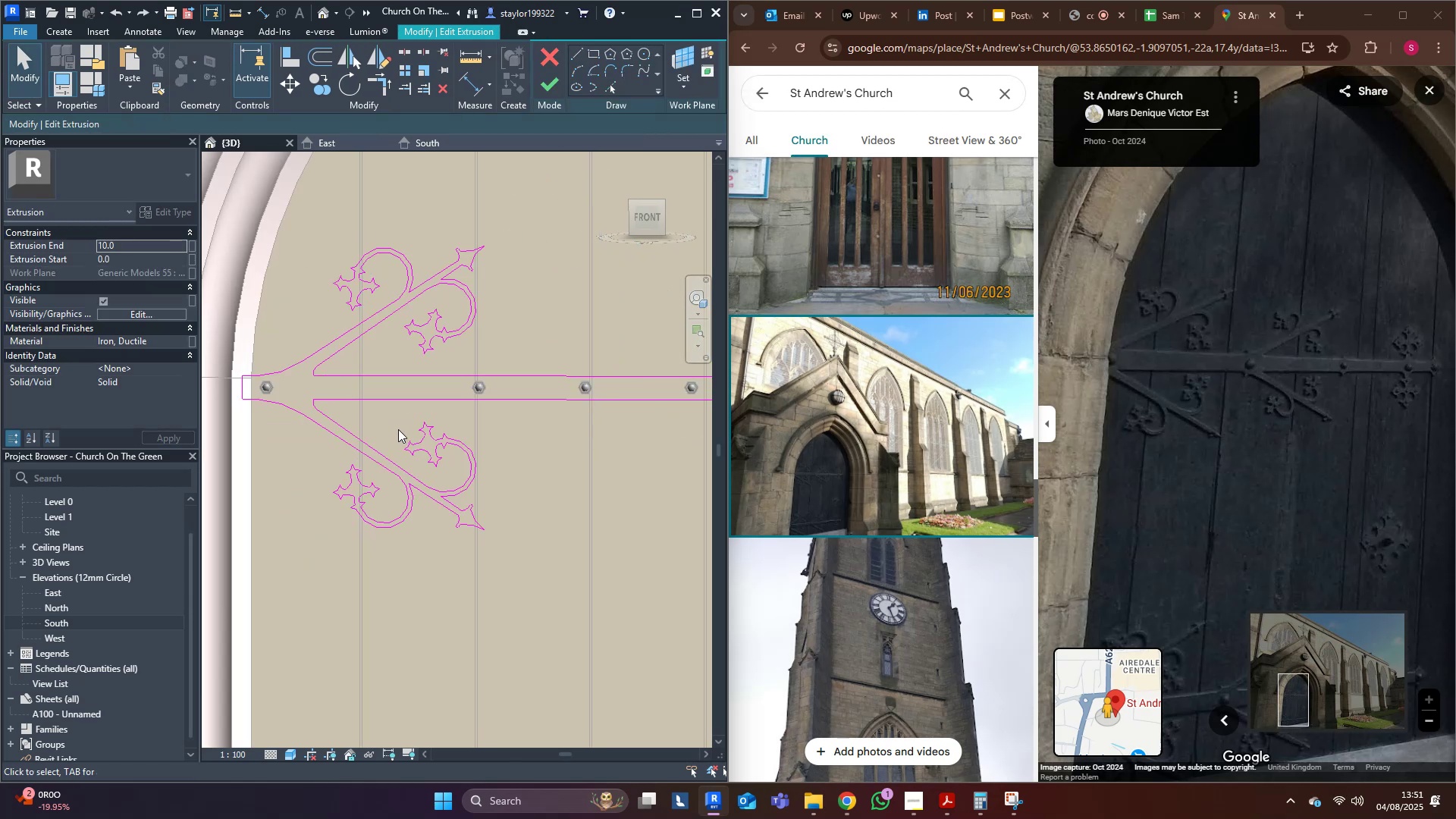 
left_click_drag(start_coordinate=[566, 185], to_coordinate=[558, 196])
 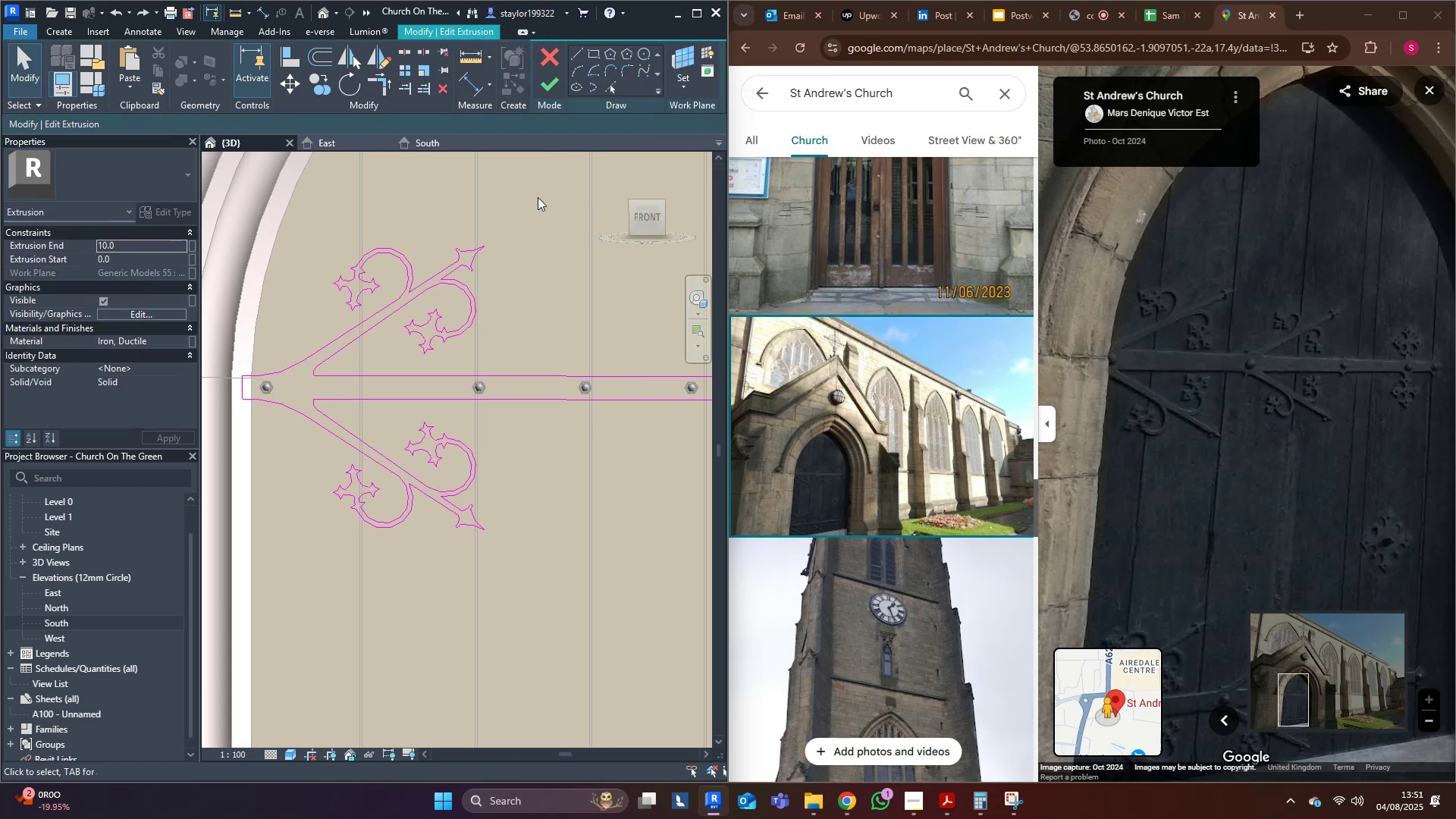 
left_click_drag(start_coordinate=[541, 163], to_coordinate=[287, 372])
 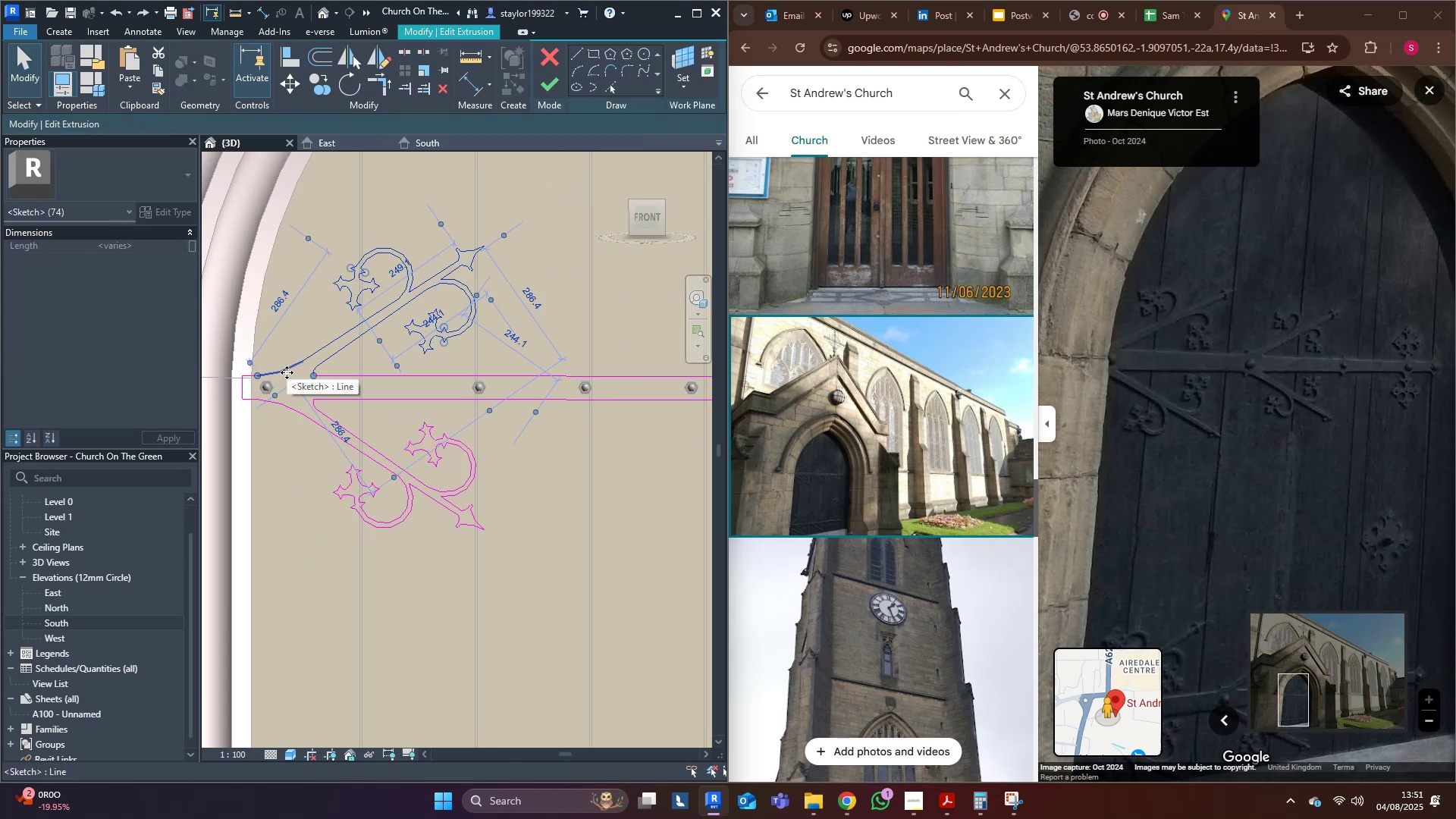 
type(mv)
 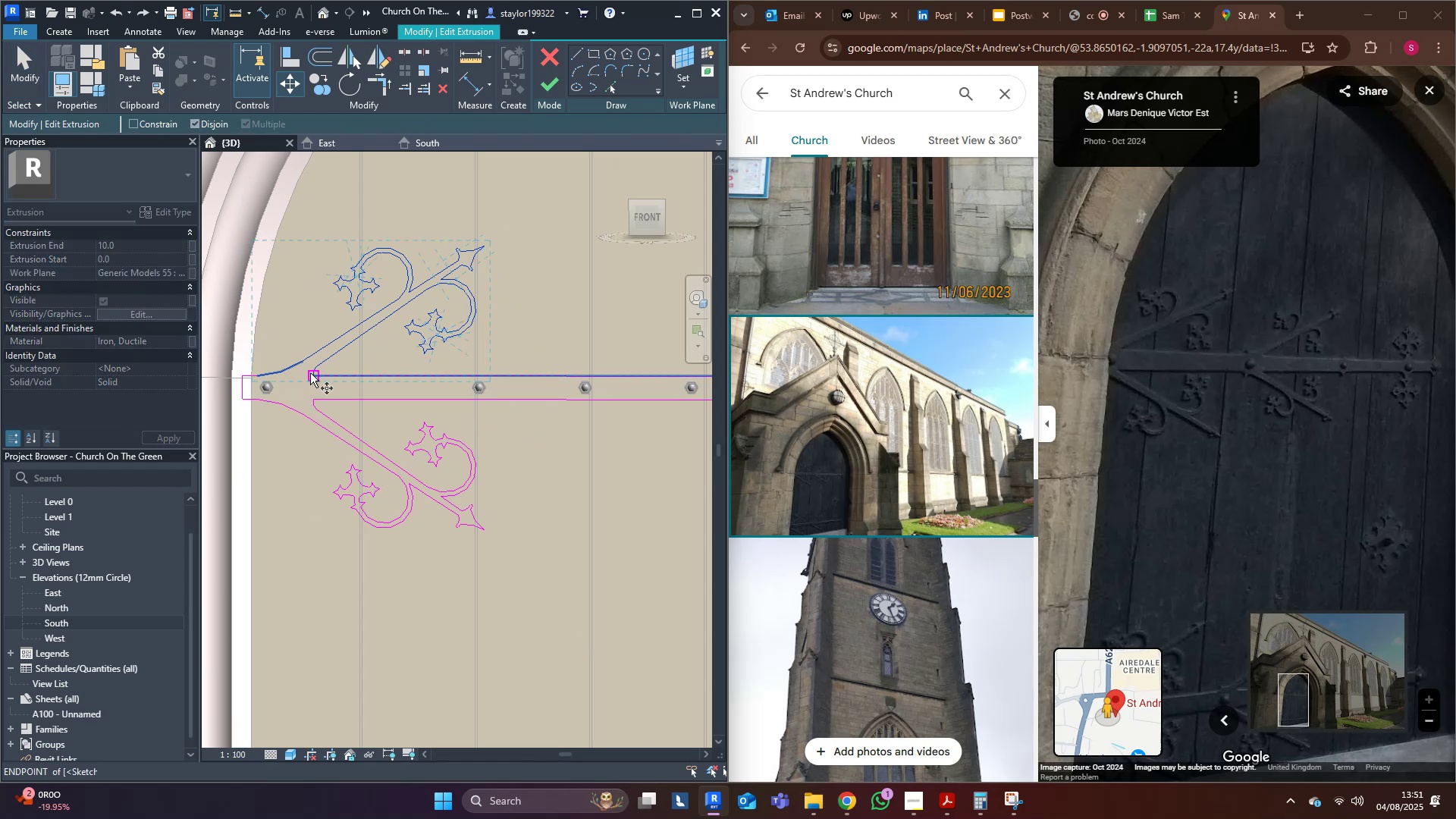 
left_click([310, 373])
 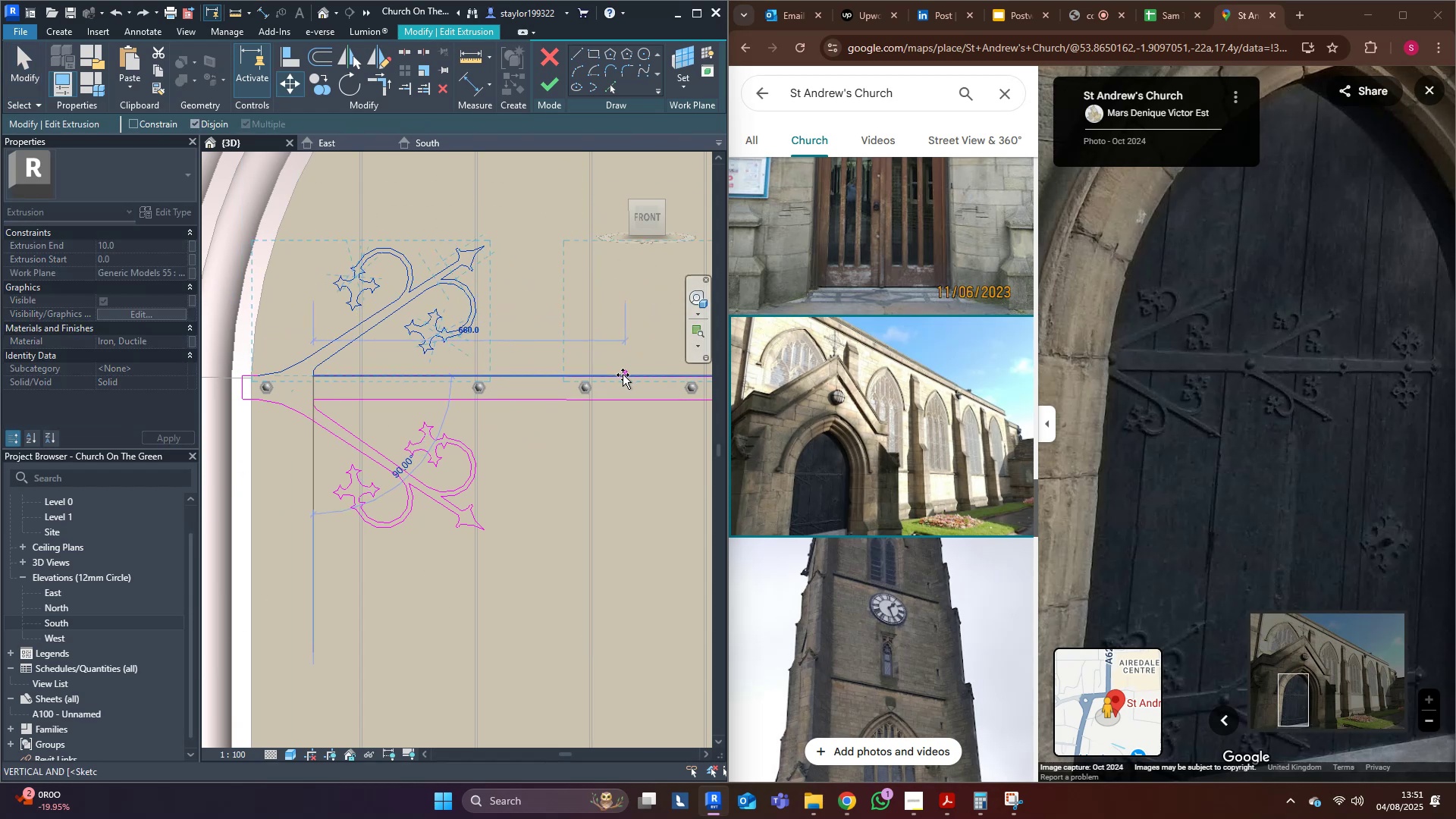 
hold_key(key=ControlLeft, duration=0.68)
left_click([621, 375])
 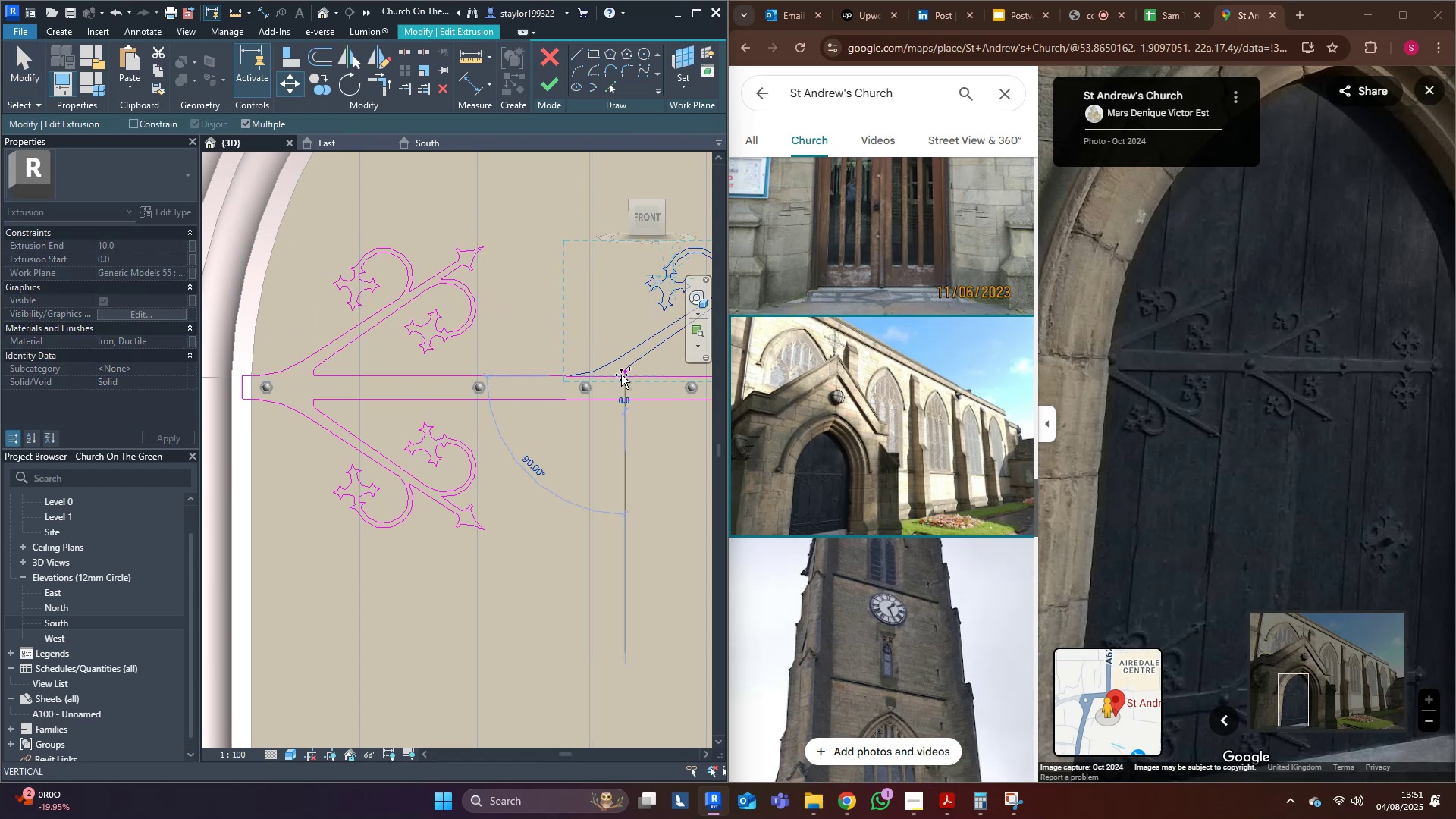 
key(Escape)
 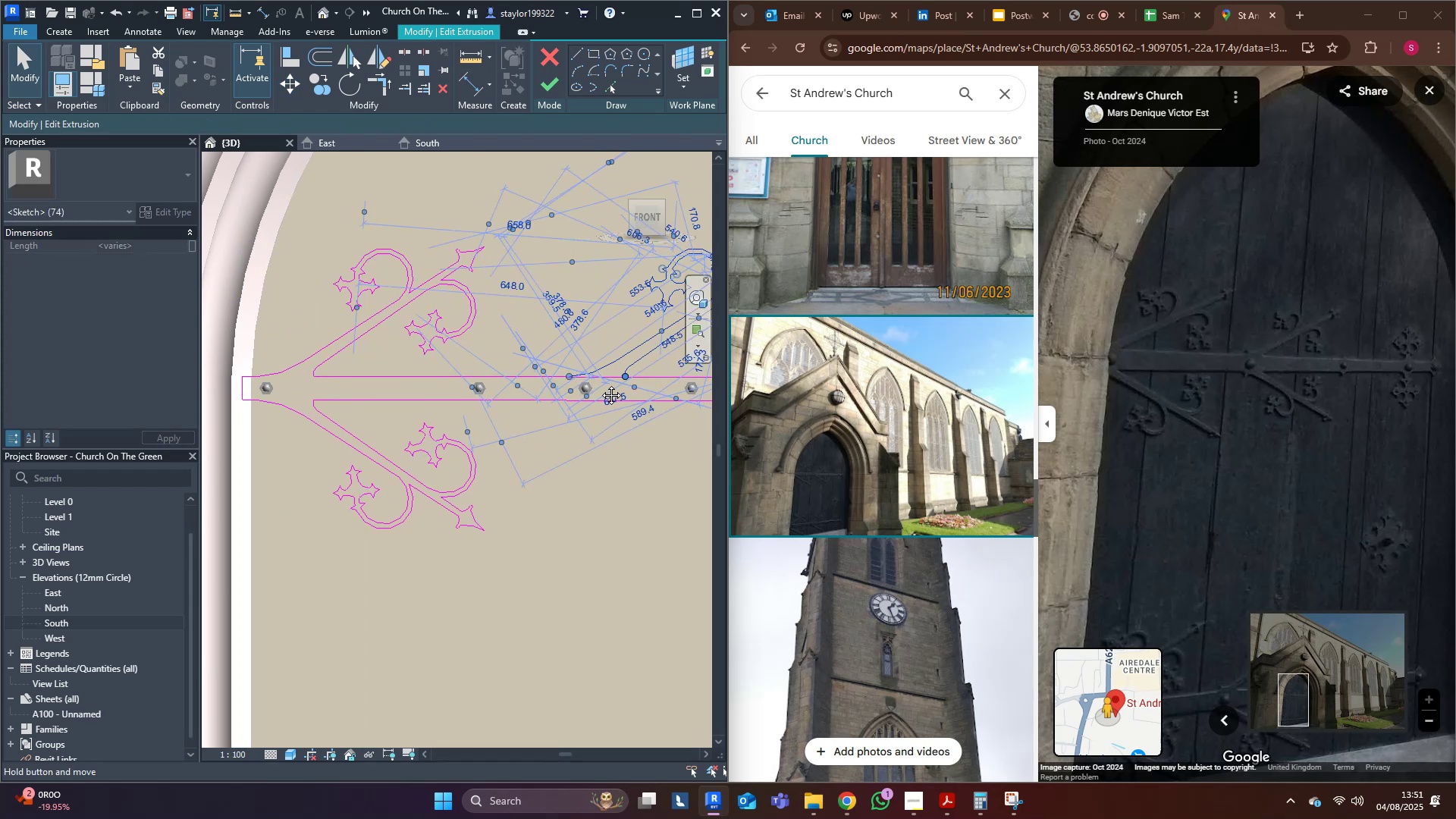 
scroll: coordinate [465, 371], scroll_direction: none, amount: 0.0
 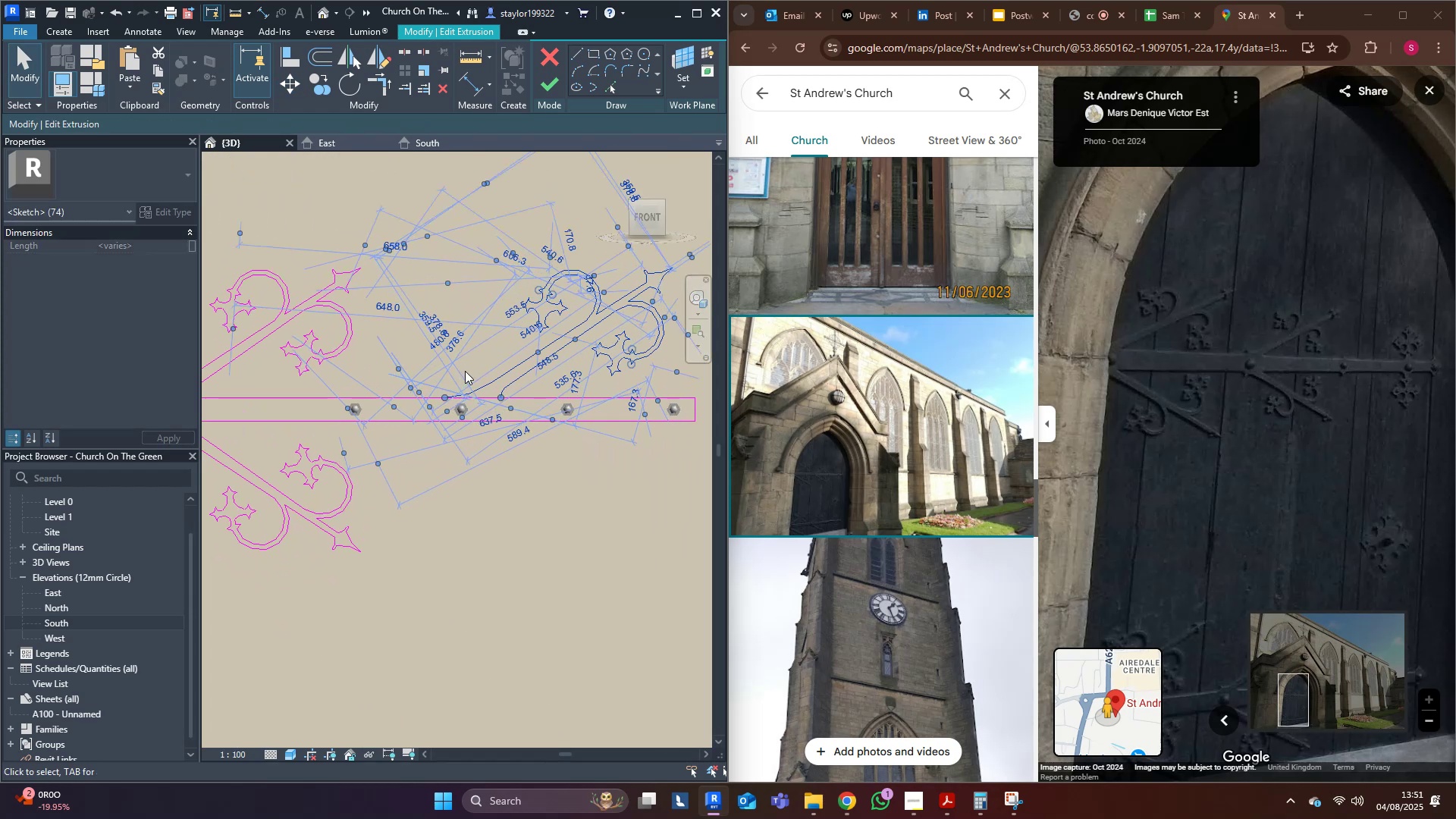 
hold_key(key=R, duration=8.21)
 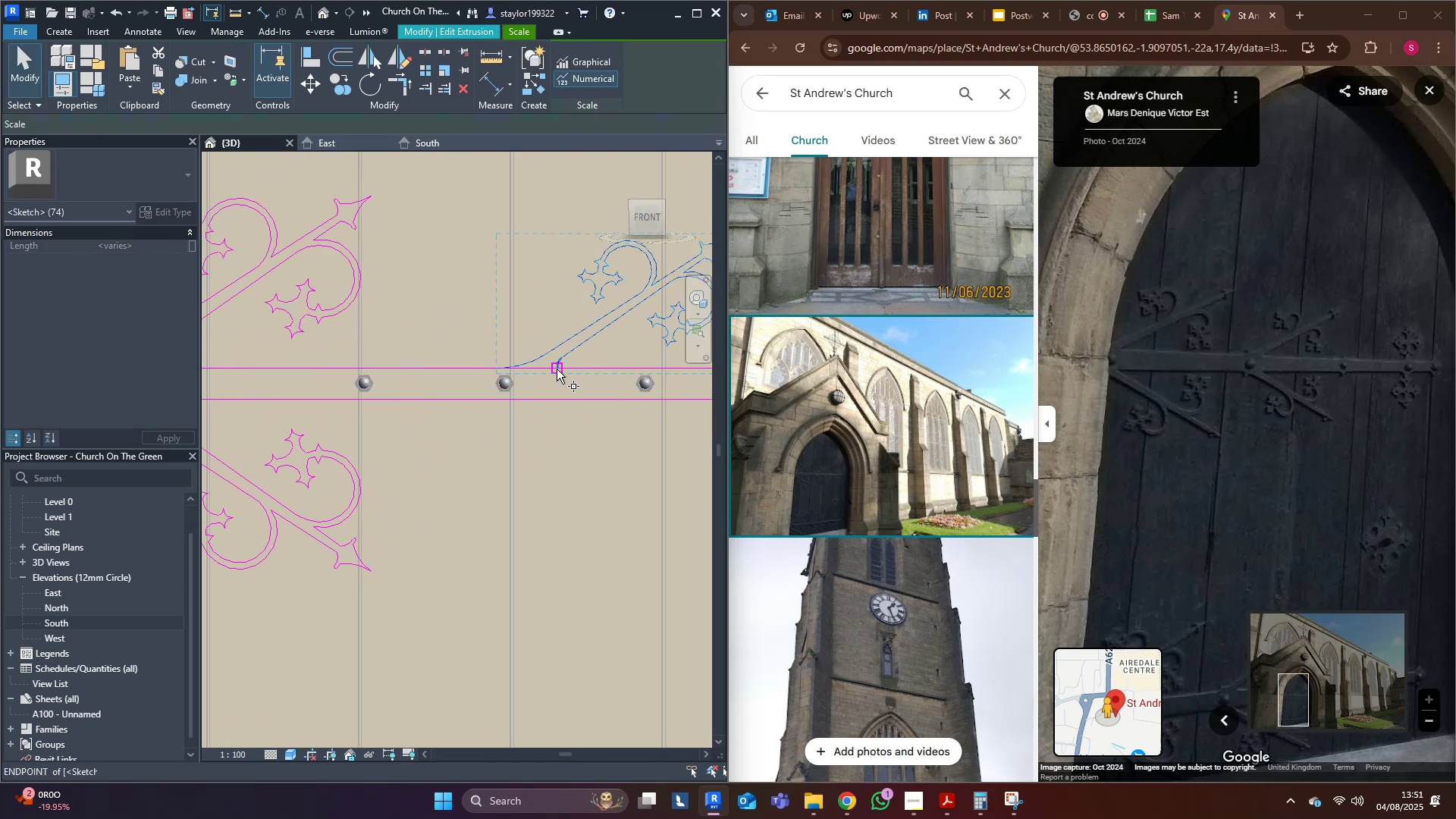 
key(E)
 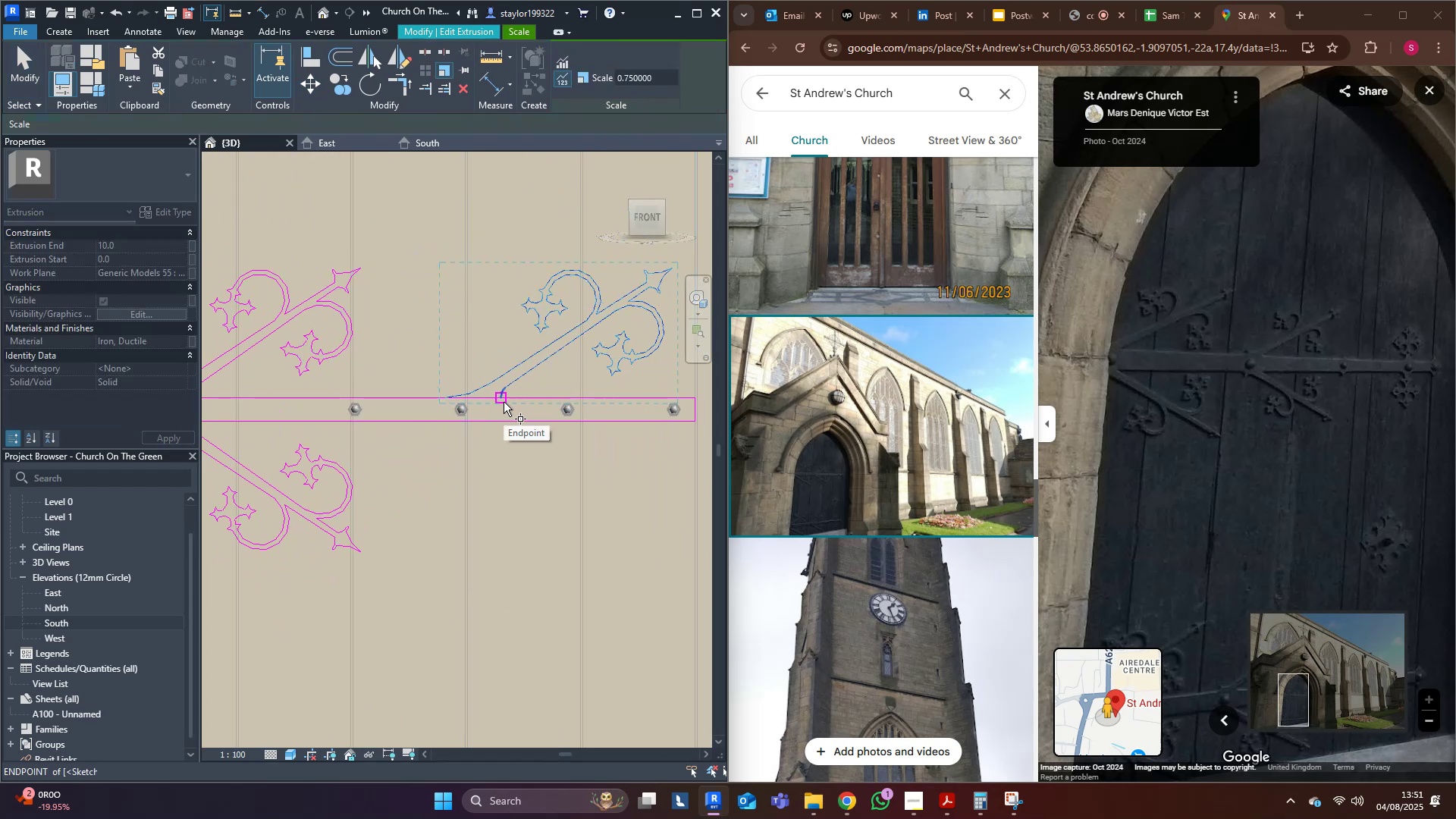 
left_click([504, 402])
 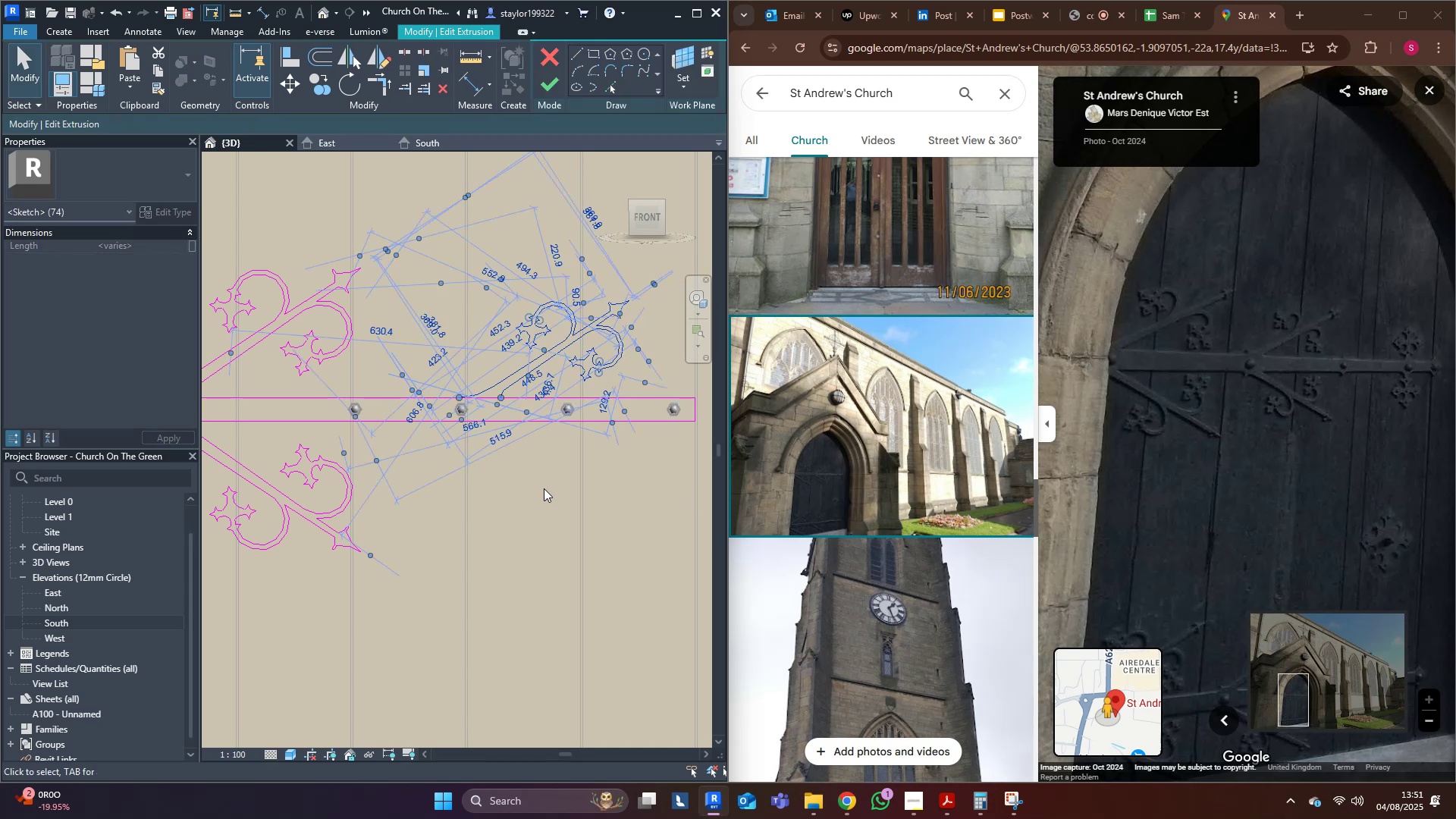 
middle_click([451, 443])
 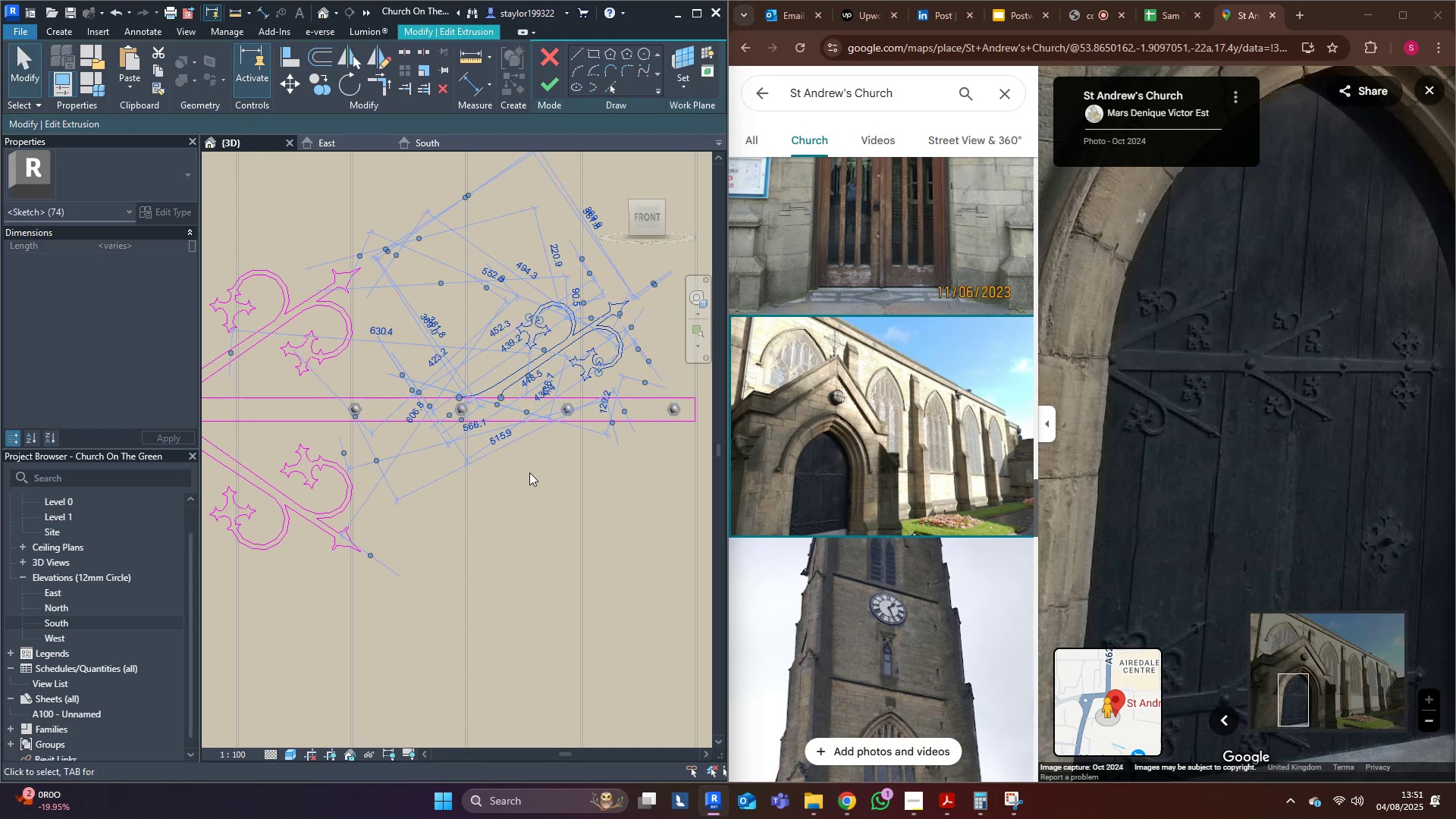 
scroll: coordinate [436, 442], scroll_direction: up, amount: 2.0
 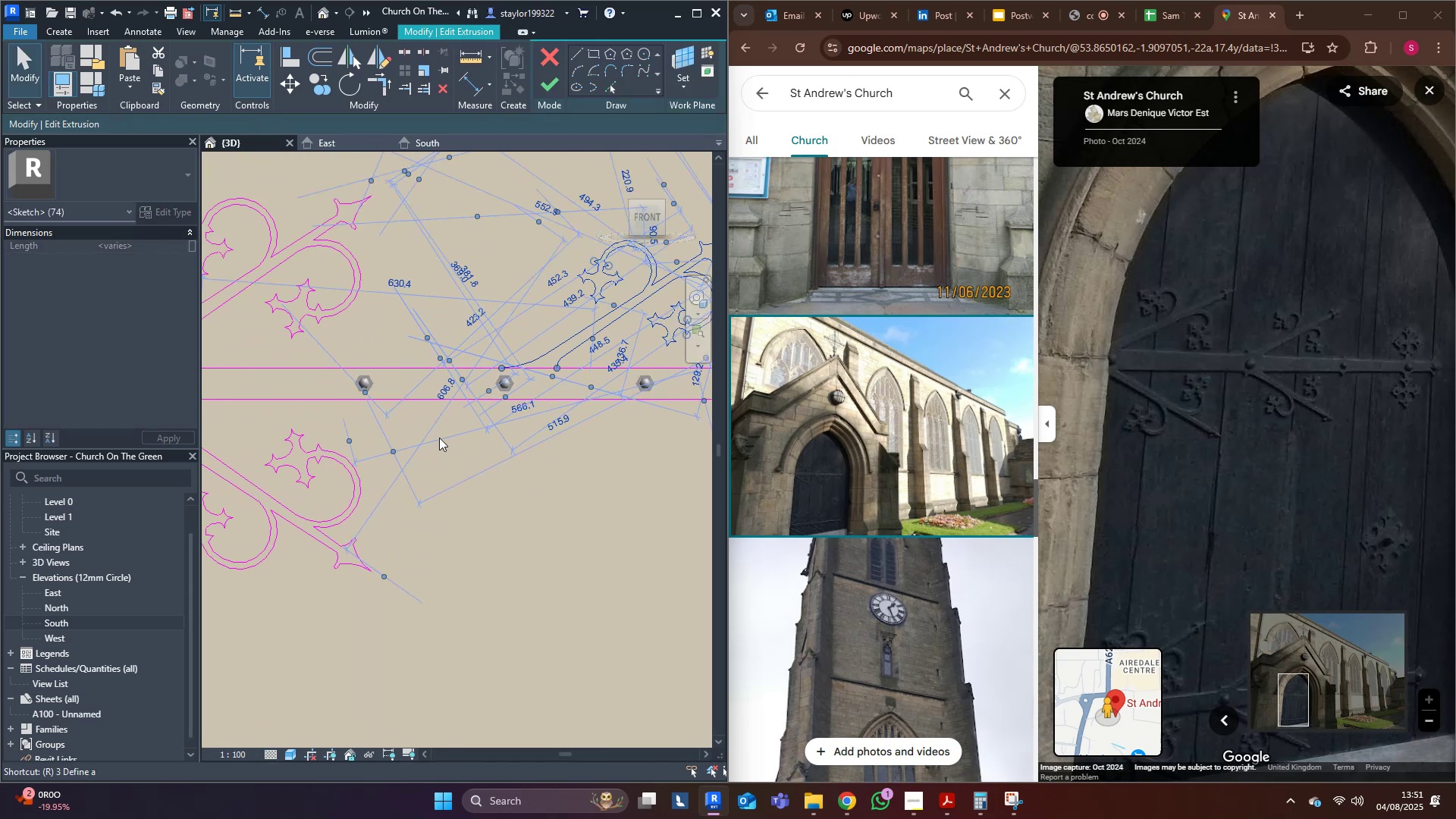 
key(E)
 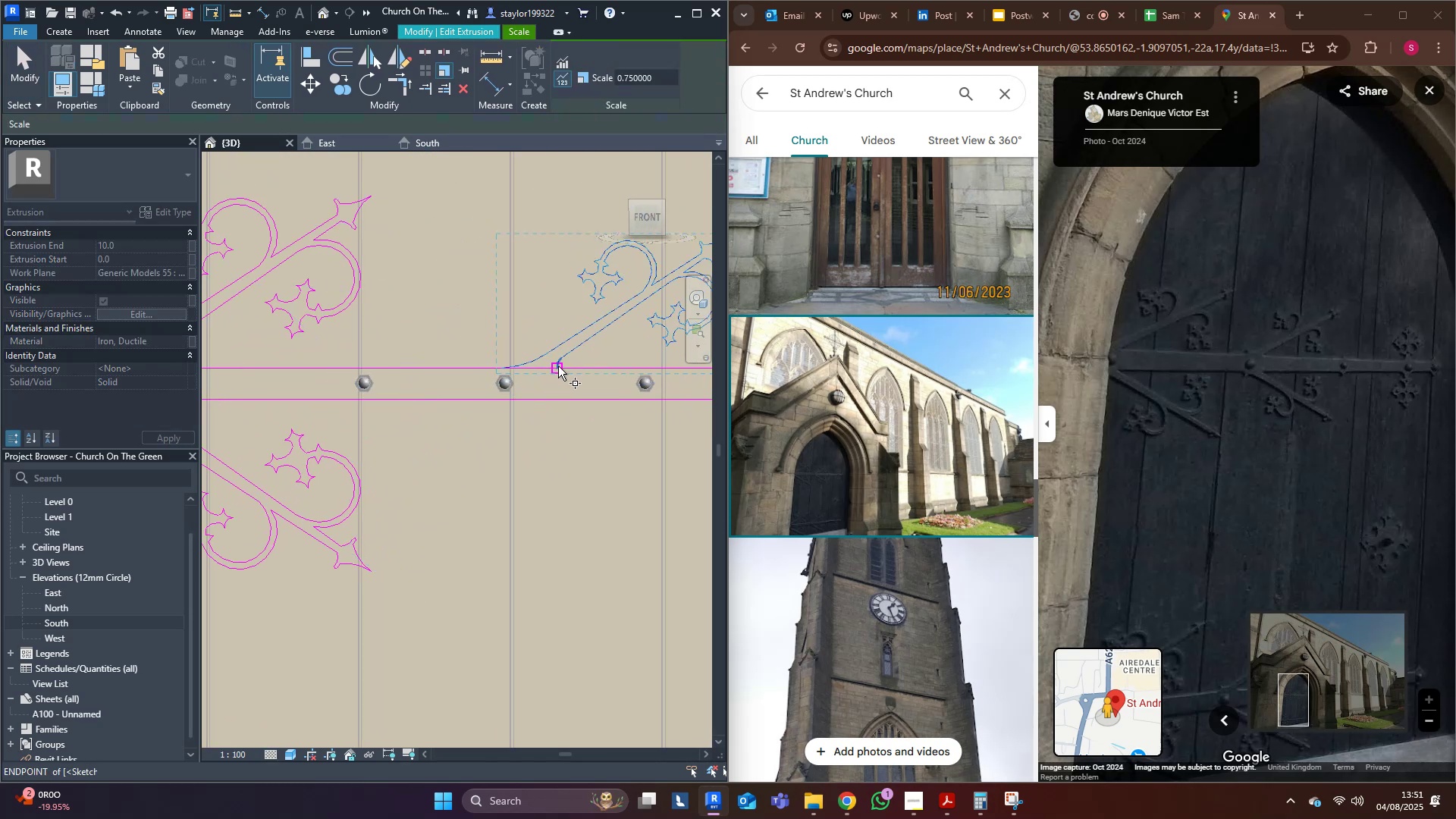 
left_click([558, 366])
 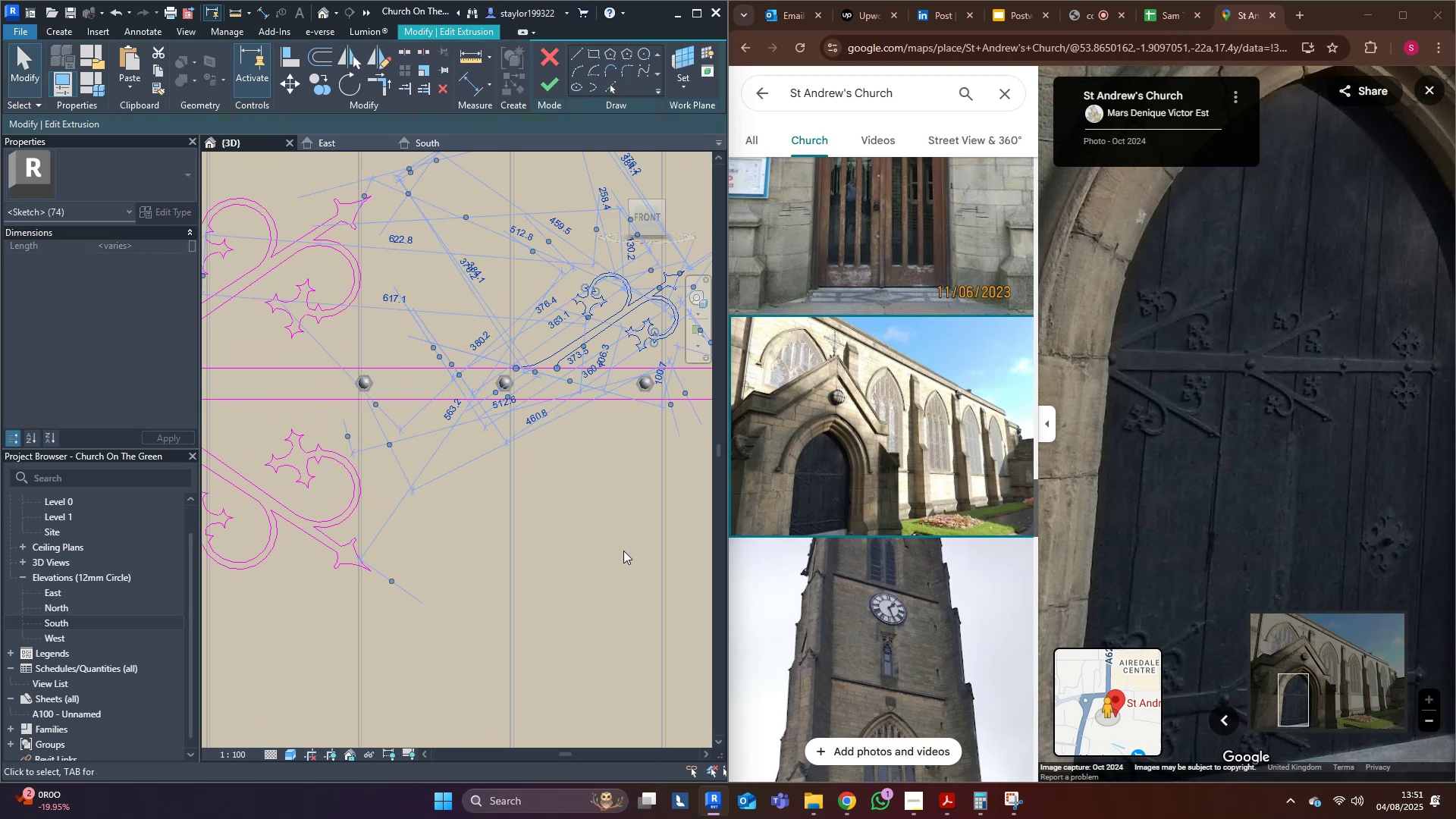 
middle_click([623, 551])
 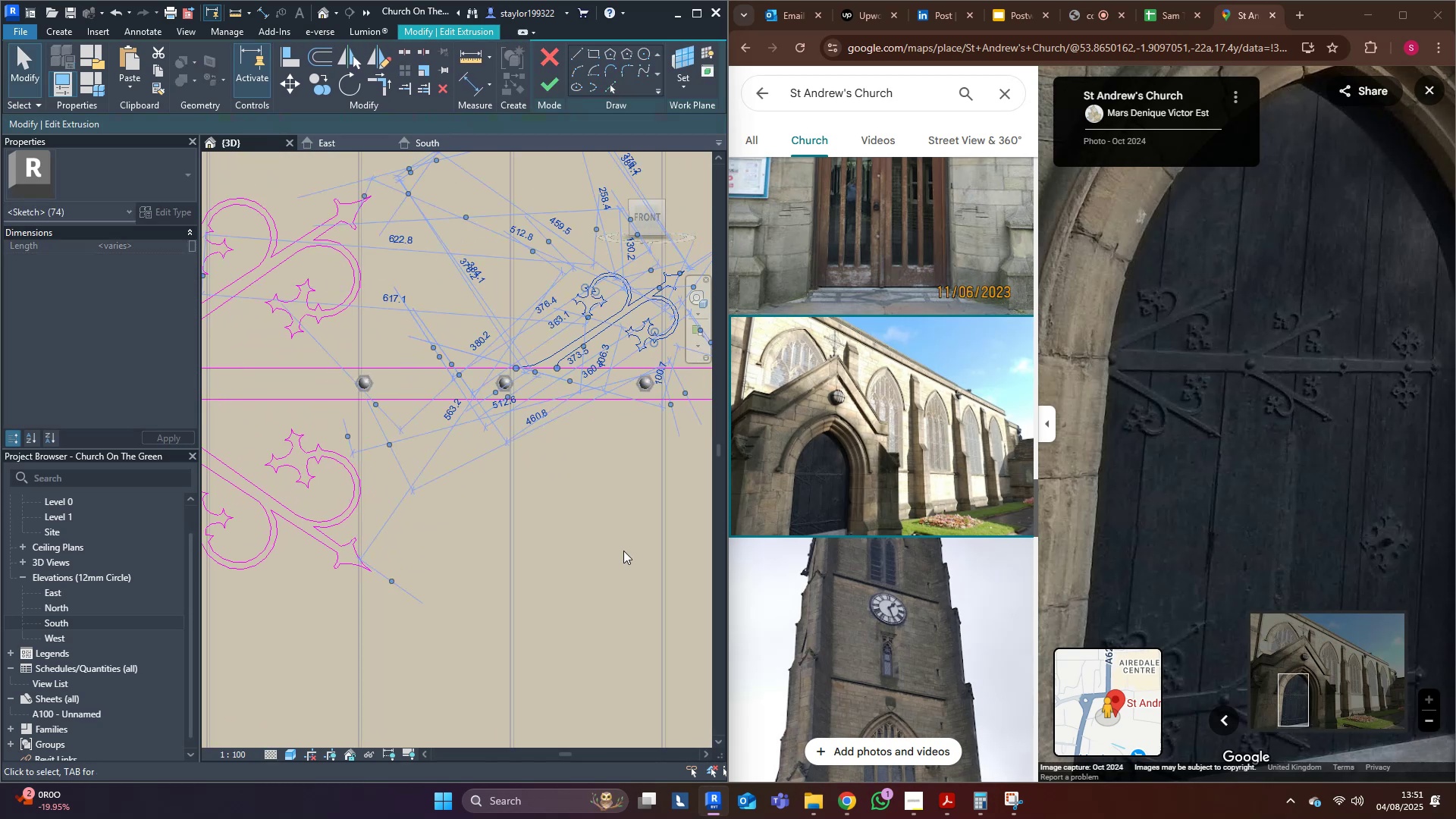 
scroll: coordinate [623, 551], scroll_direction: down, amount: 5.0
 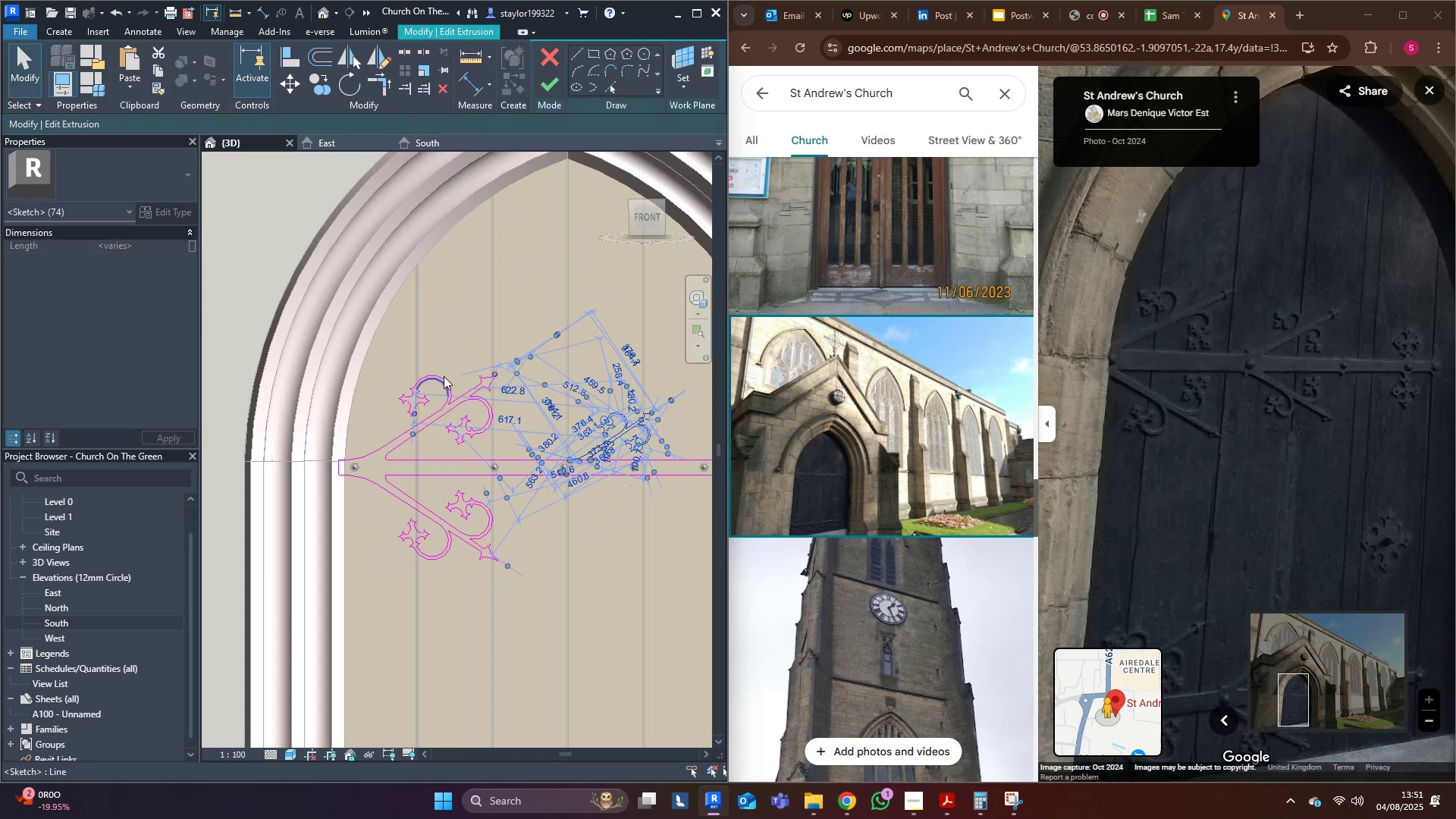 
left_click([515, 334])
 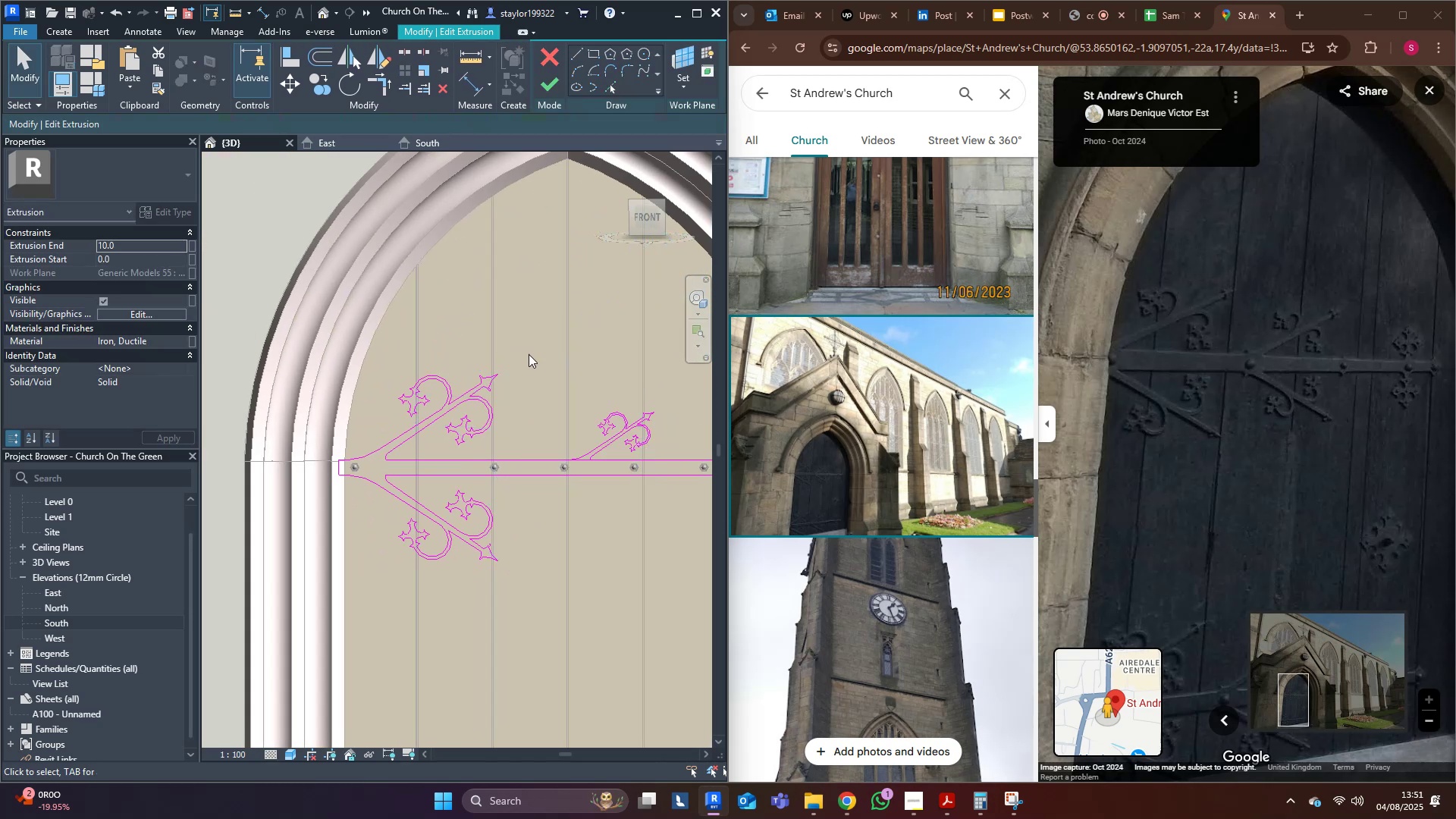 
scroll: coordinate [536, 456], scroll_direction: up, amount: 9.0
 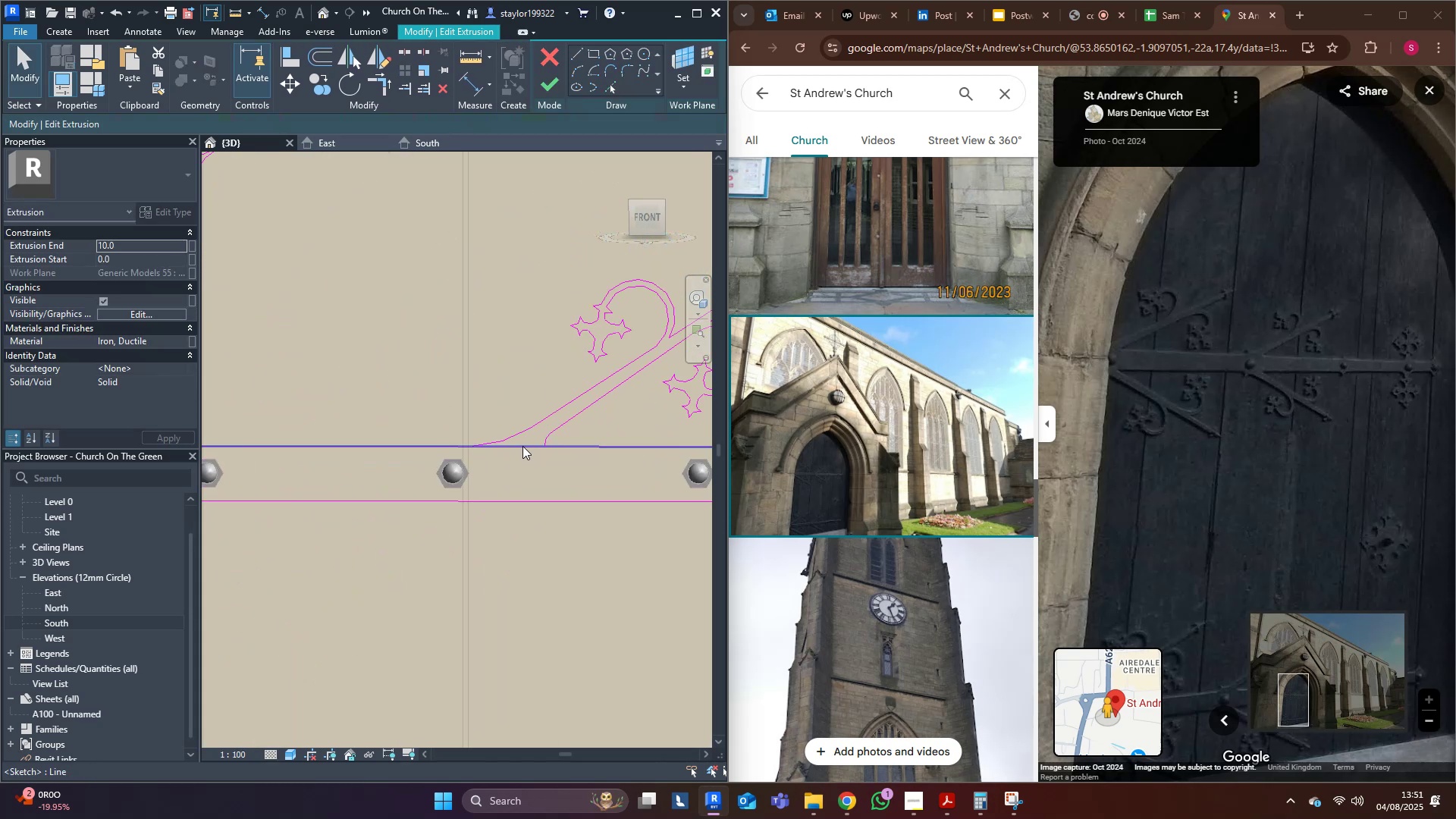 
key(S)
 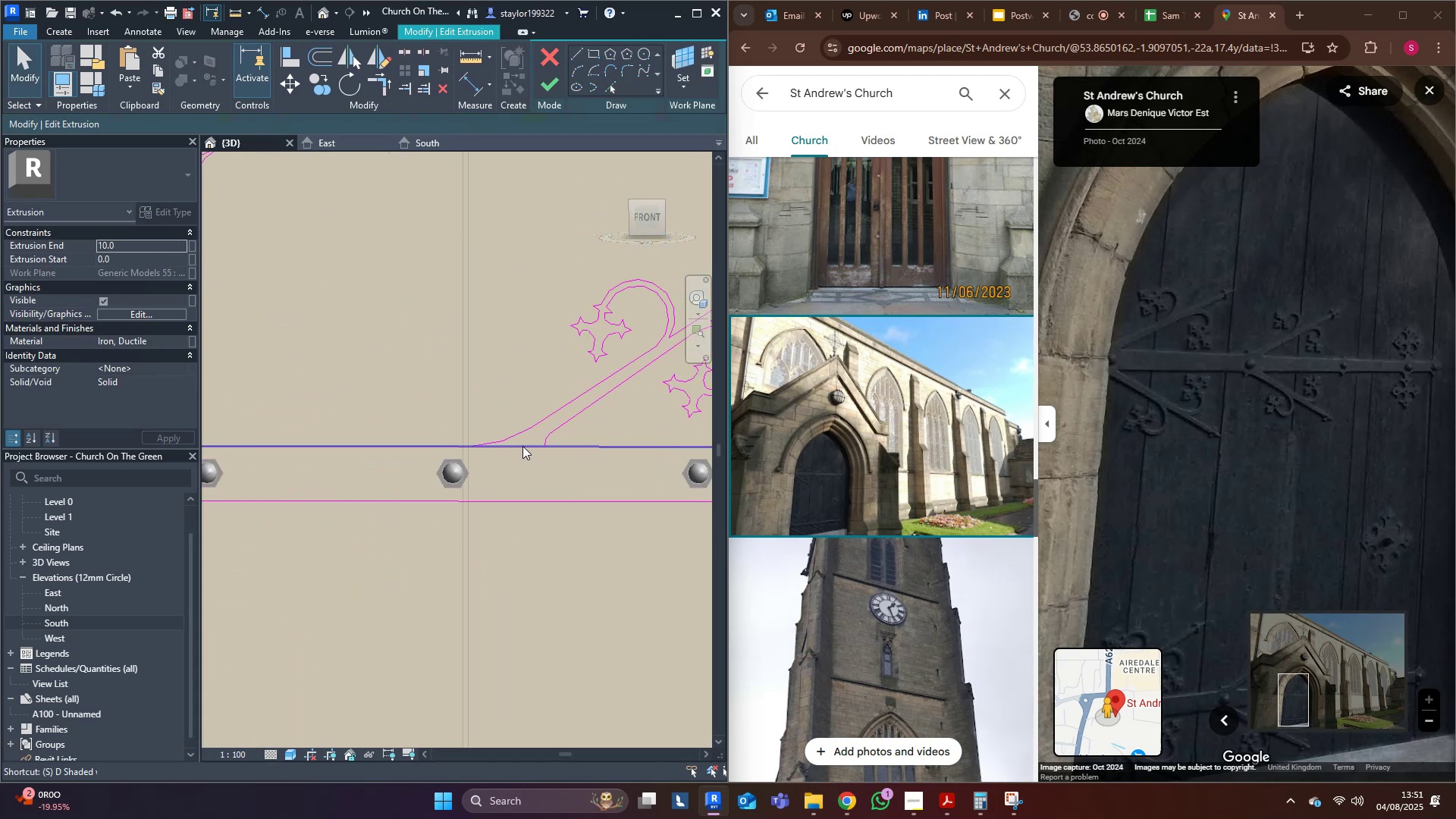 
left_click([522, 446])
 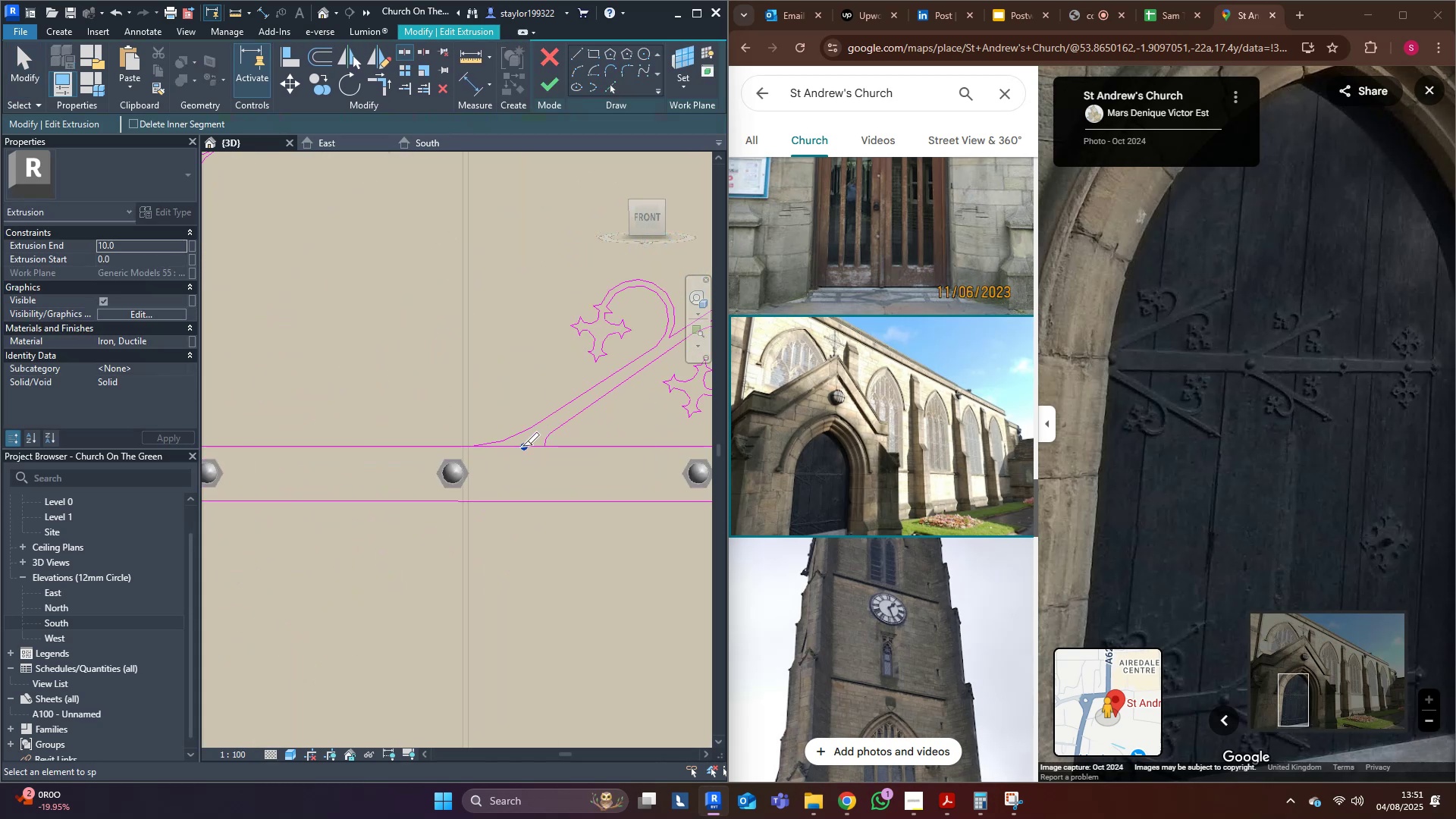 
type(tr)
 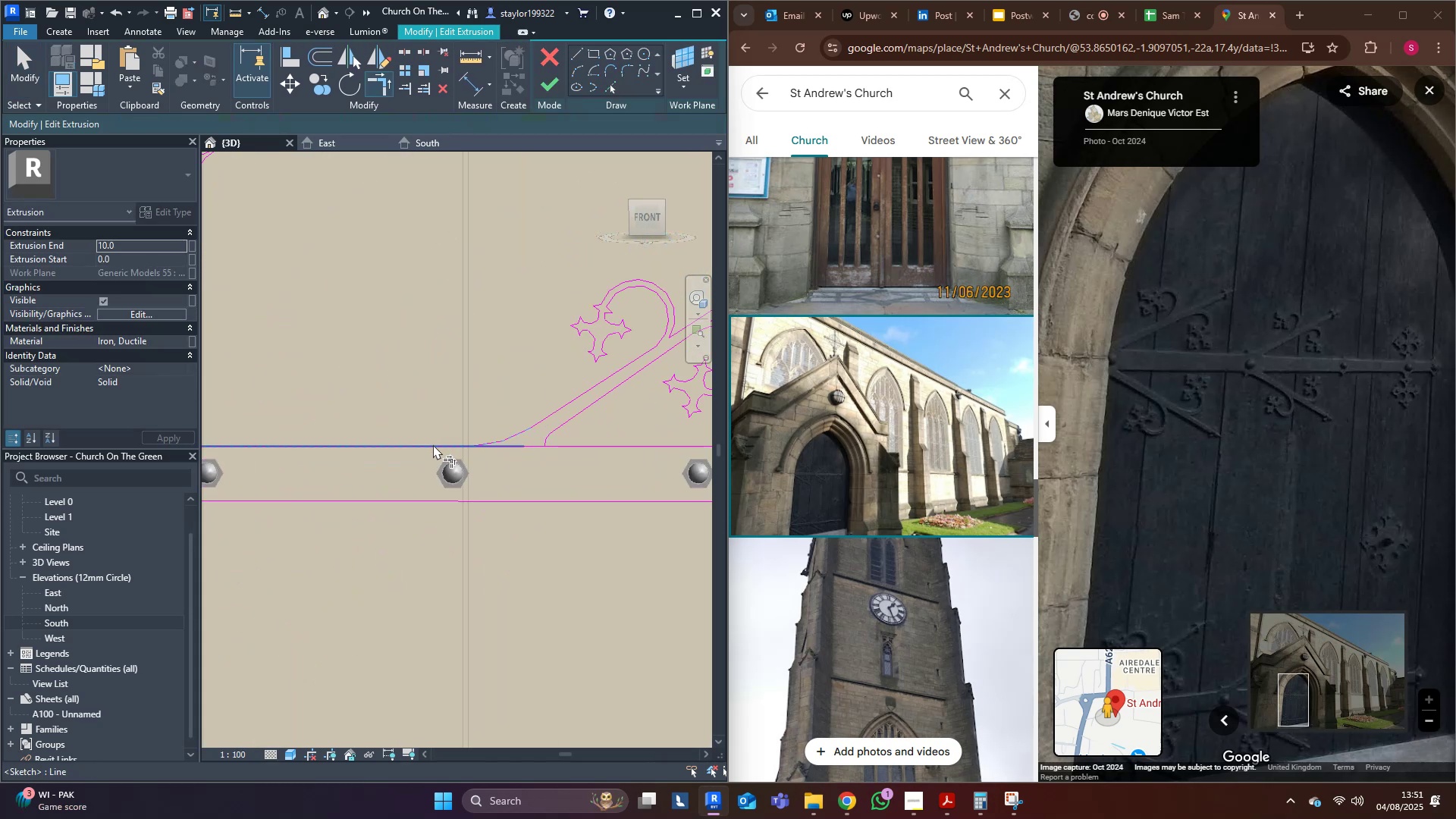 
left_click([433, 444])
 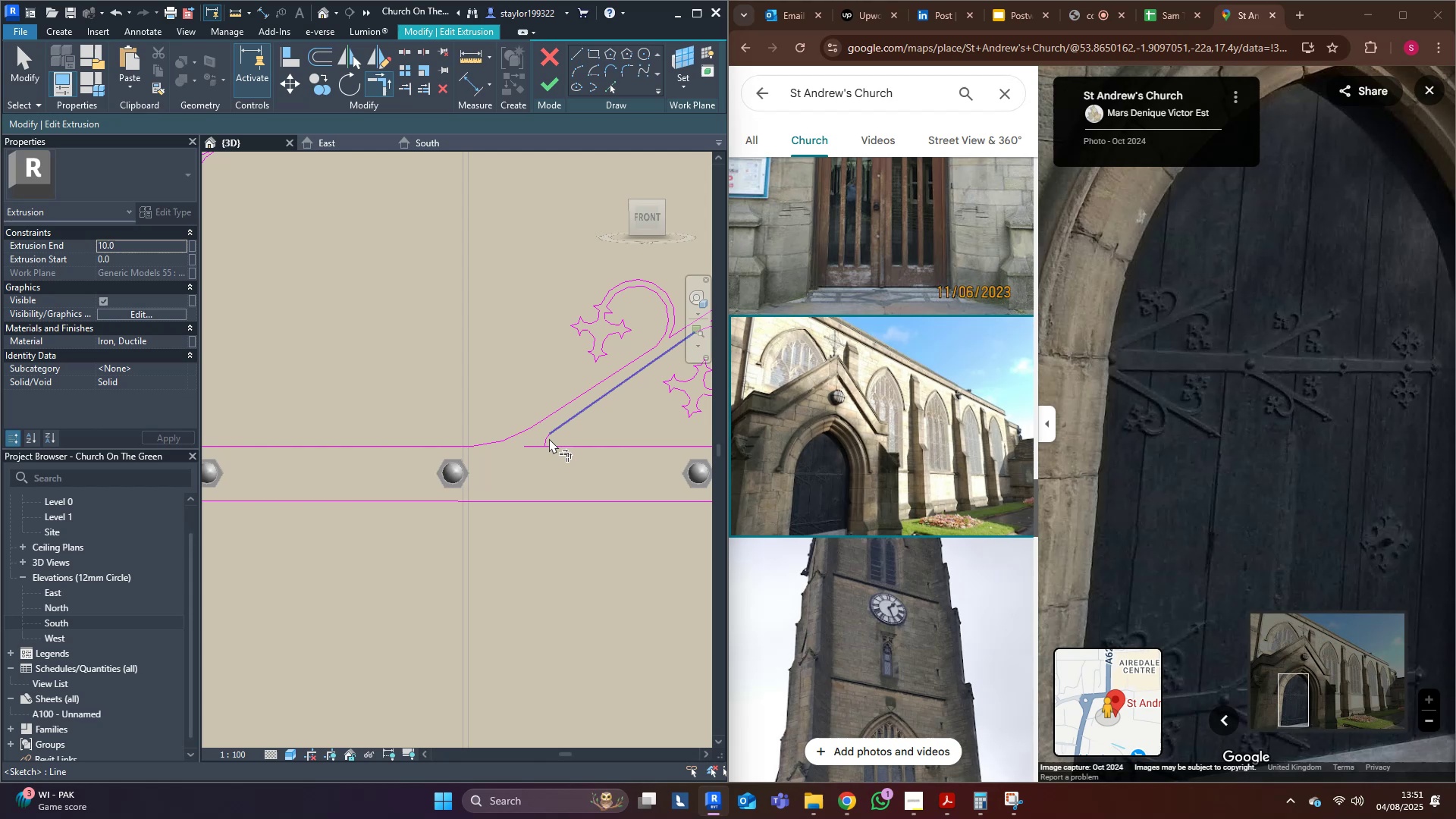 
left_click([548, 438])
 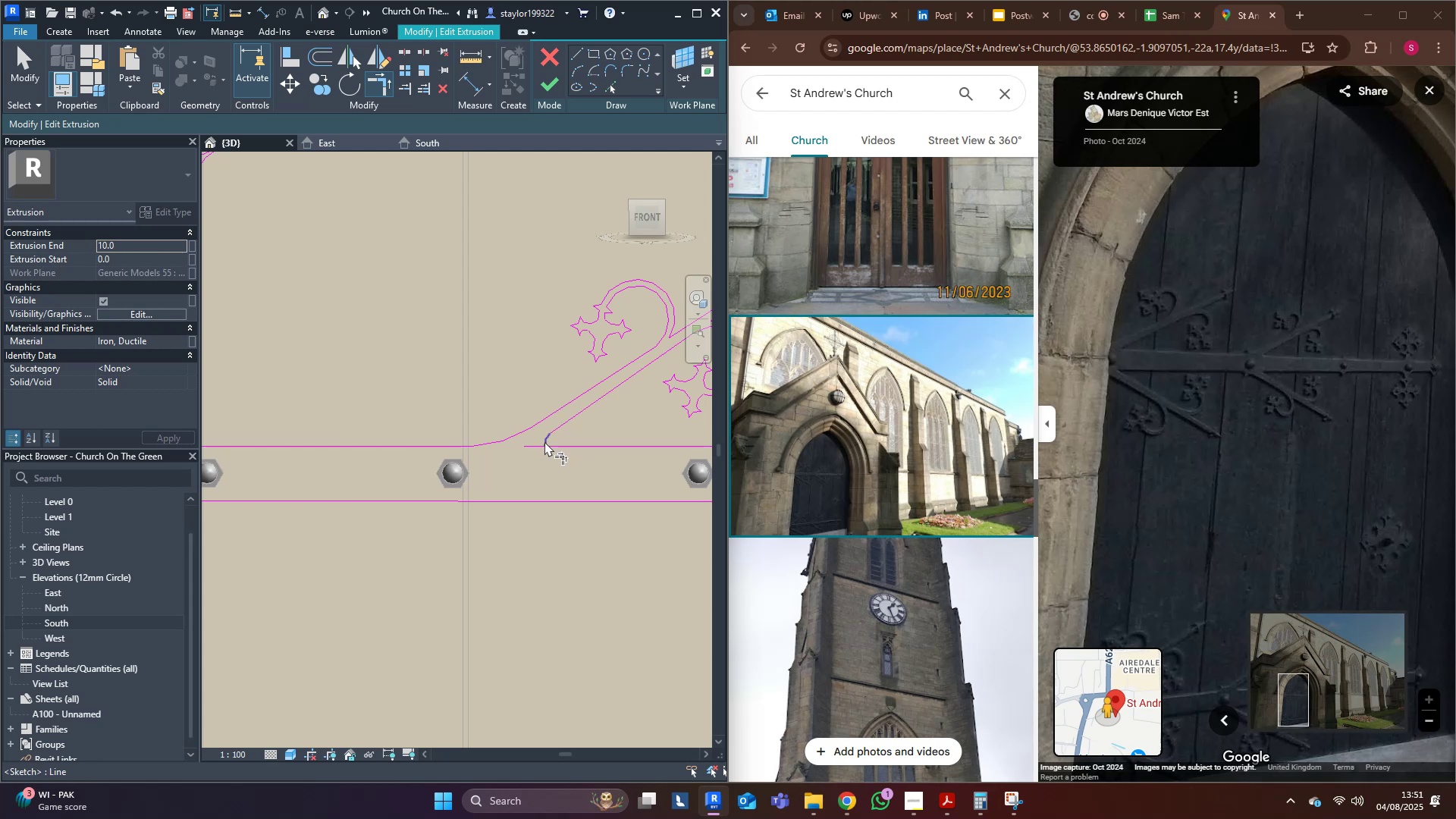 
triple_click([544, 441])
 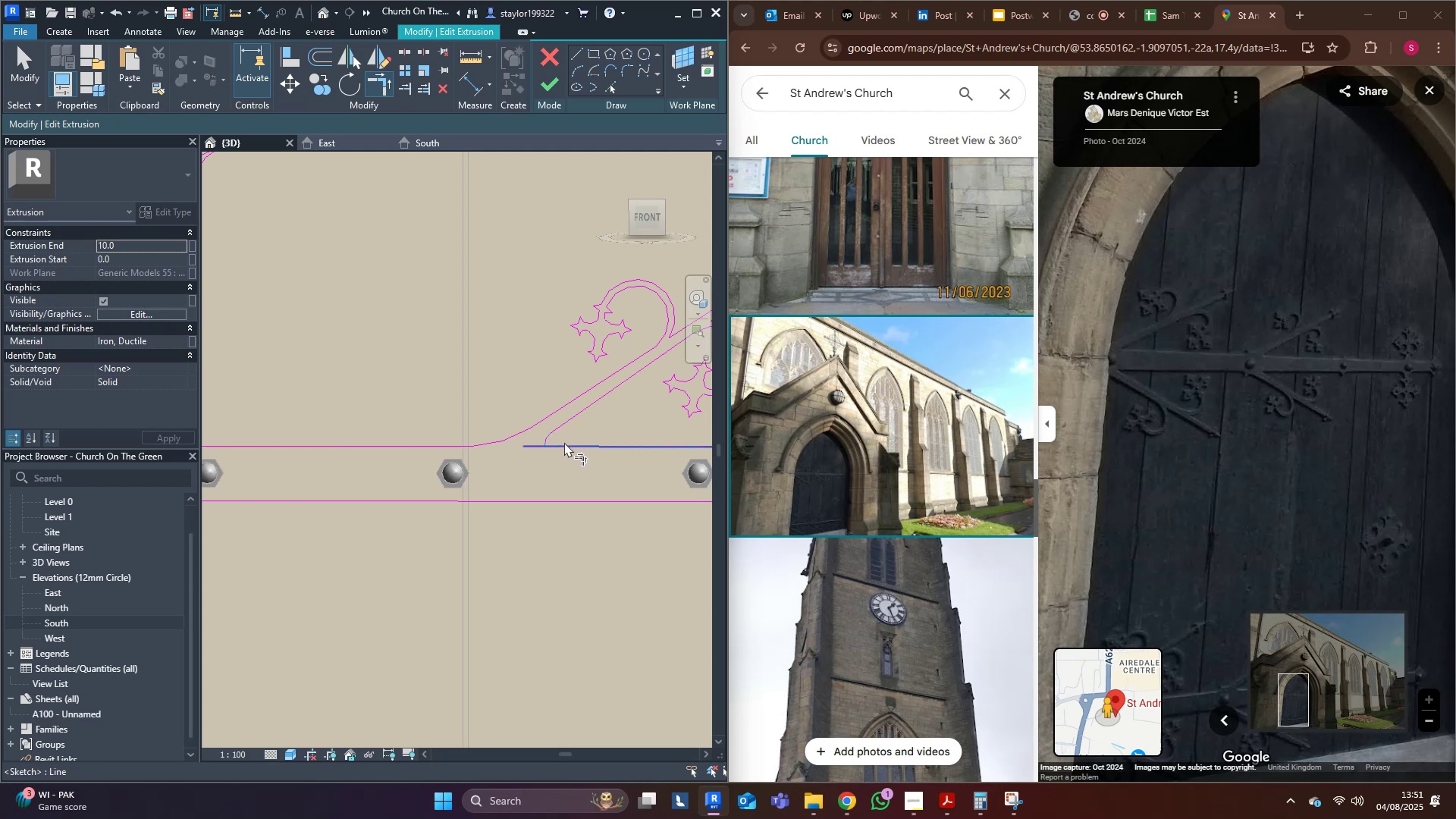 
triple_click([564, 442])
 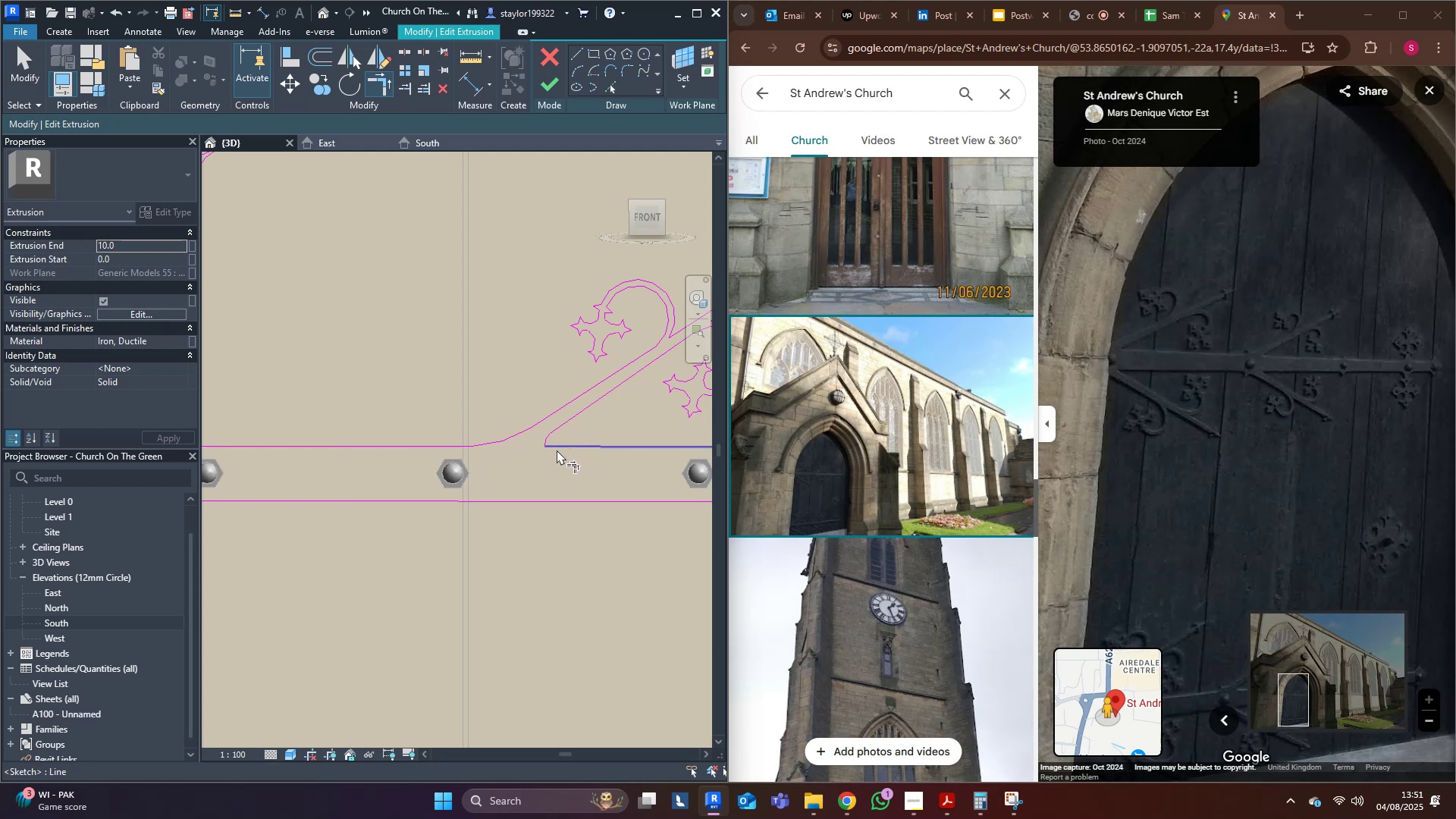 
scroll: coordinate [523, 467], scroll_direction: down, amount: 10.0
 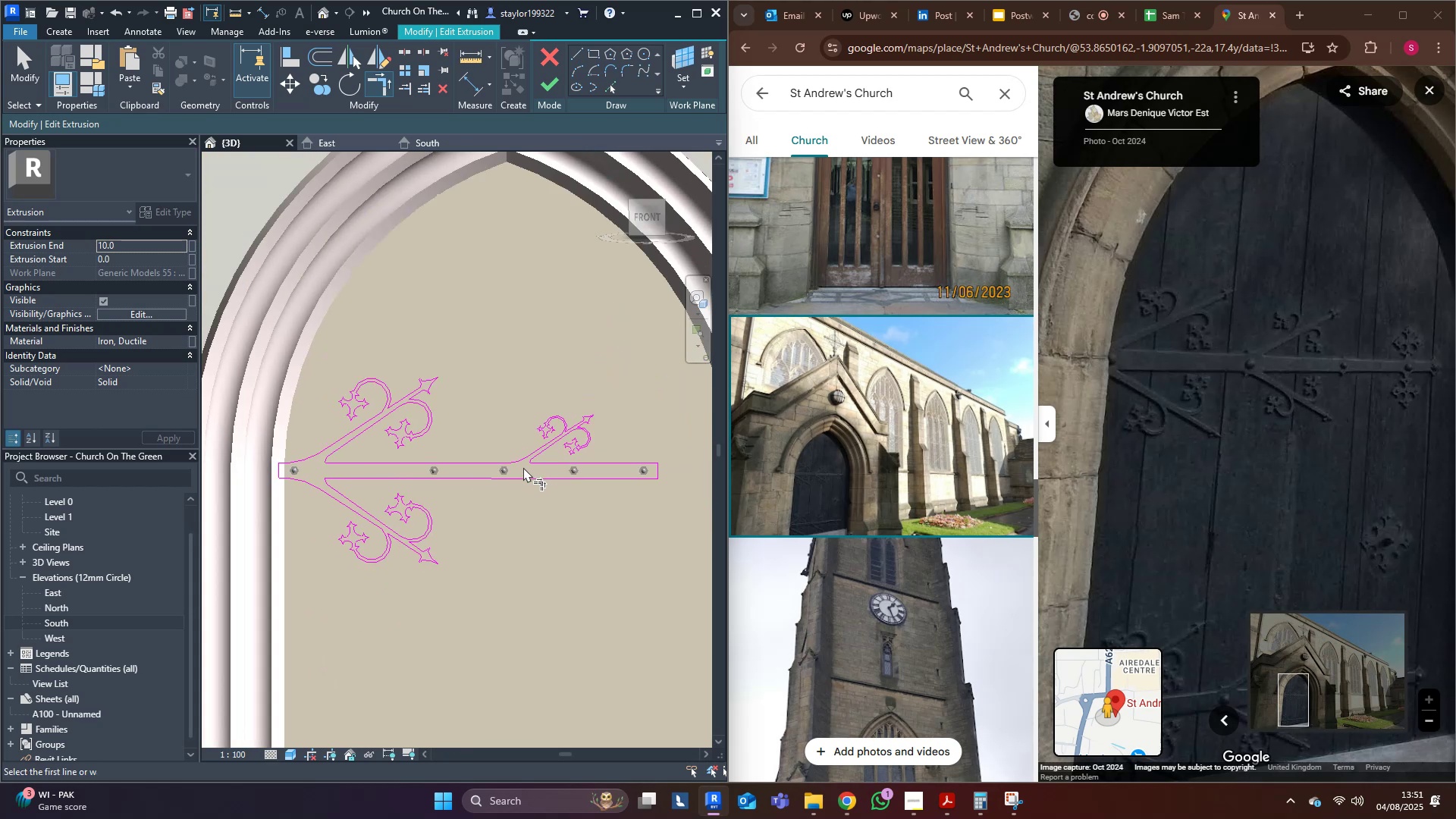 
type(md)
 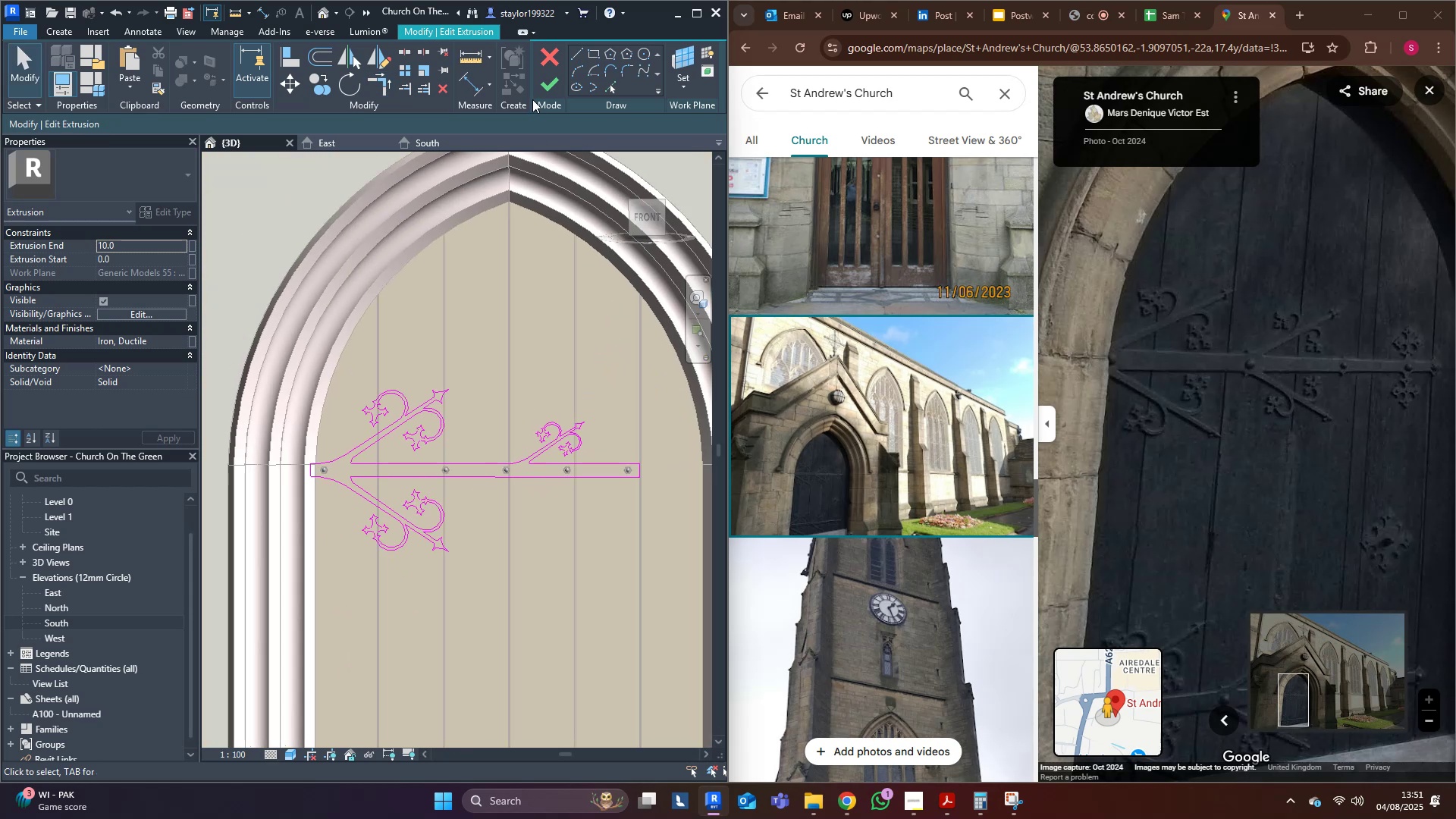 
left_click([546, 80])
 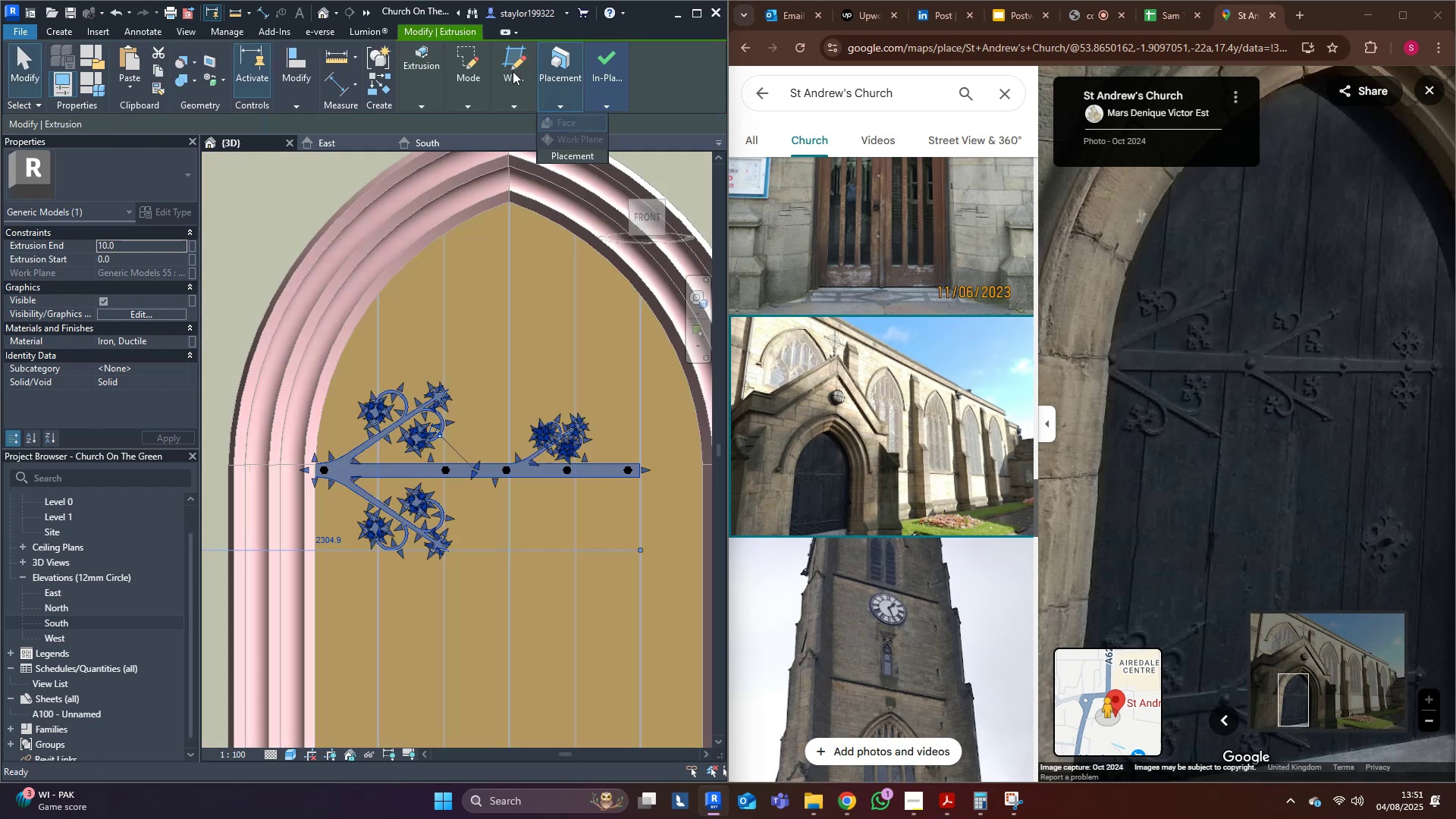 
left_click([459, 55])
 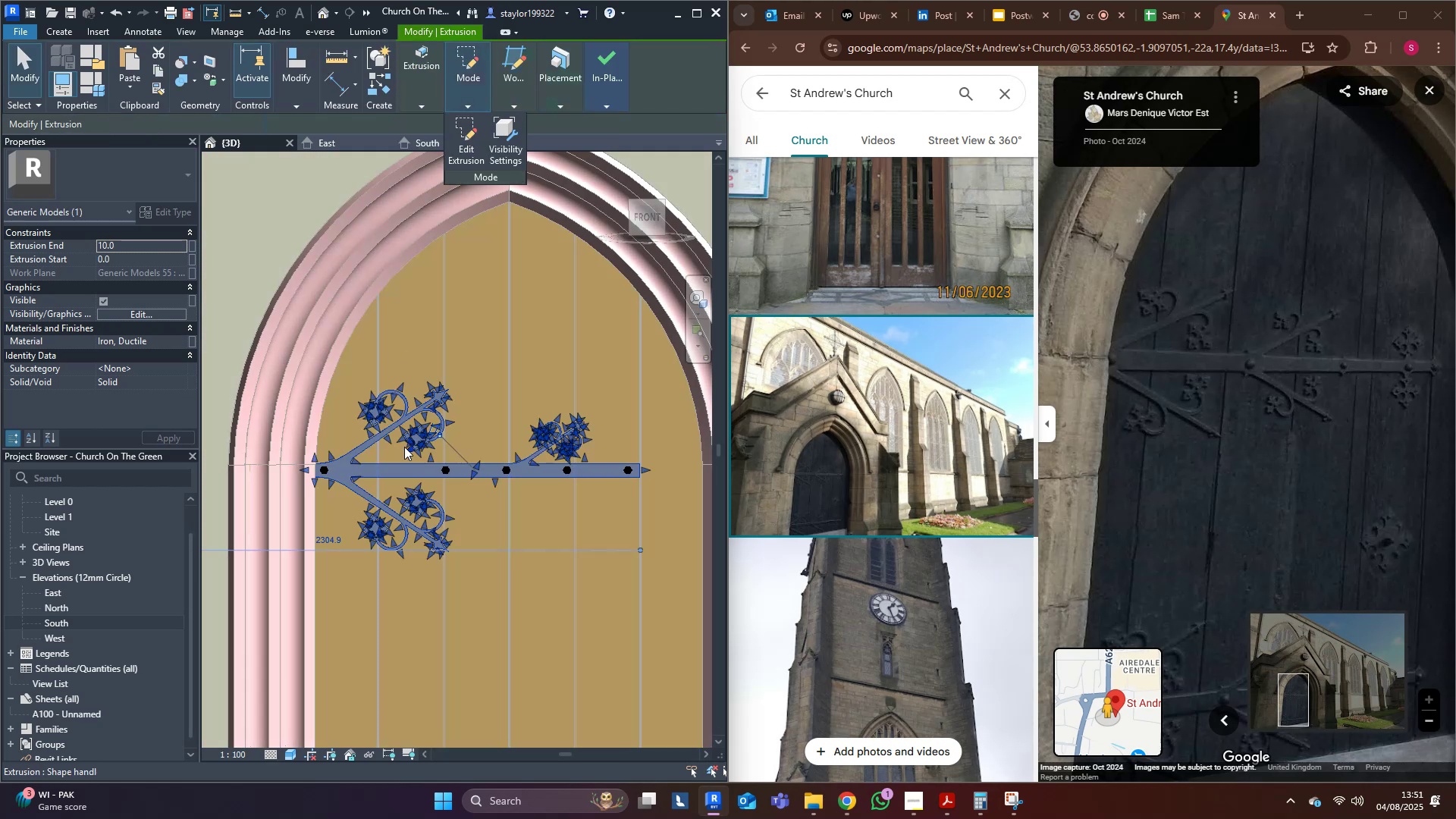 
middle_click([404, 447])
 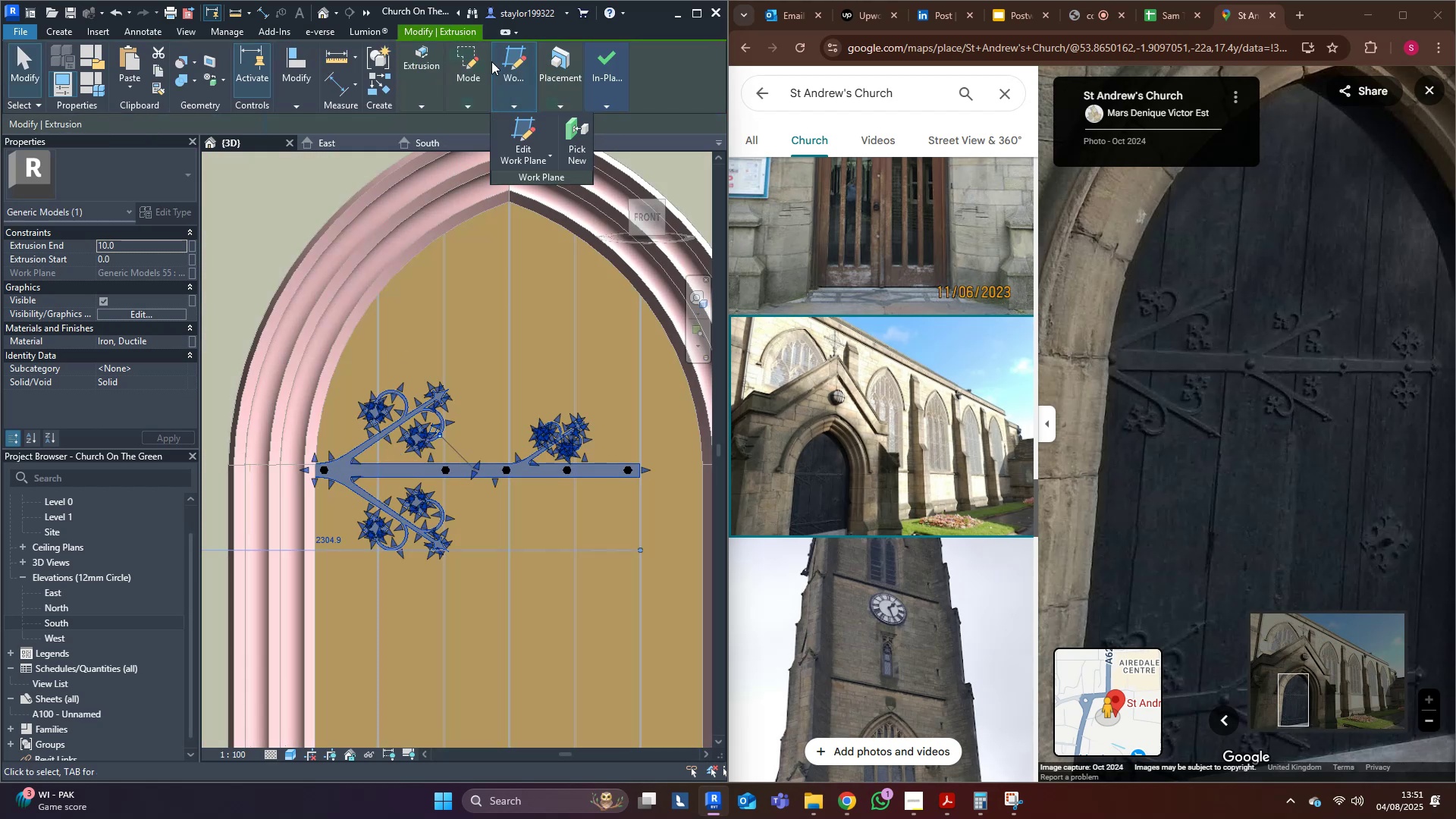 
left_click([468, 57])
 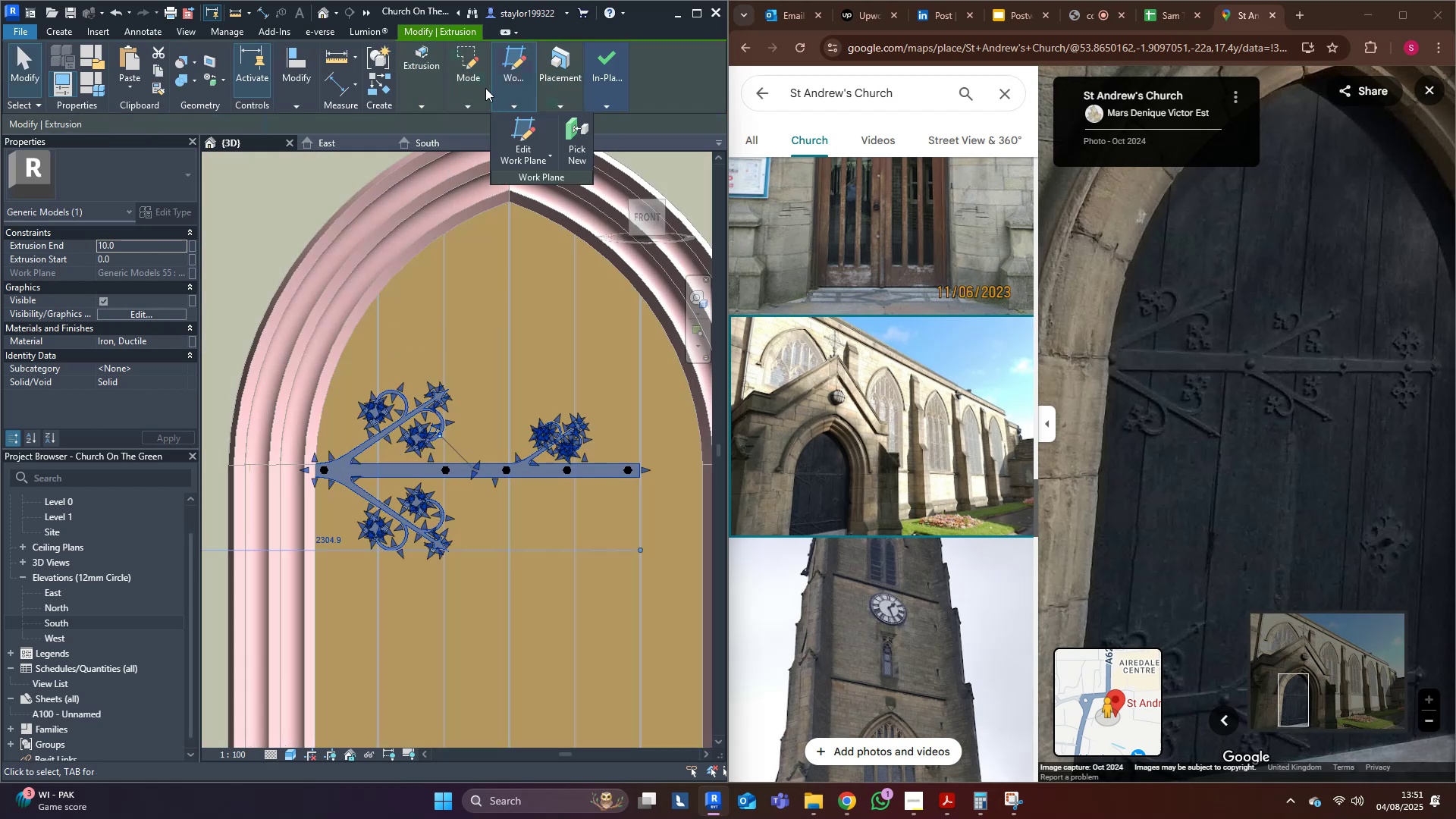 
left_click([476, 48])
 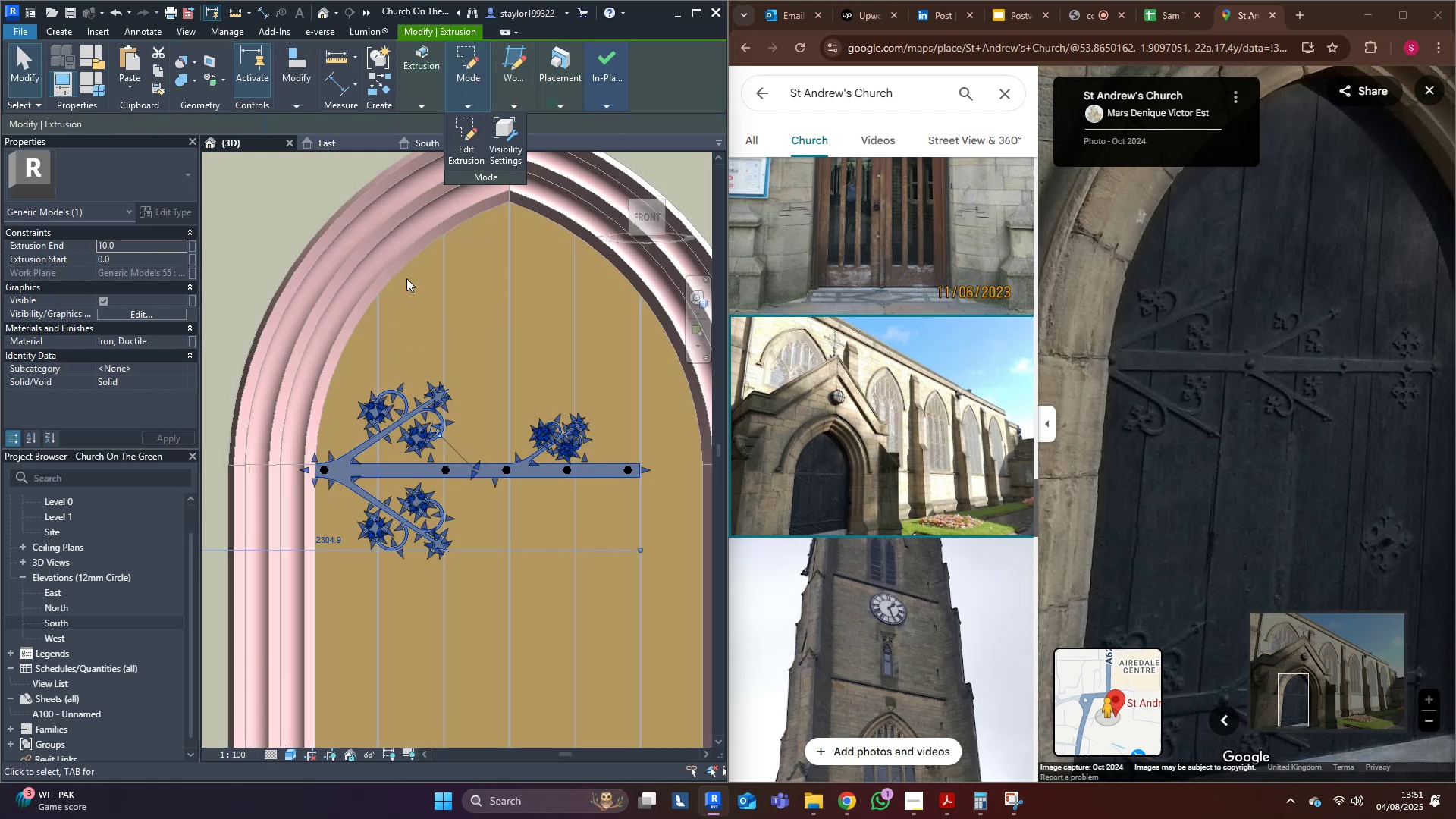 
left_click([464, 146])
 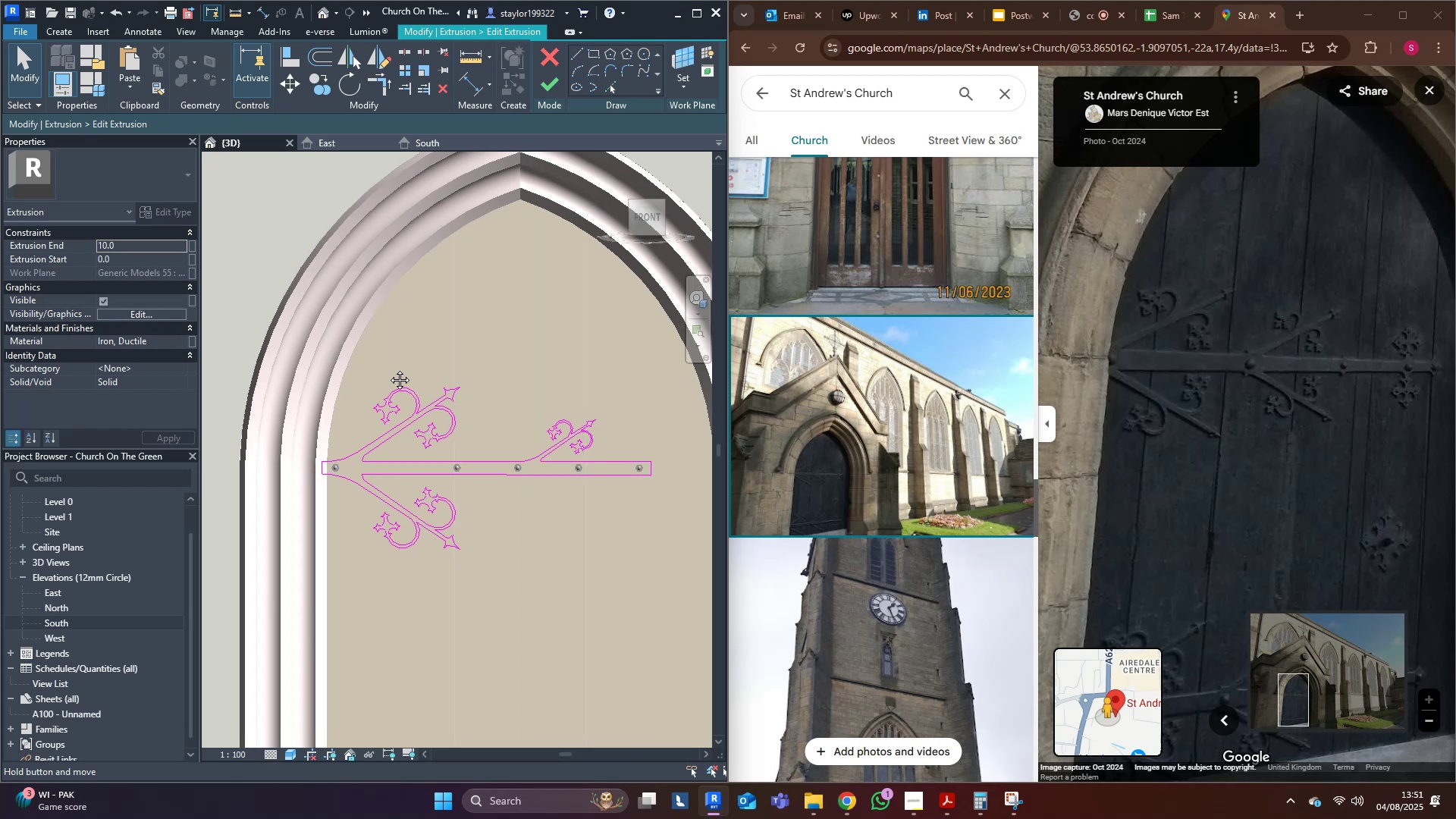 
scroll: coordinate [504, 391], scroll_direction: up, amount: 3.0
 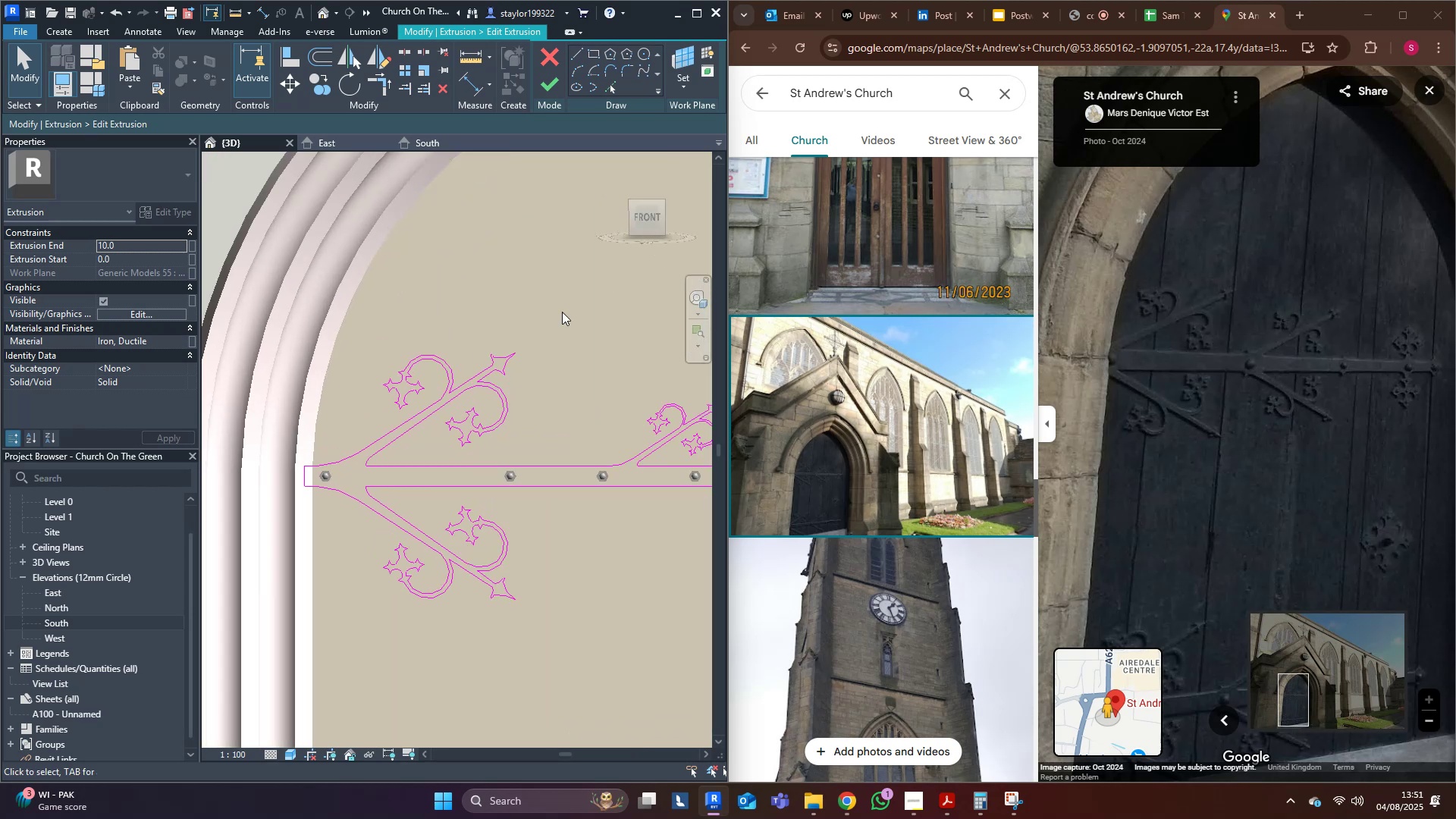 
left_click_drag(start_coordinate=[620, 228], to_coordinate=[341, 459])
 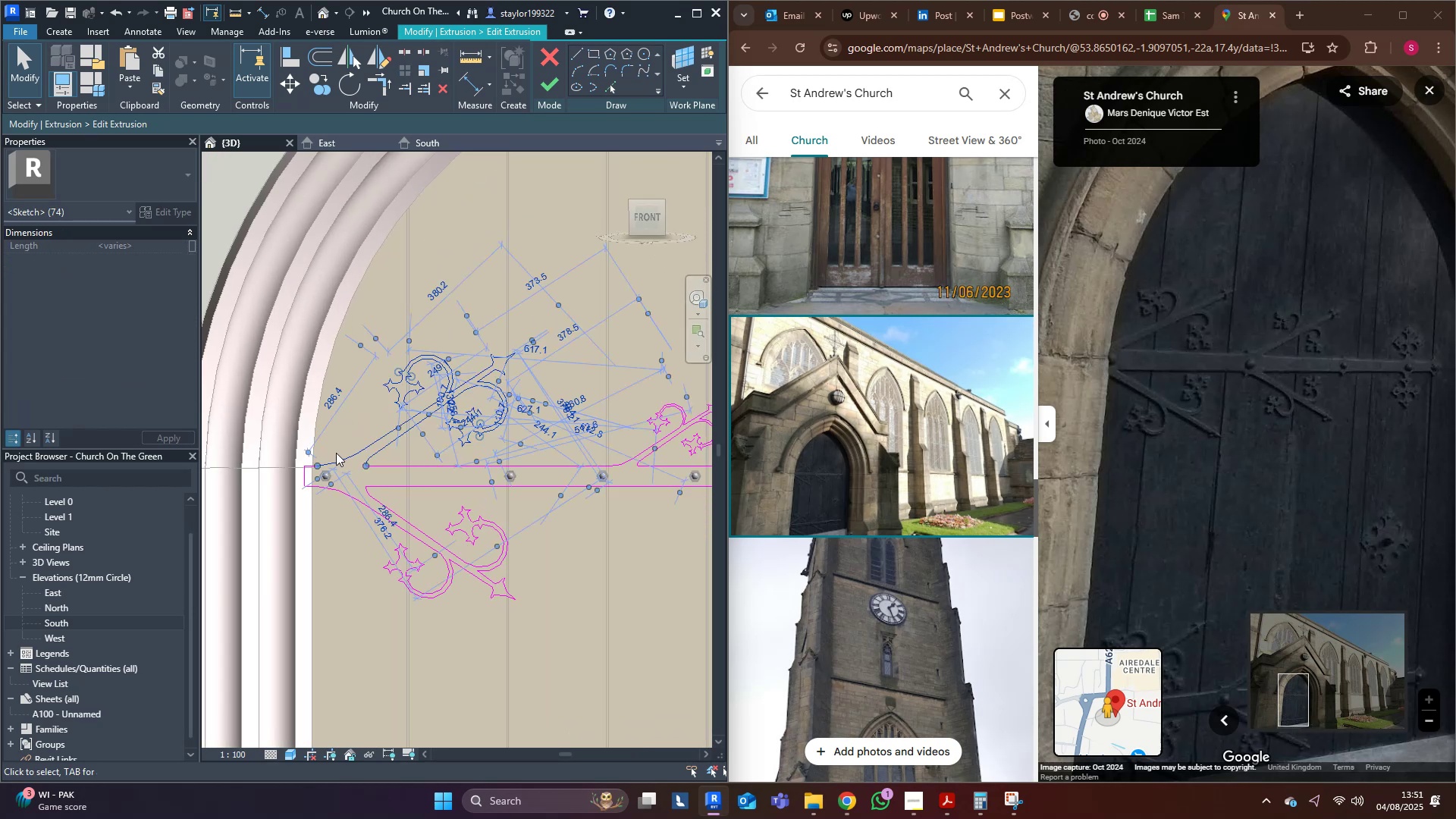 
scroll: coordinate [336, 452], scroll_direction: up, amount: 4.0
 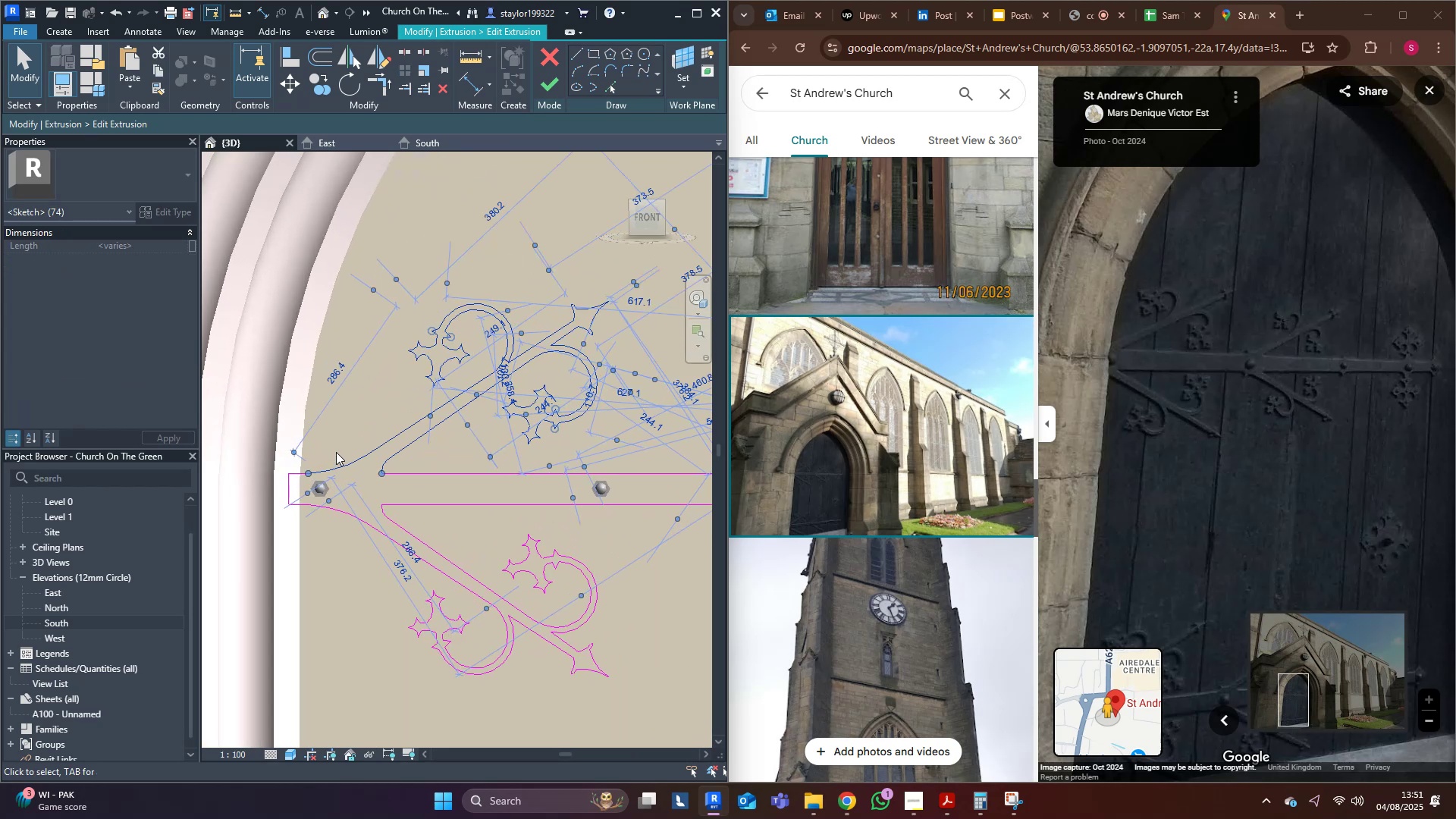 
type(re)
 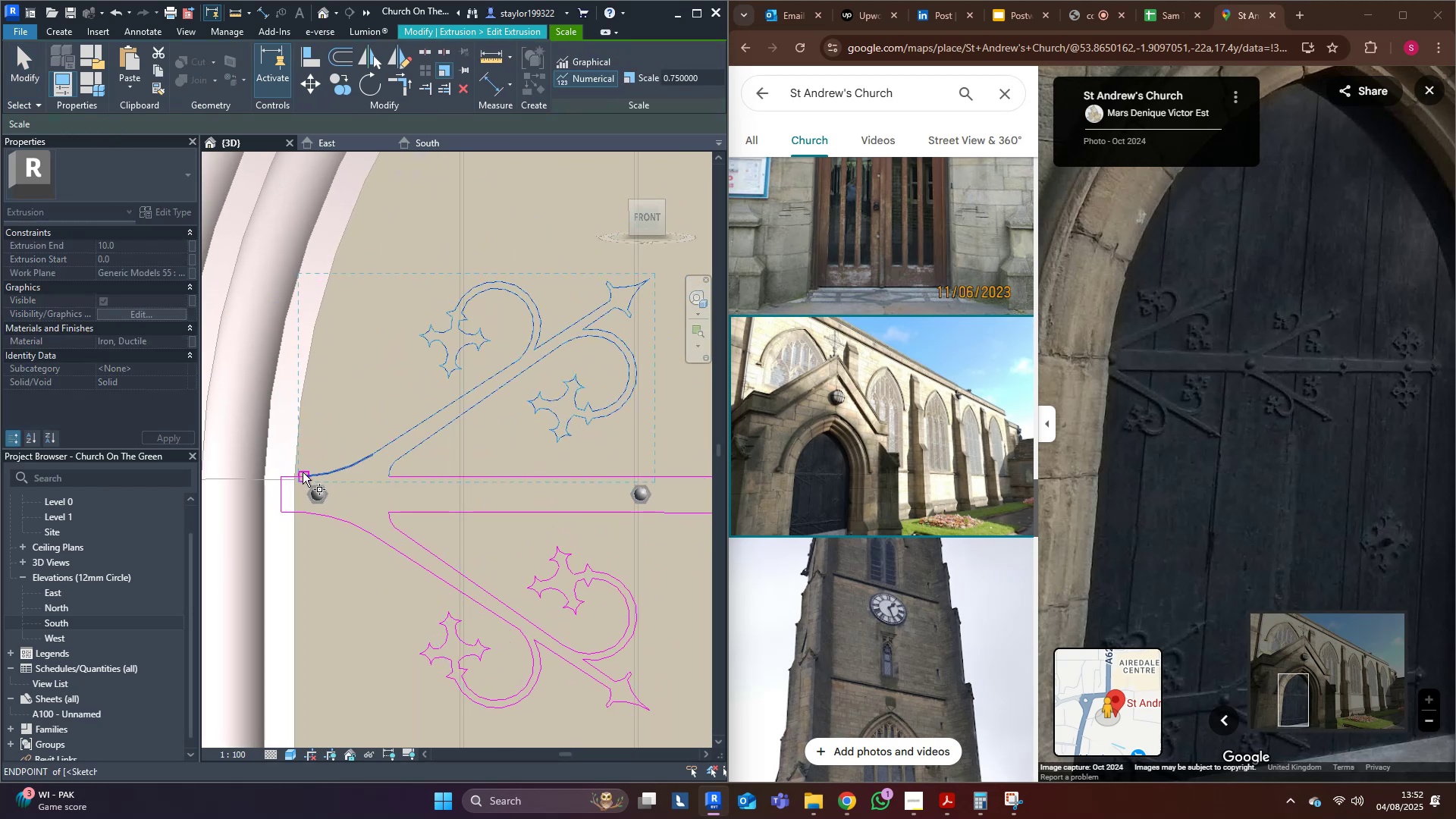 
left_click([303, 472])
 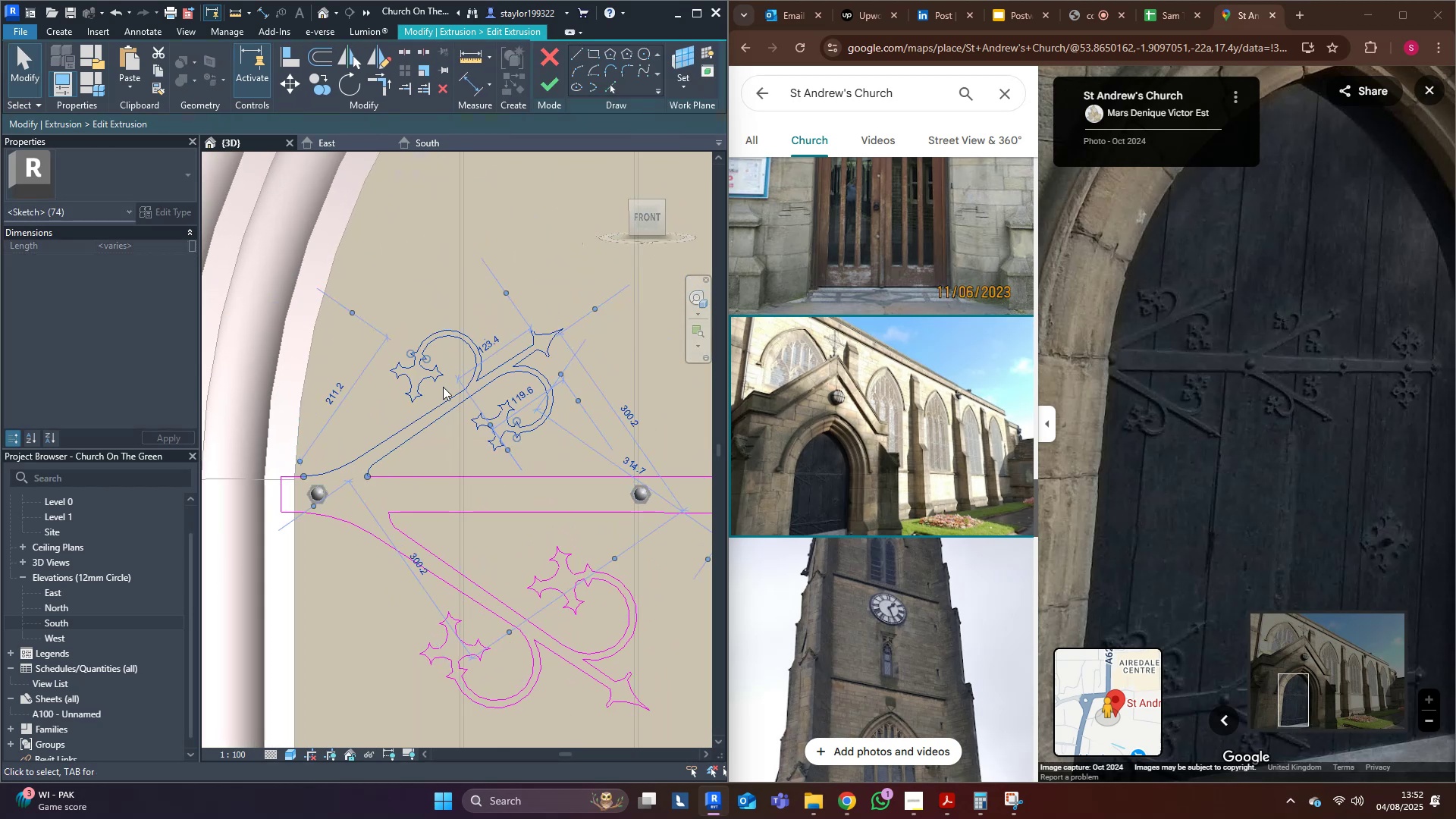 
scroll: coordinate [411, 481], scroll_direction: down, amount: 2.0
 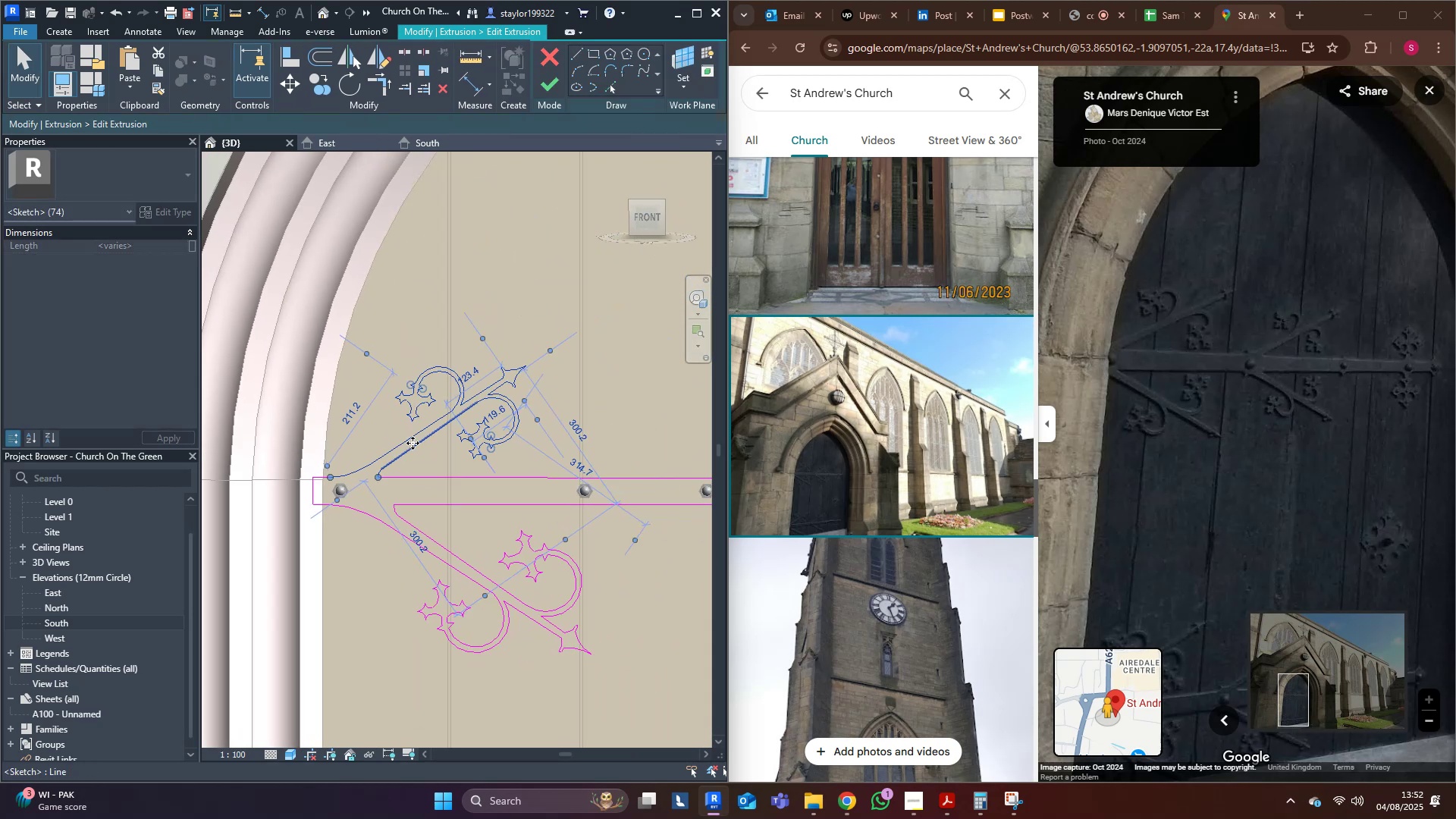 
key(Shift+ArrowRight)
 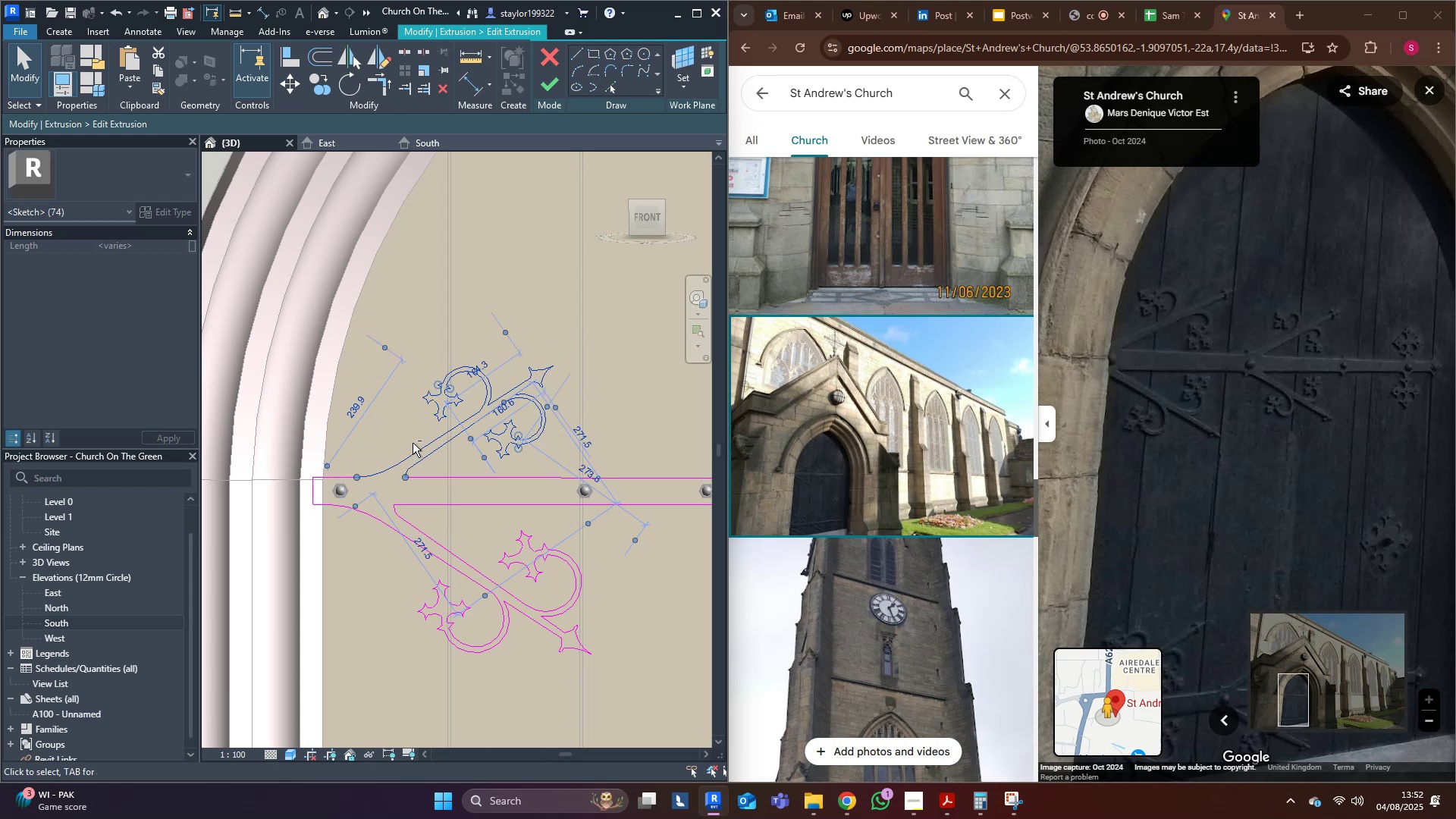 
key(Shift+ArrowRight)
 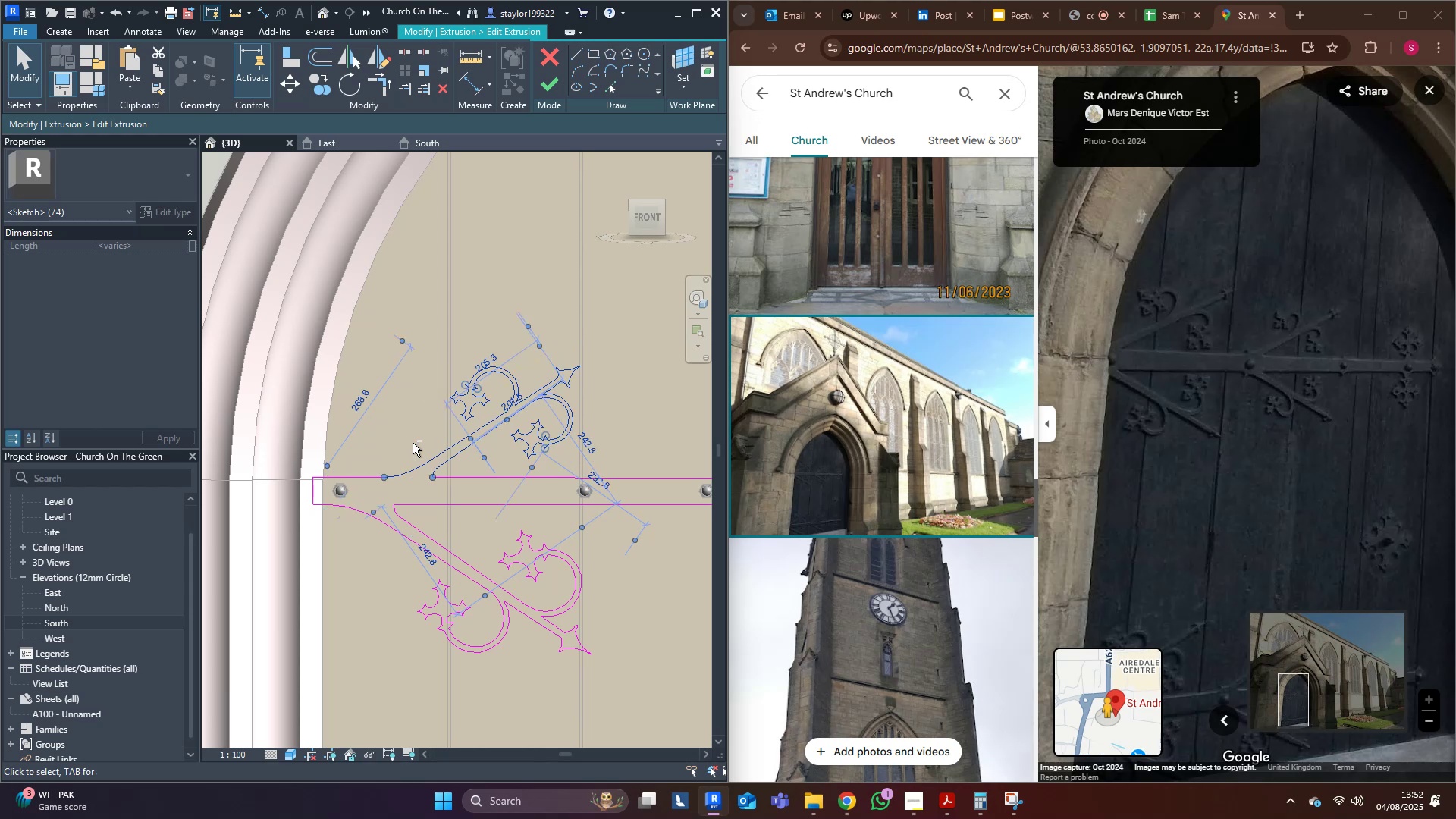 
key(Shift+ArrowLeft)
 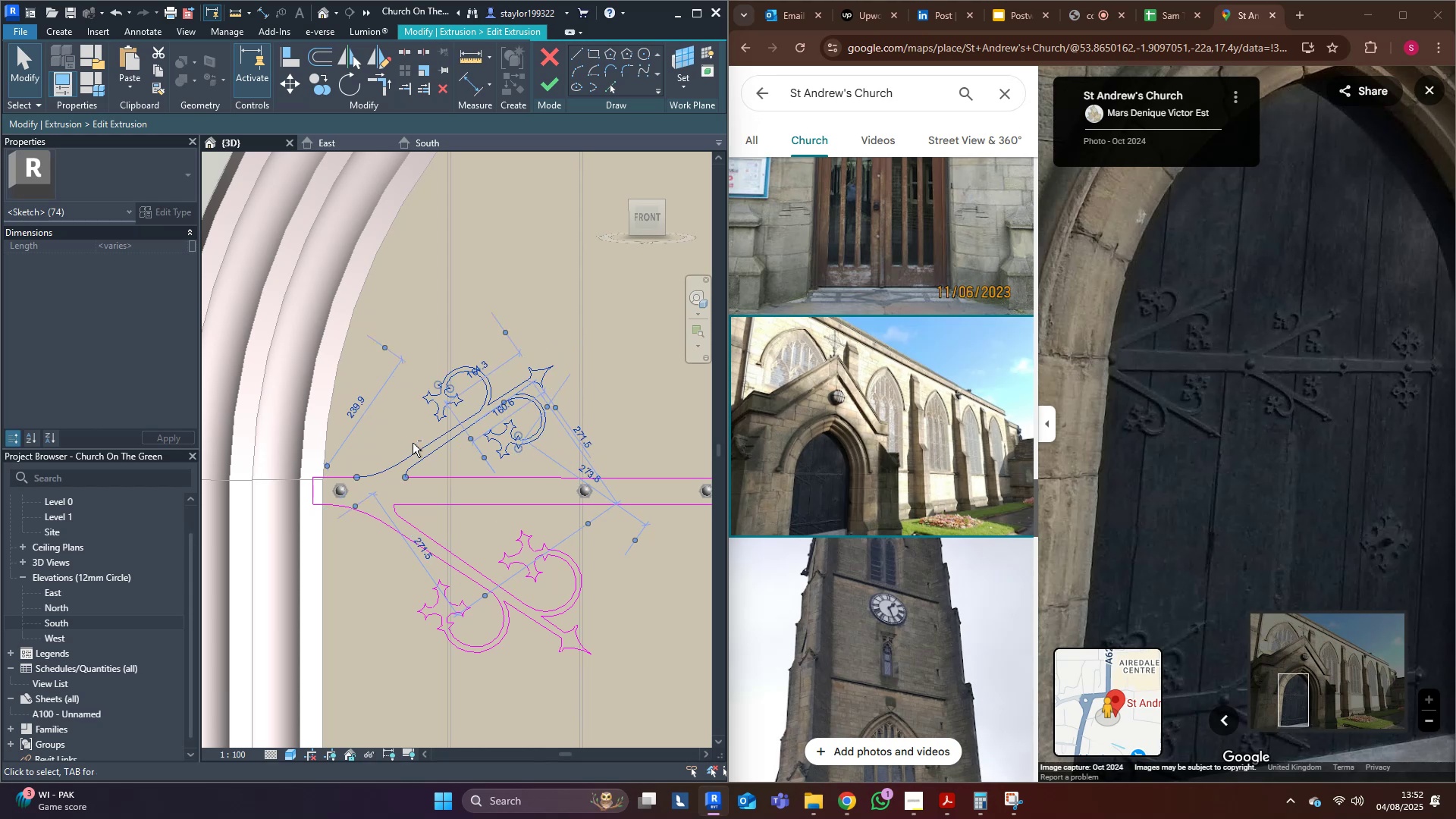 
key(Shift+ArrowRight)
 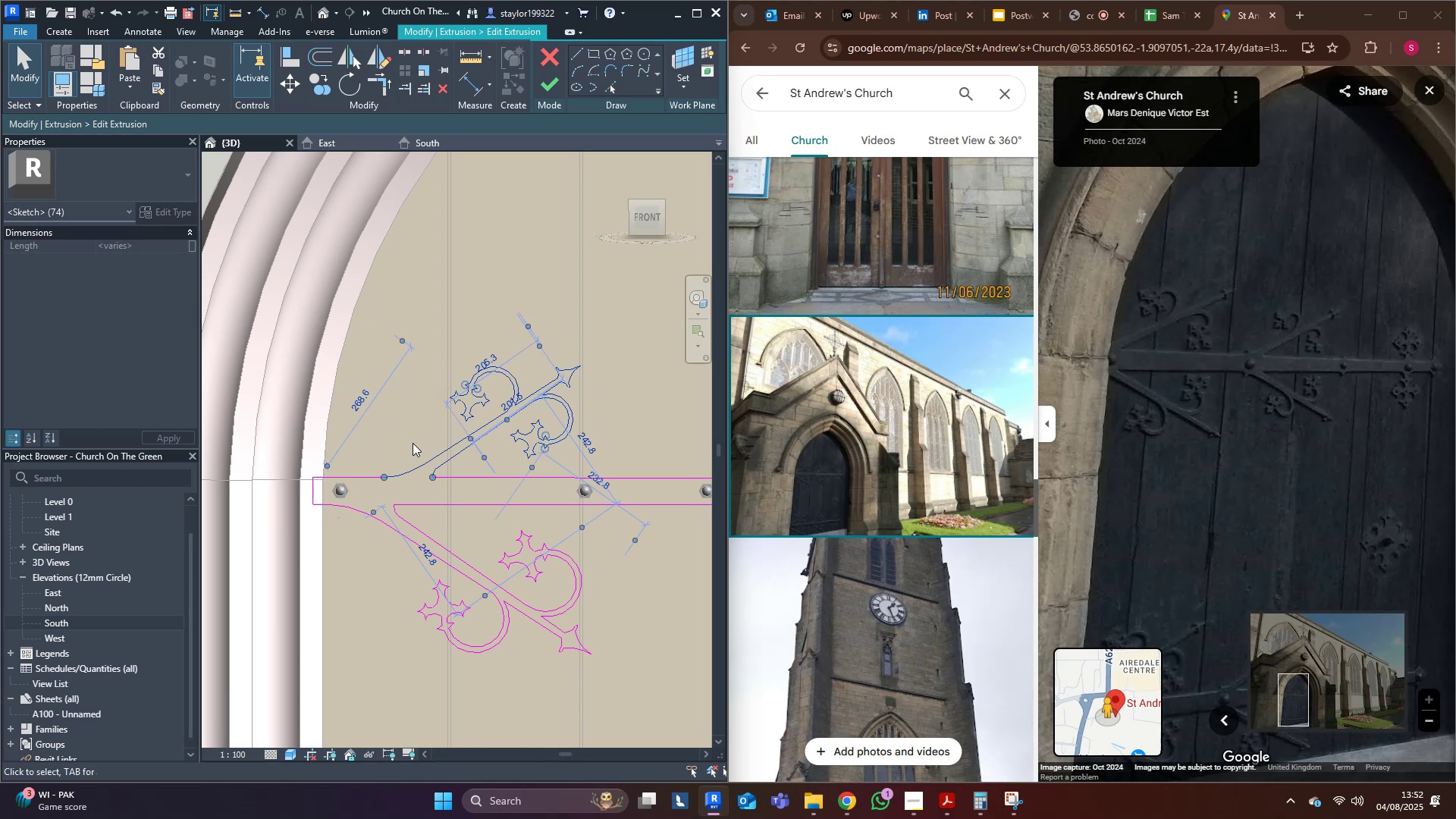 
scroll: coordinate [416, 442], scroll_direction: down, amount: 4.0
 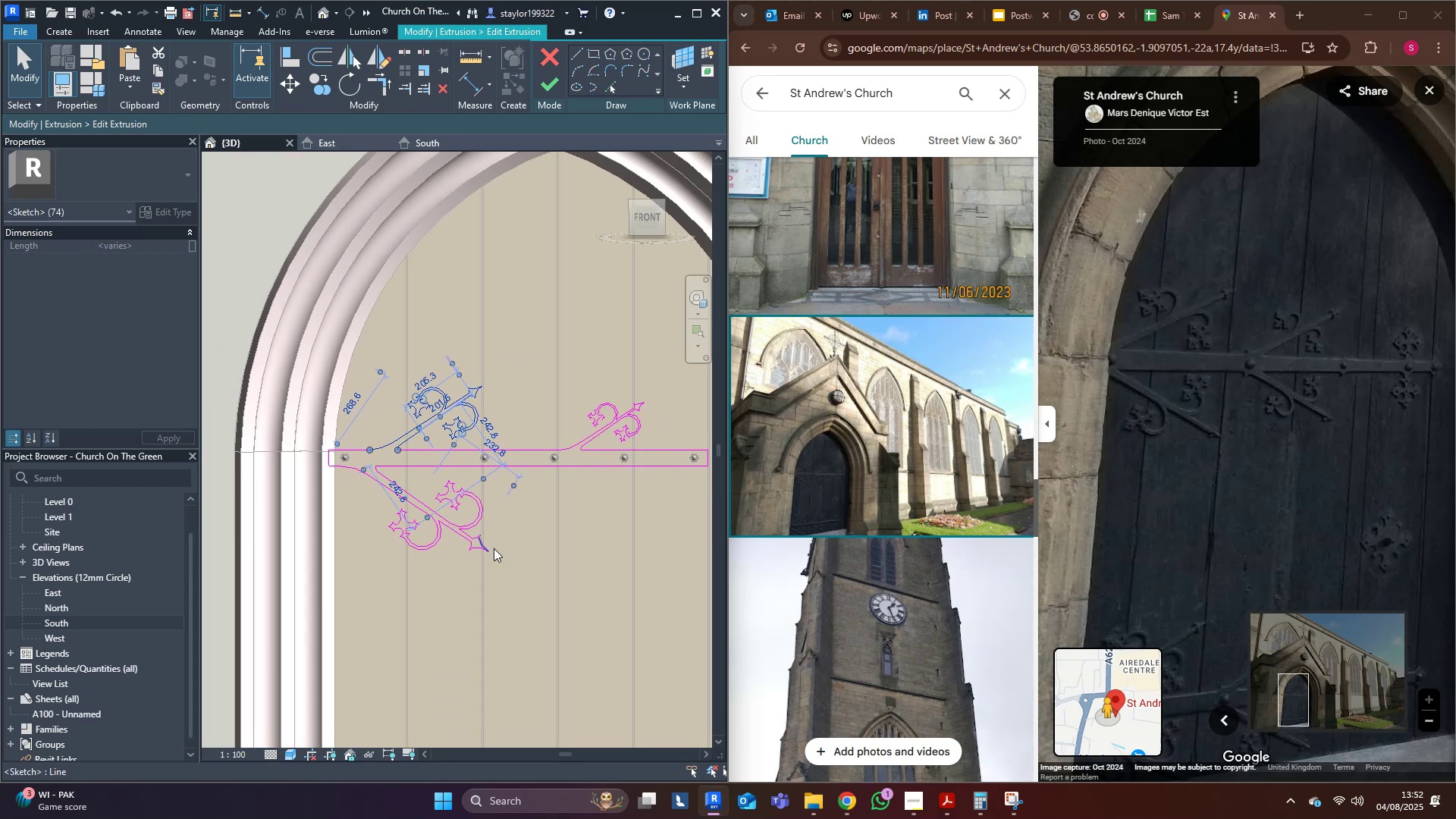 
left_click_drag(start_coordinate=[579, 578], to_coordinate=[579, 582])
 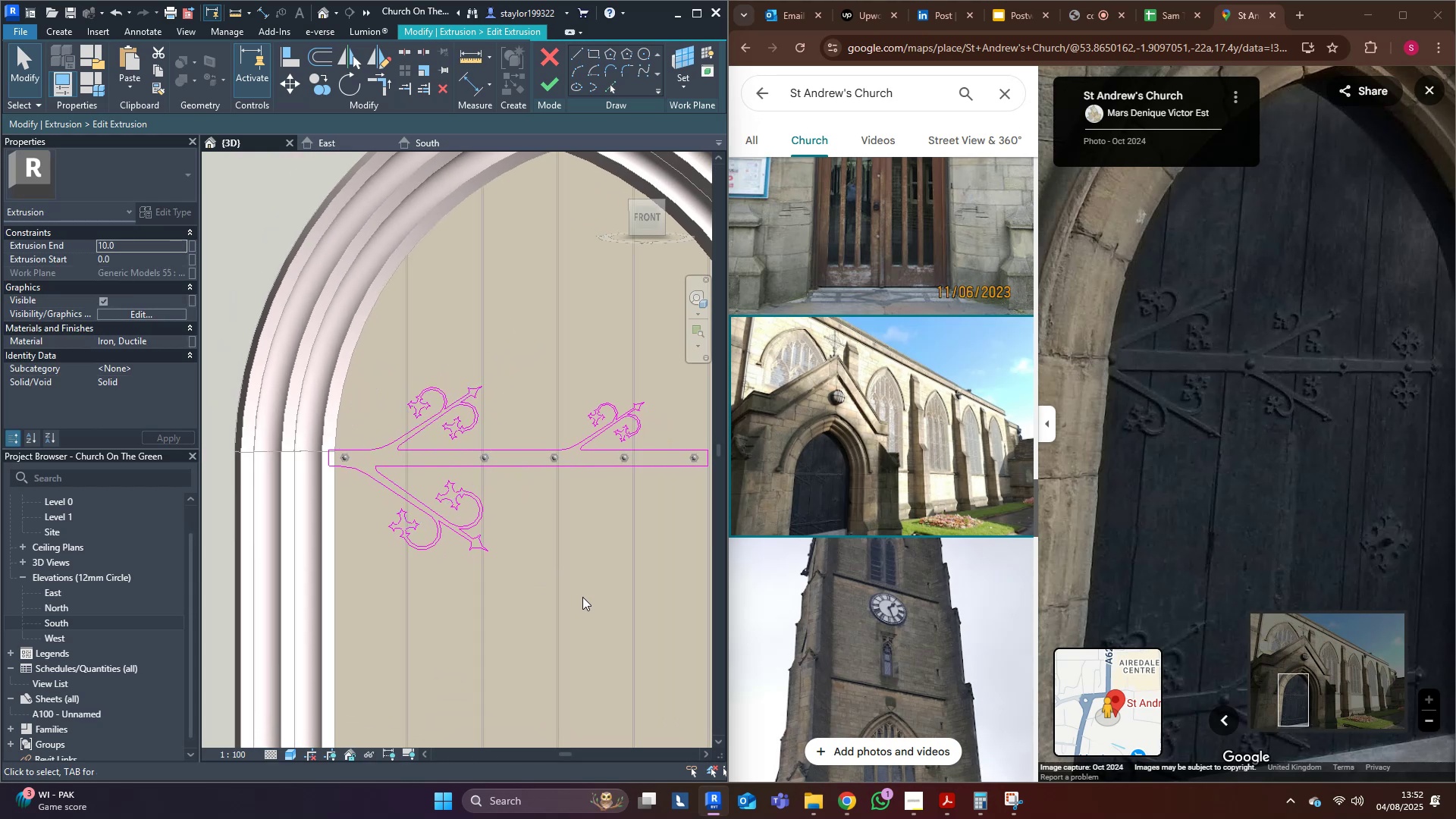 
left_click_drag(start_coordinate=[582, 632], to_coordinate=[361, 471])
 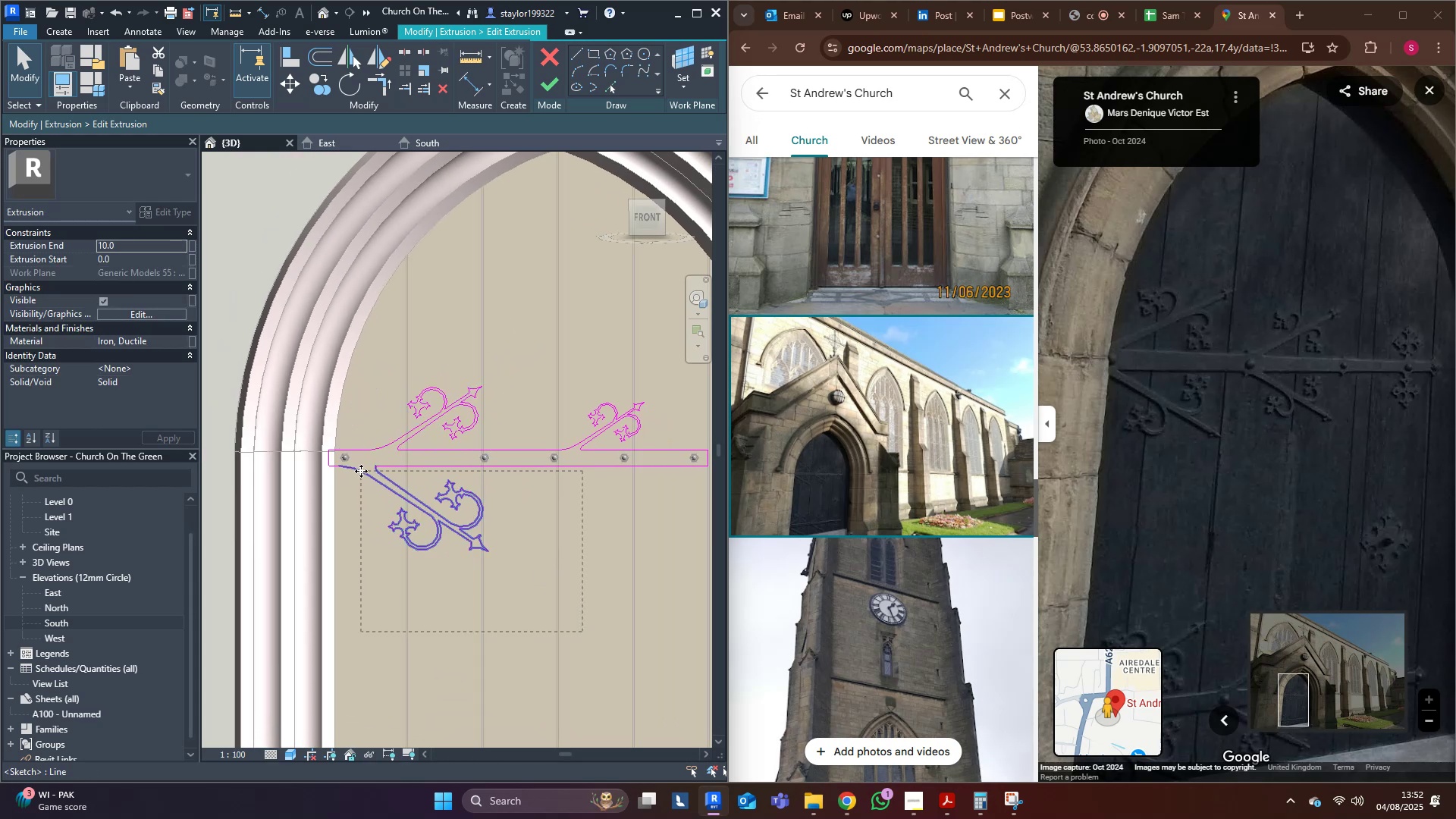 
type([Delete]dm)
 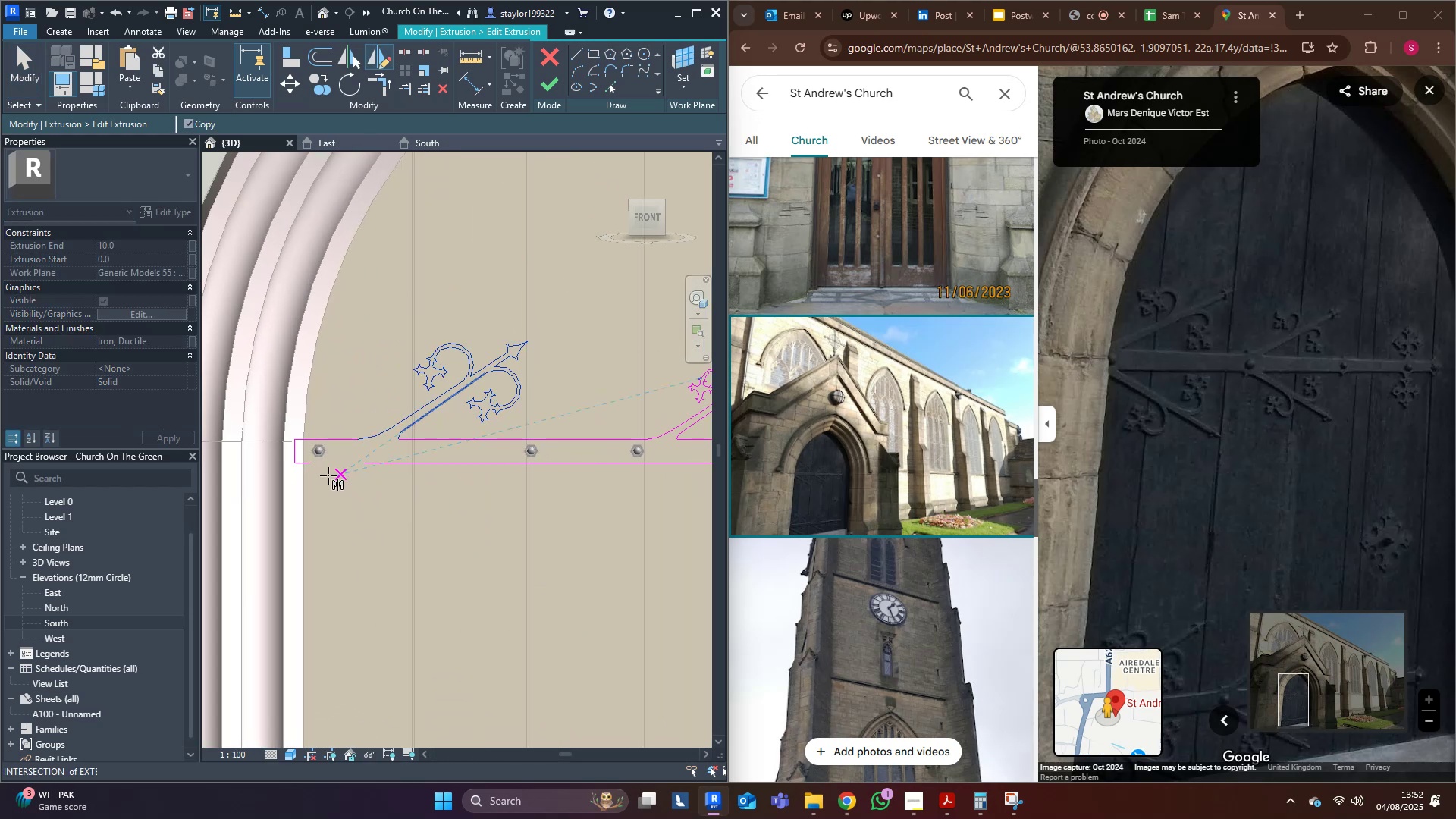 
scroll: coordinate [395, 471], scroll_direction: up, amount: 3.0
 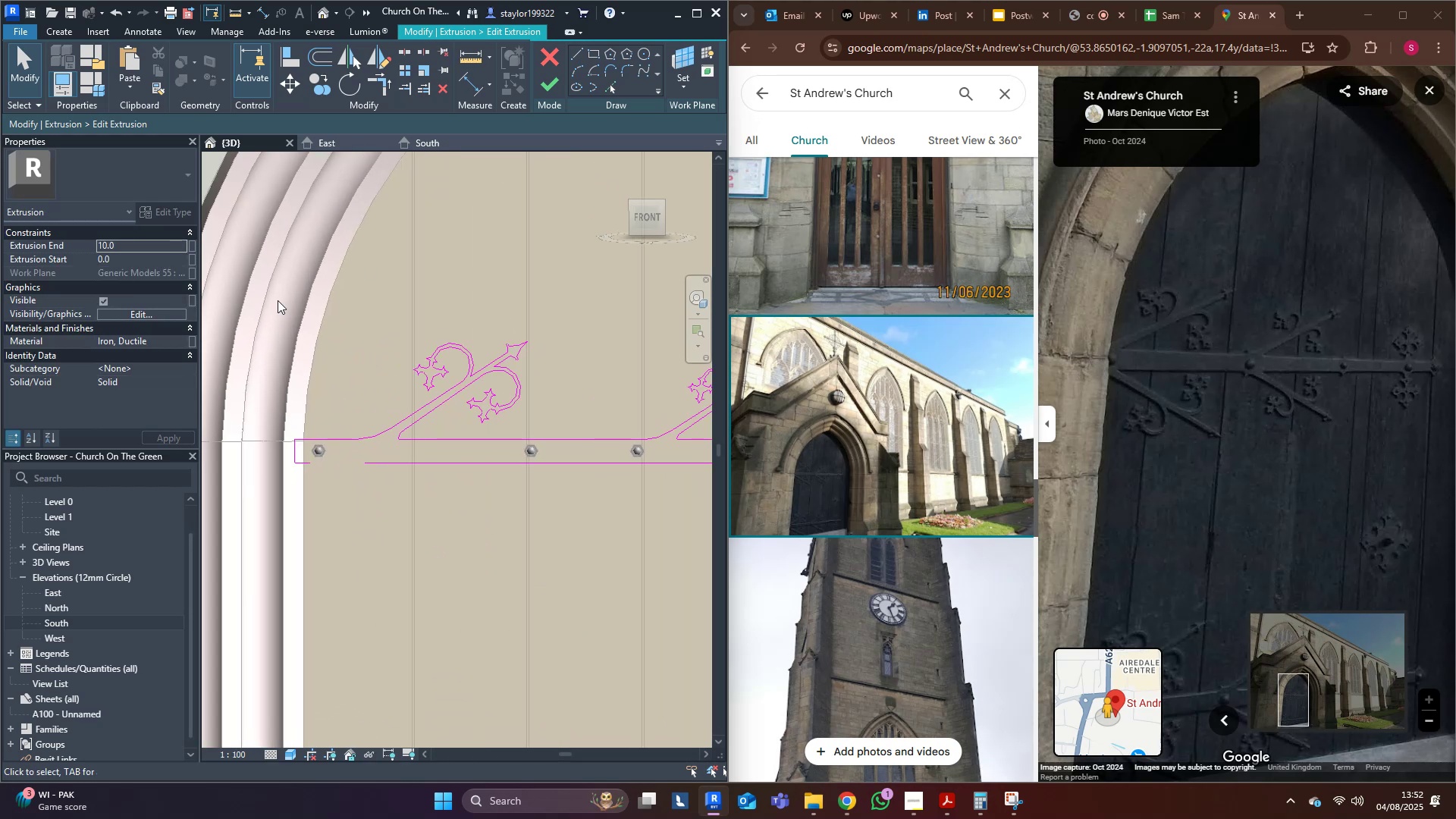 
left_click_drag(start_coordinate=[300, 284], to_coordinate=[606, 452])
 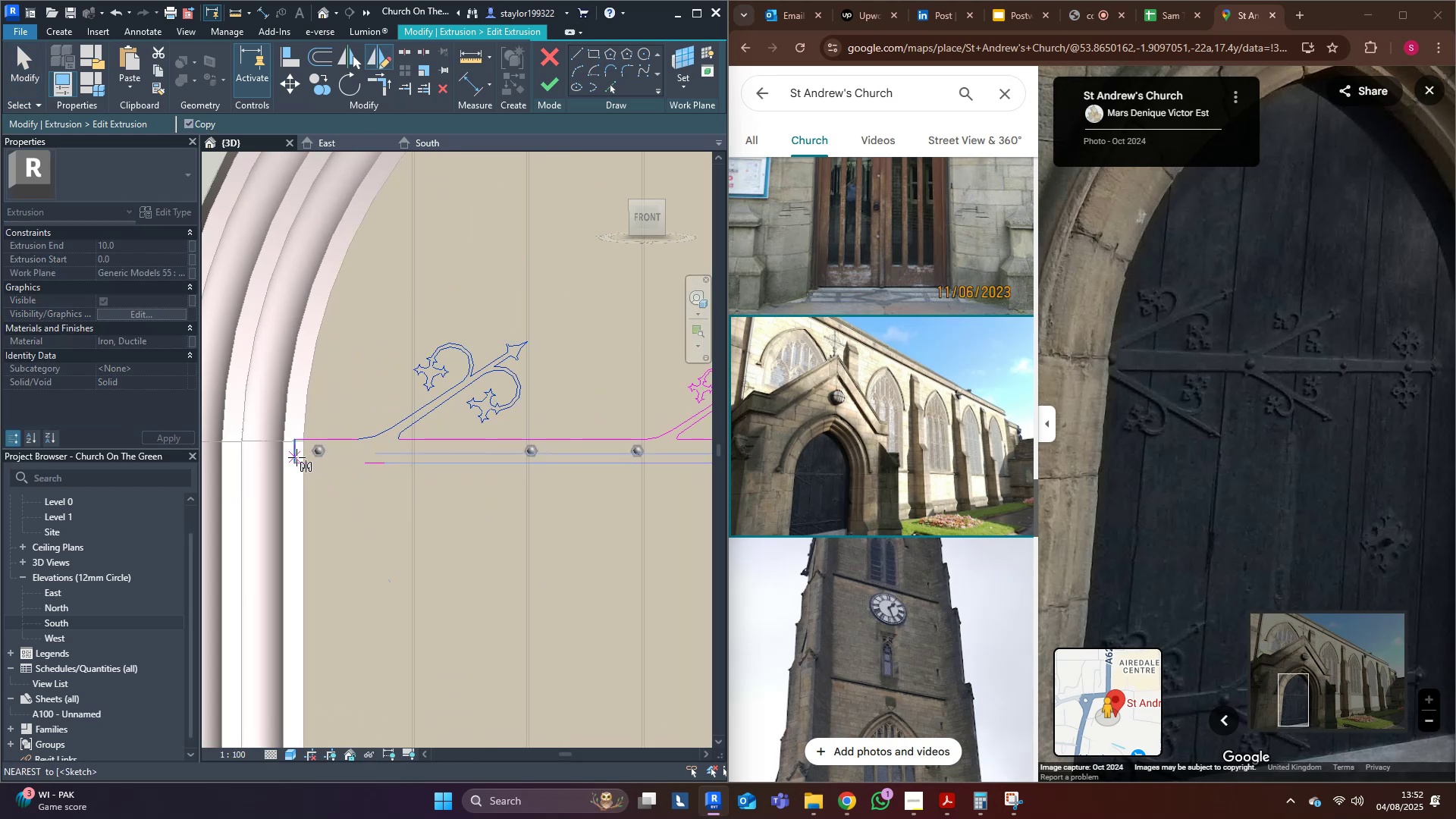 
left_click([297, 452])
 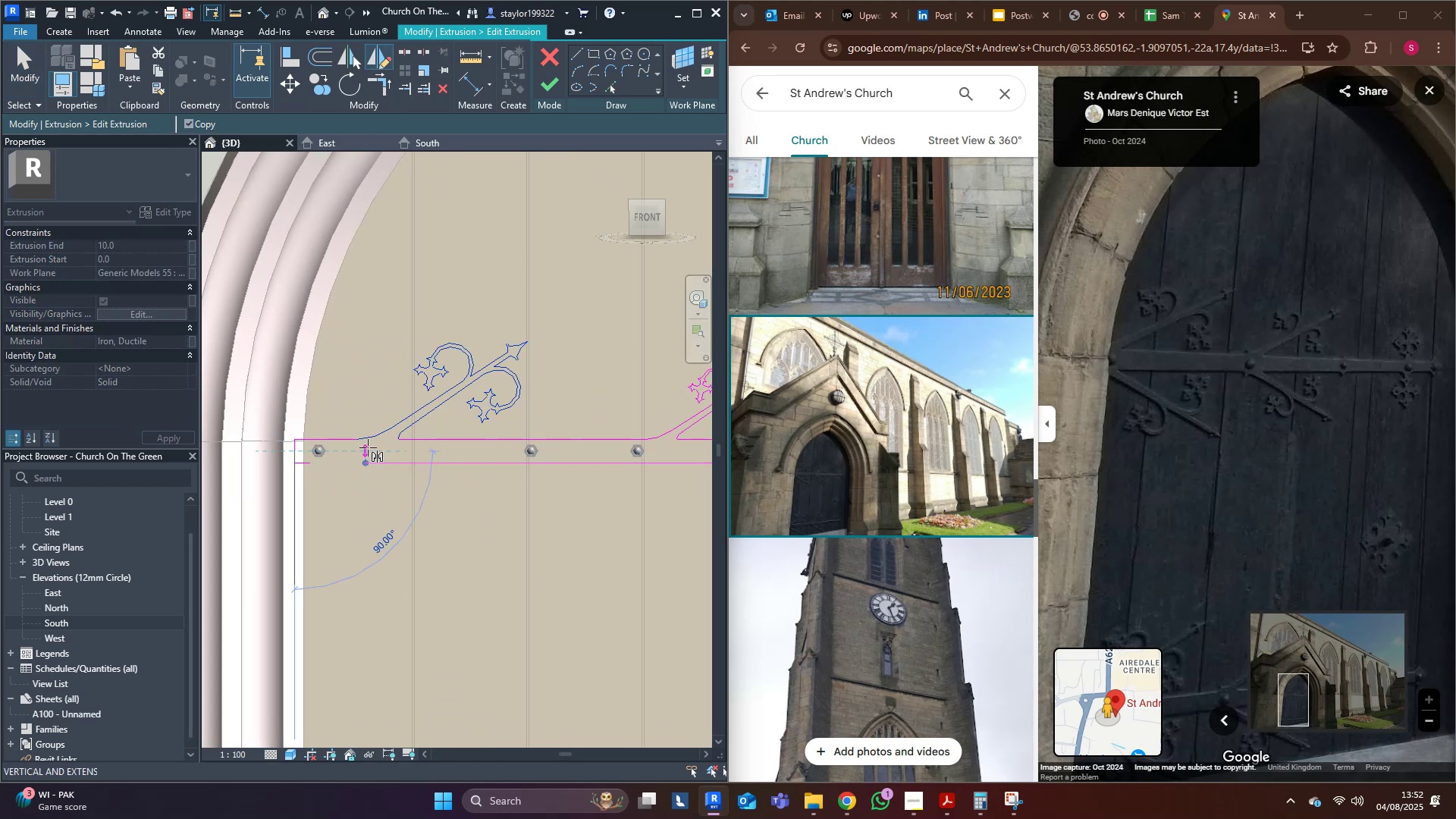 
left_click([369, 447])
 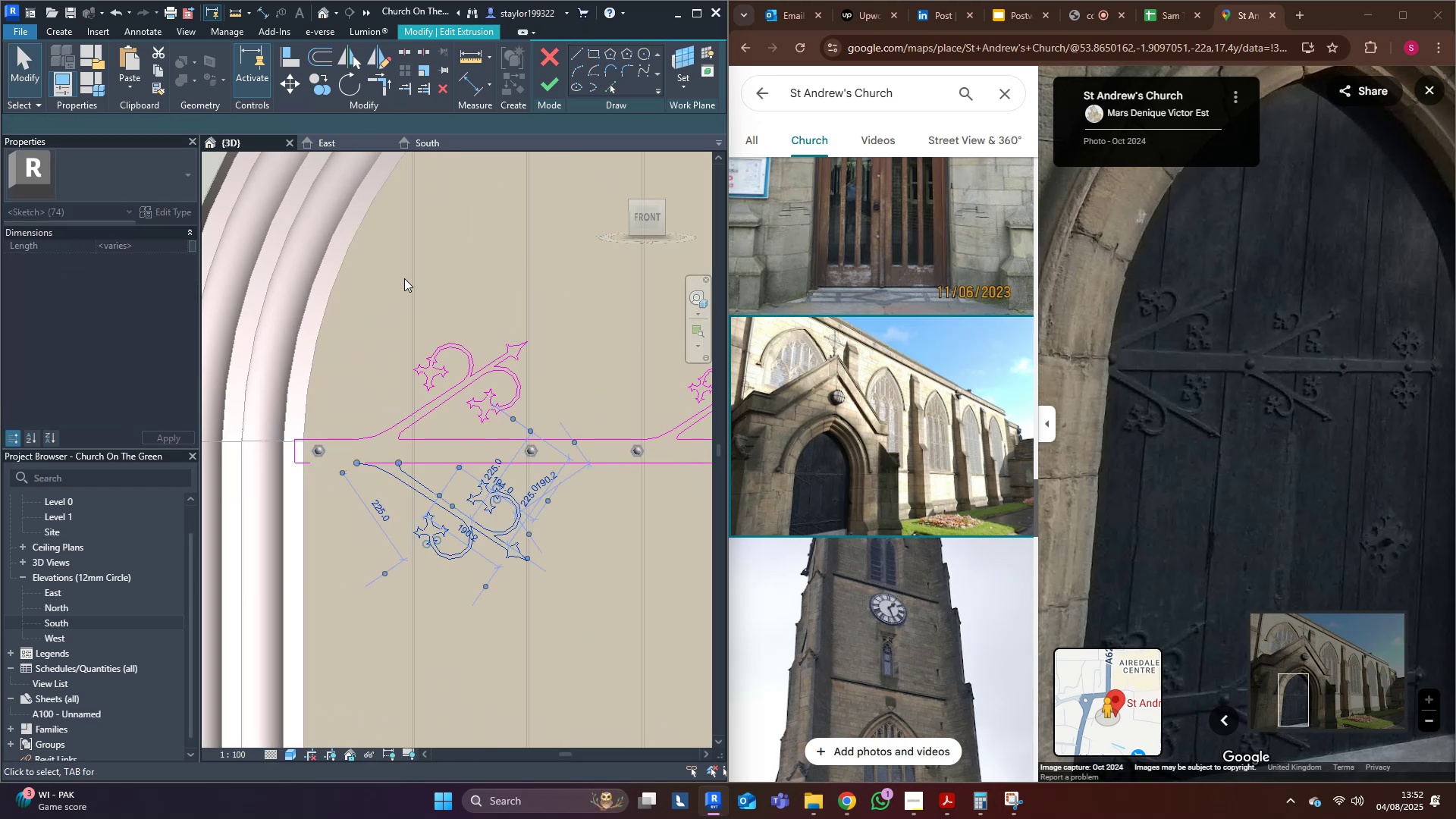 
left_click([404, 278])
 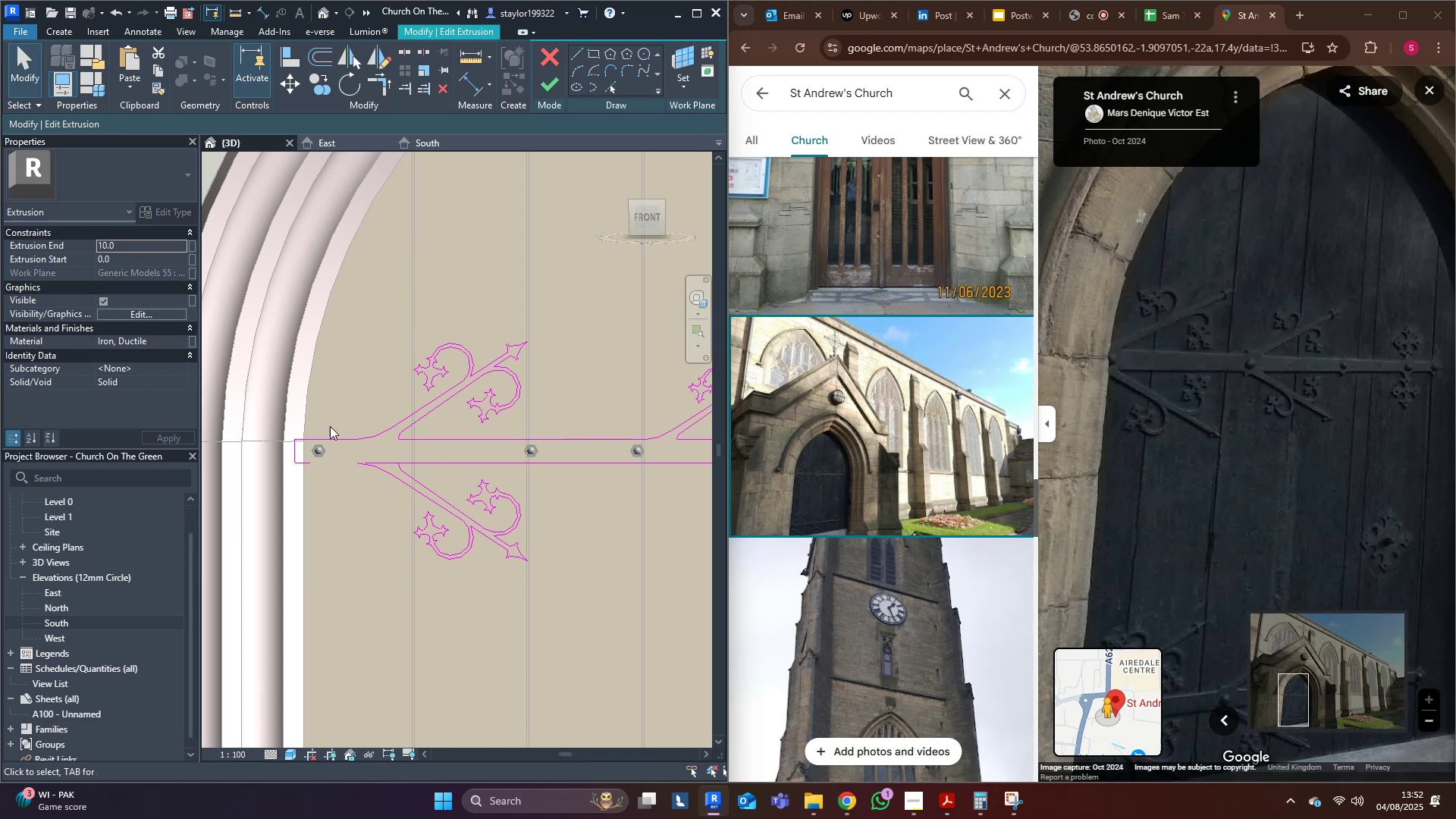 
scroll: coordinate [325, 452], scroll_direction: down, amount: 2.0
 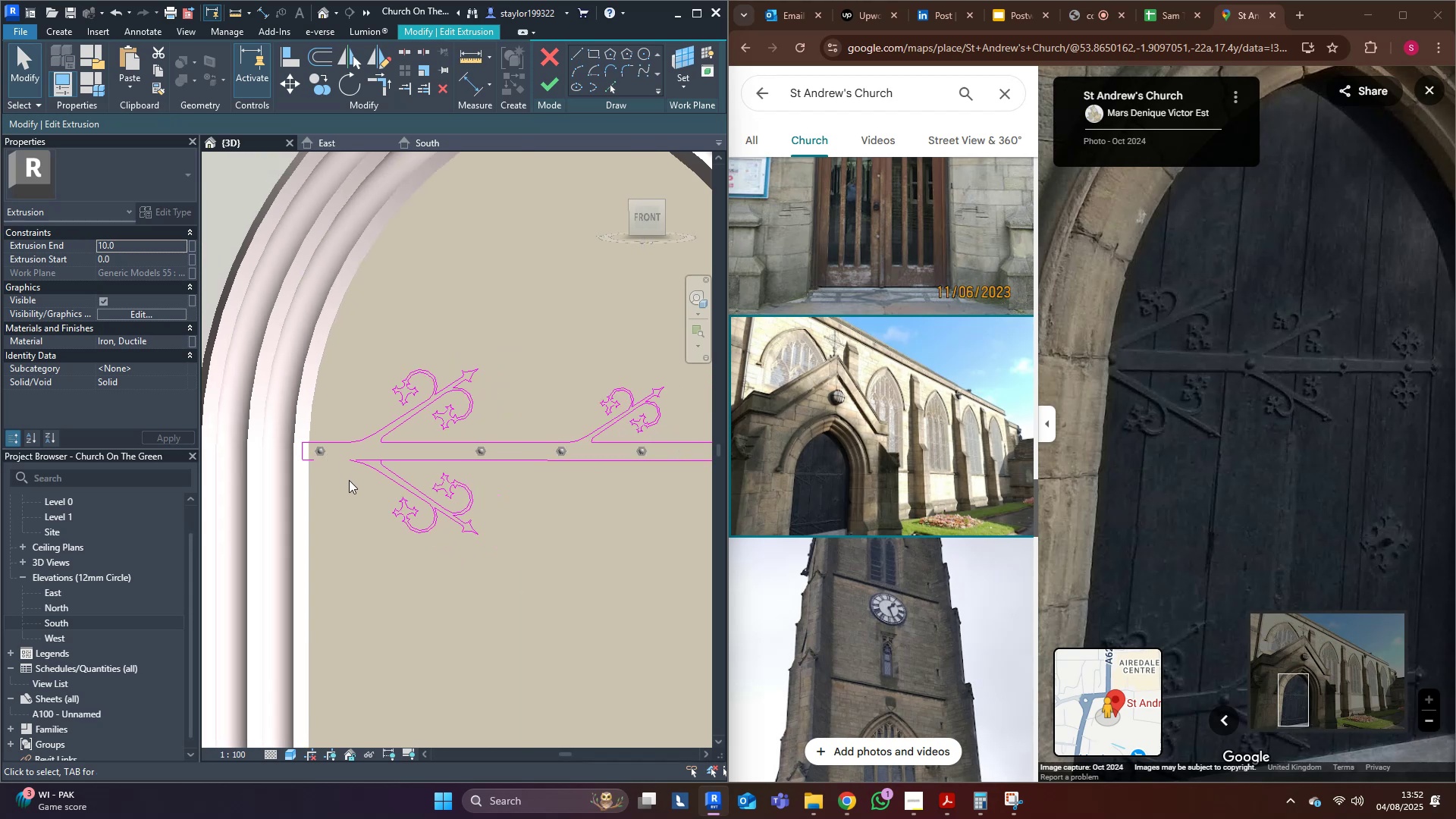 
type(trmd)
 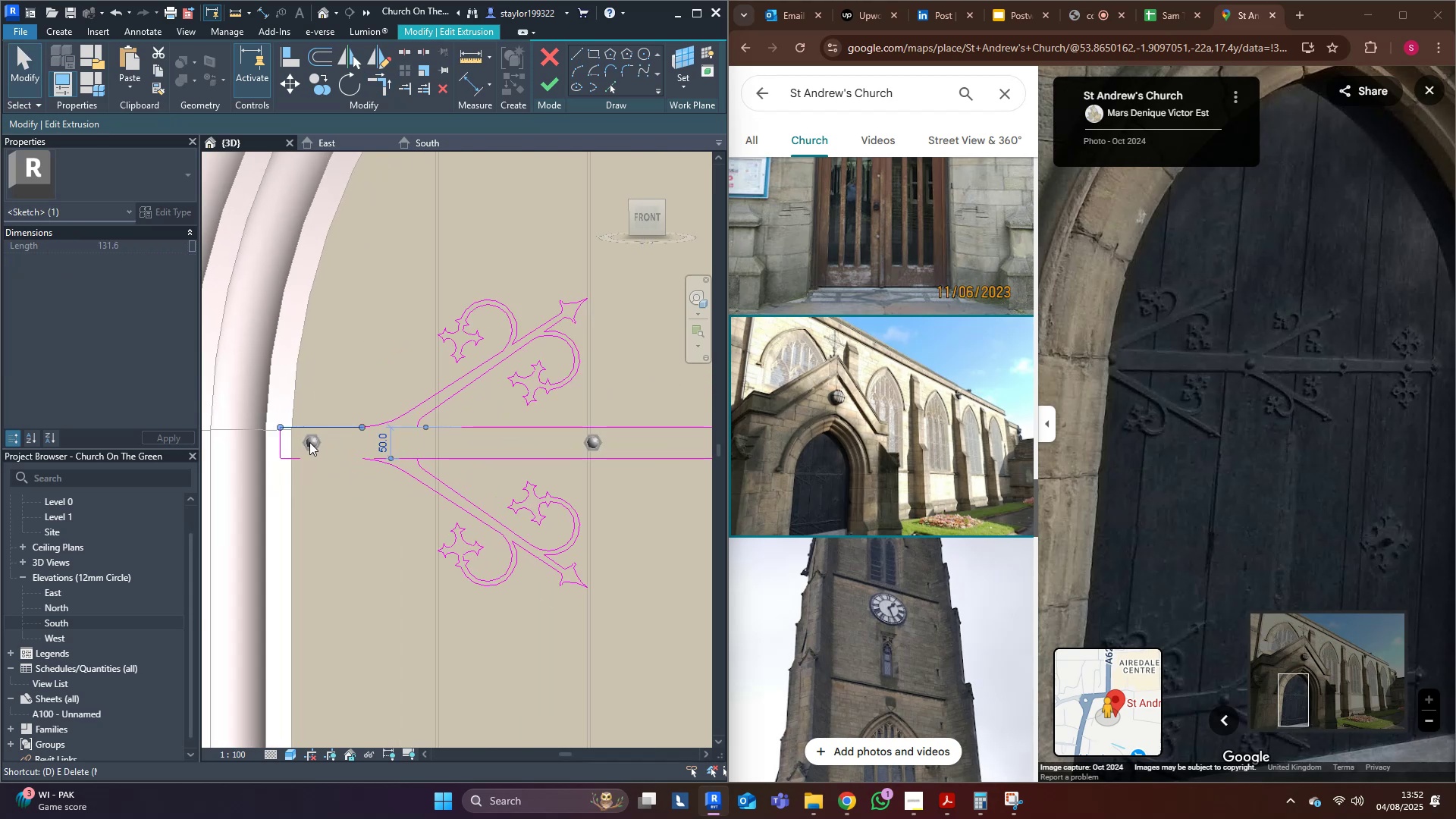 
scroll: coordinate [331, 463], scroll_direction: up, amount: 4.0
 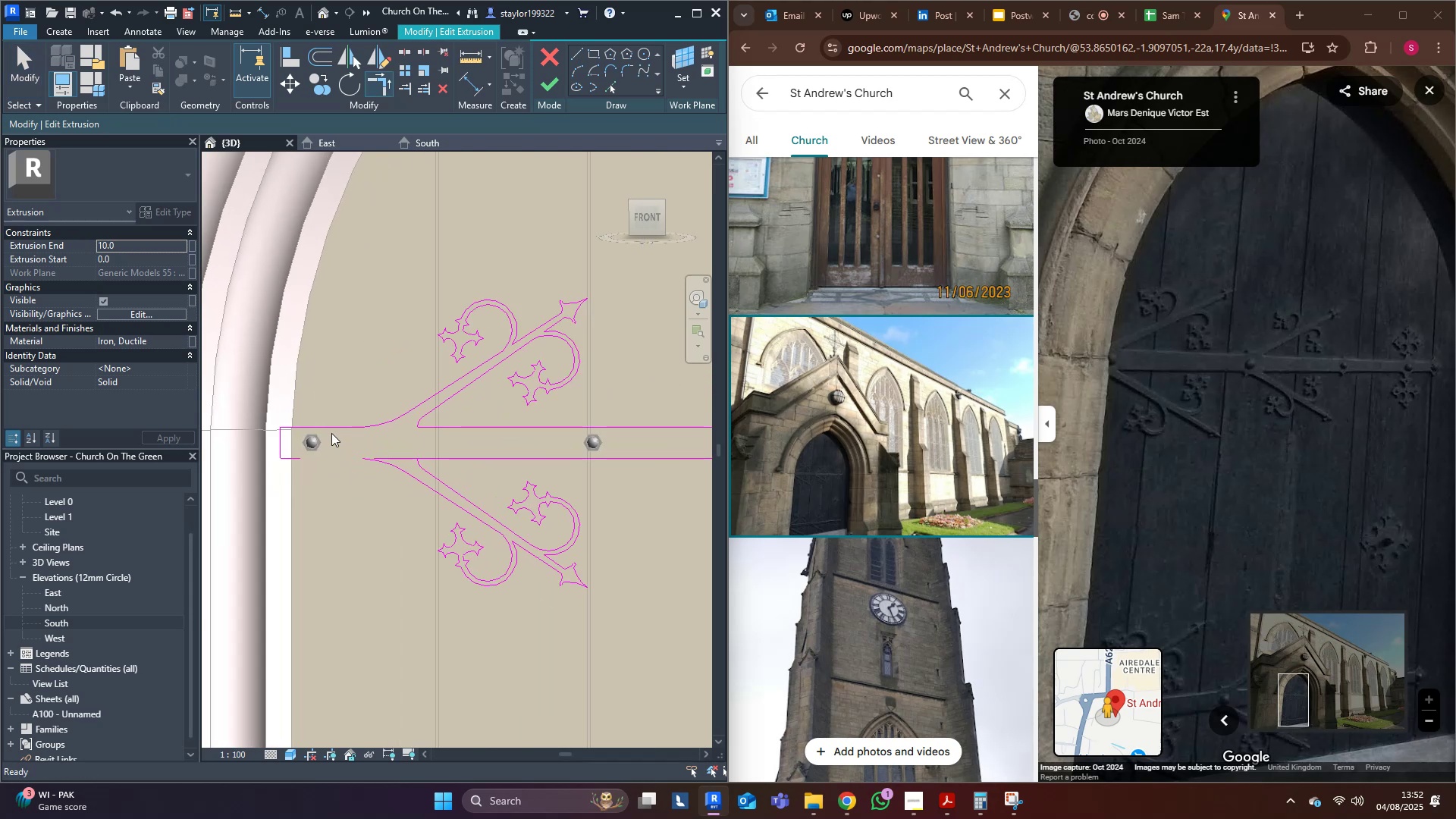 
left_click([331, 428])
 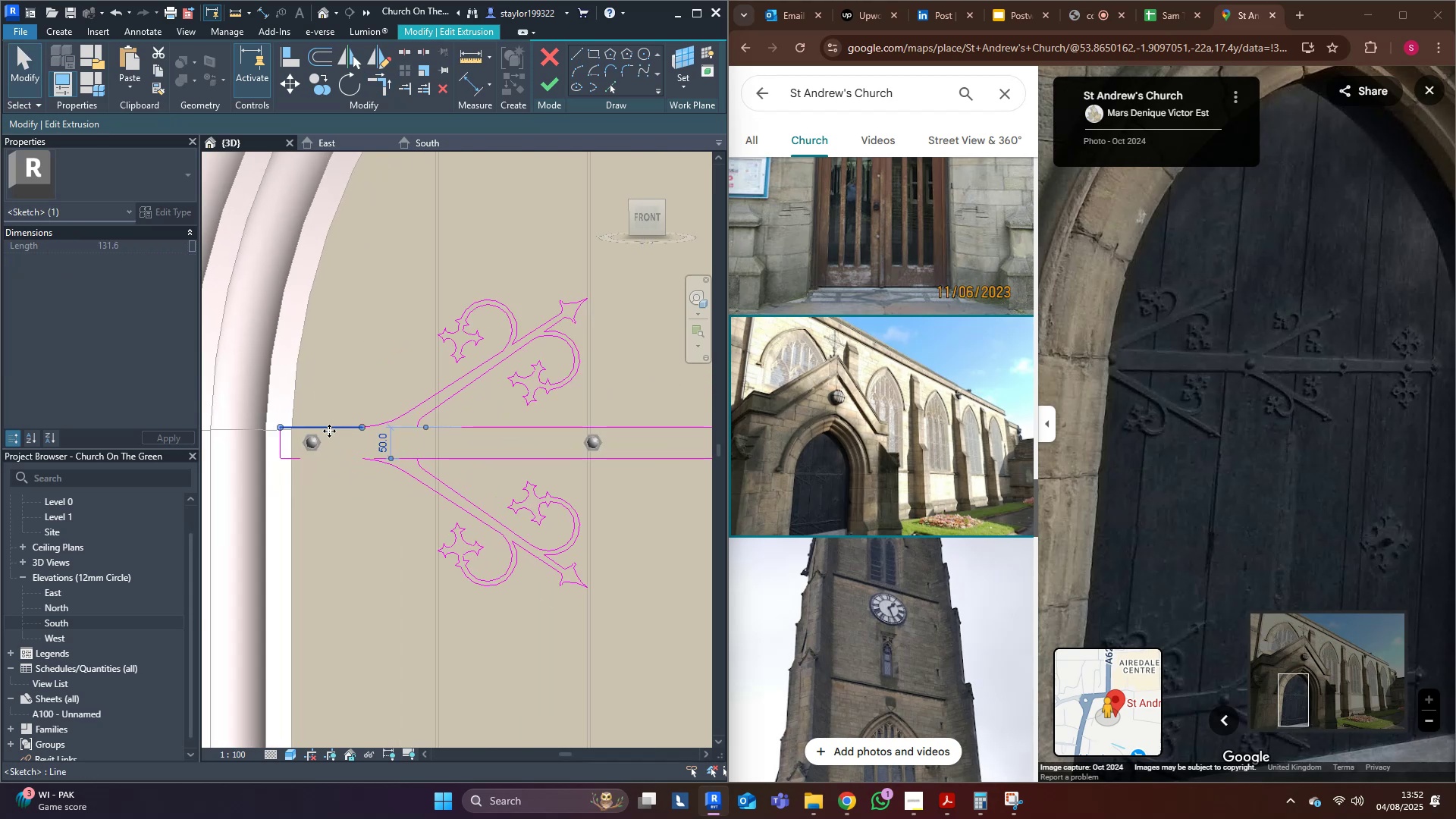 
type(dm)
 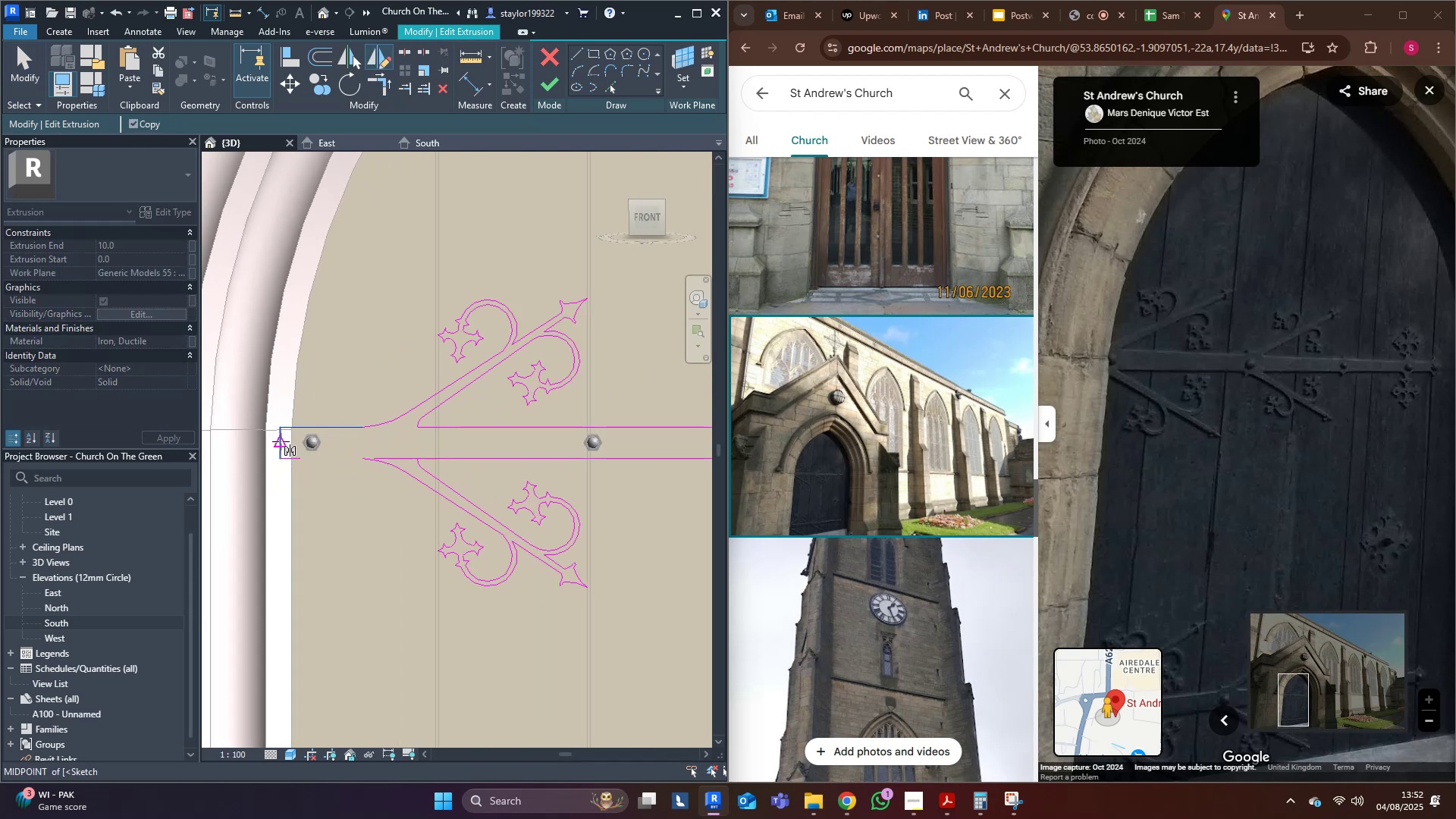 
left_click([280, 441])
 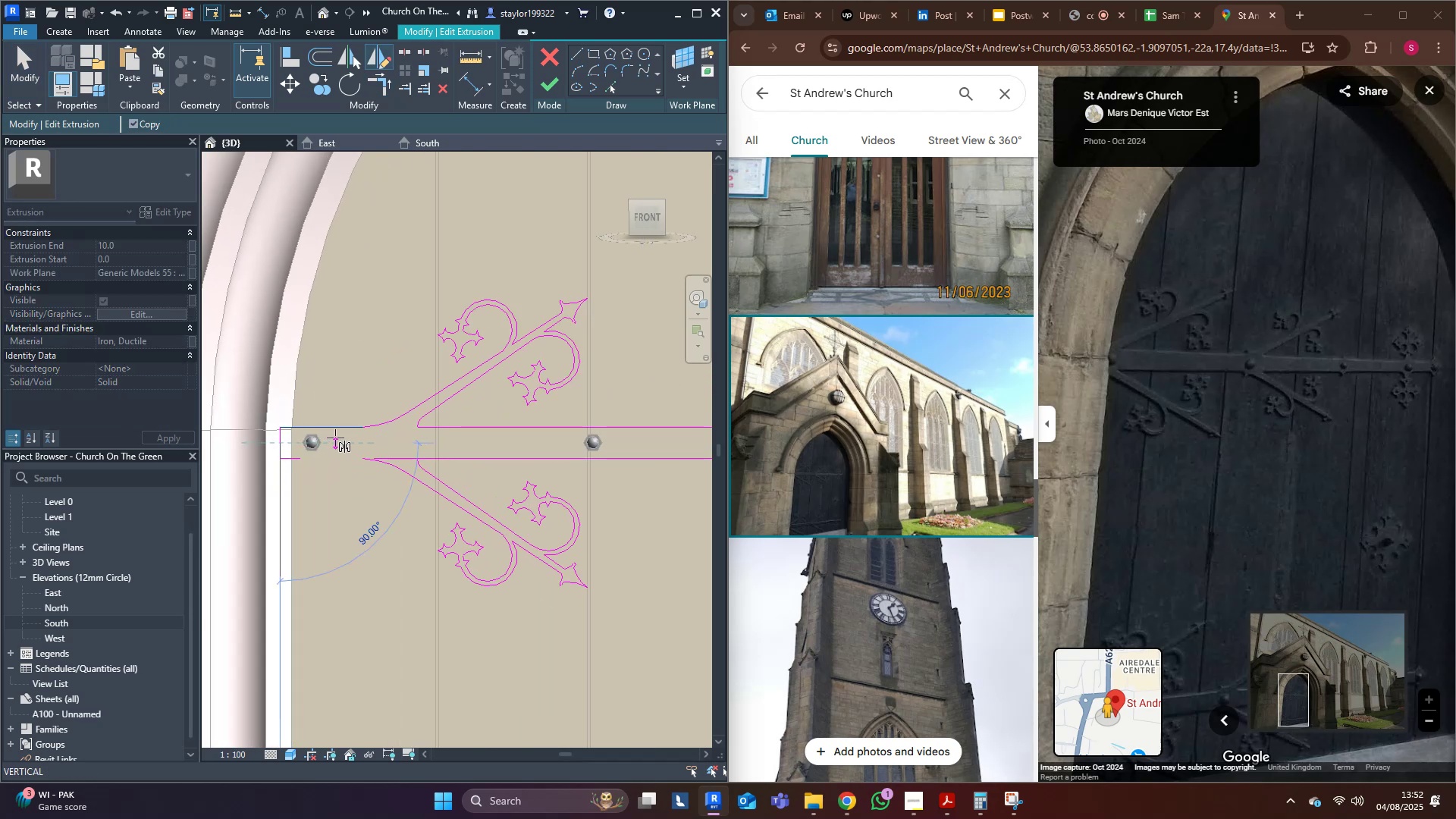 
left_click([335, 438])
 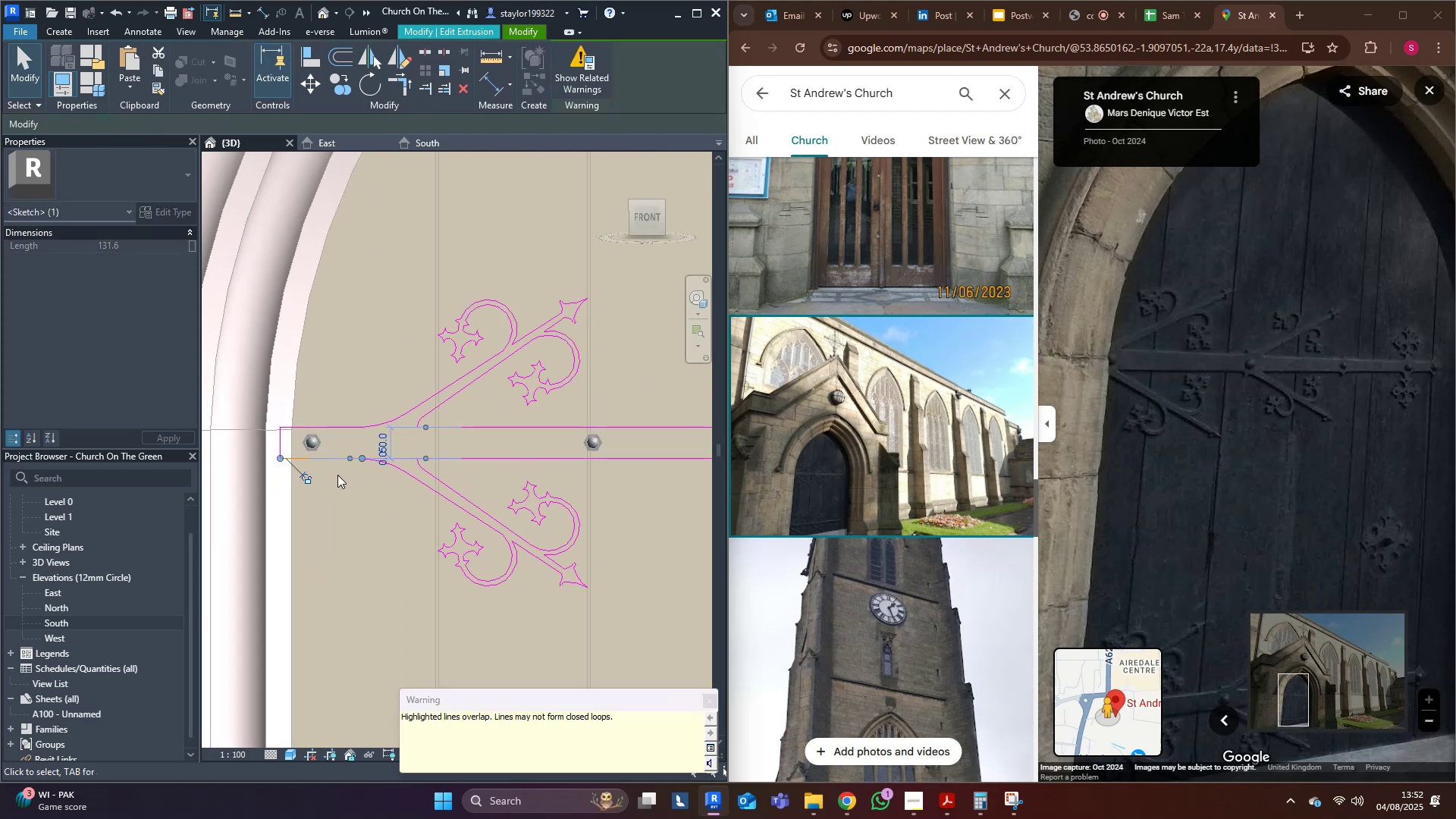 
left_click([337, 475])
 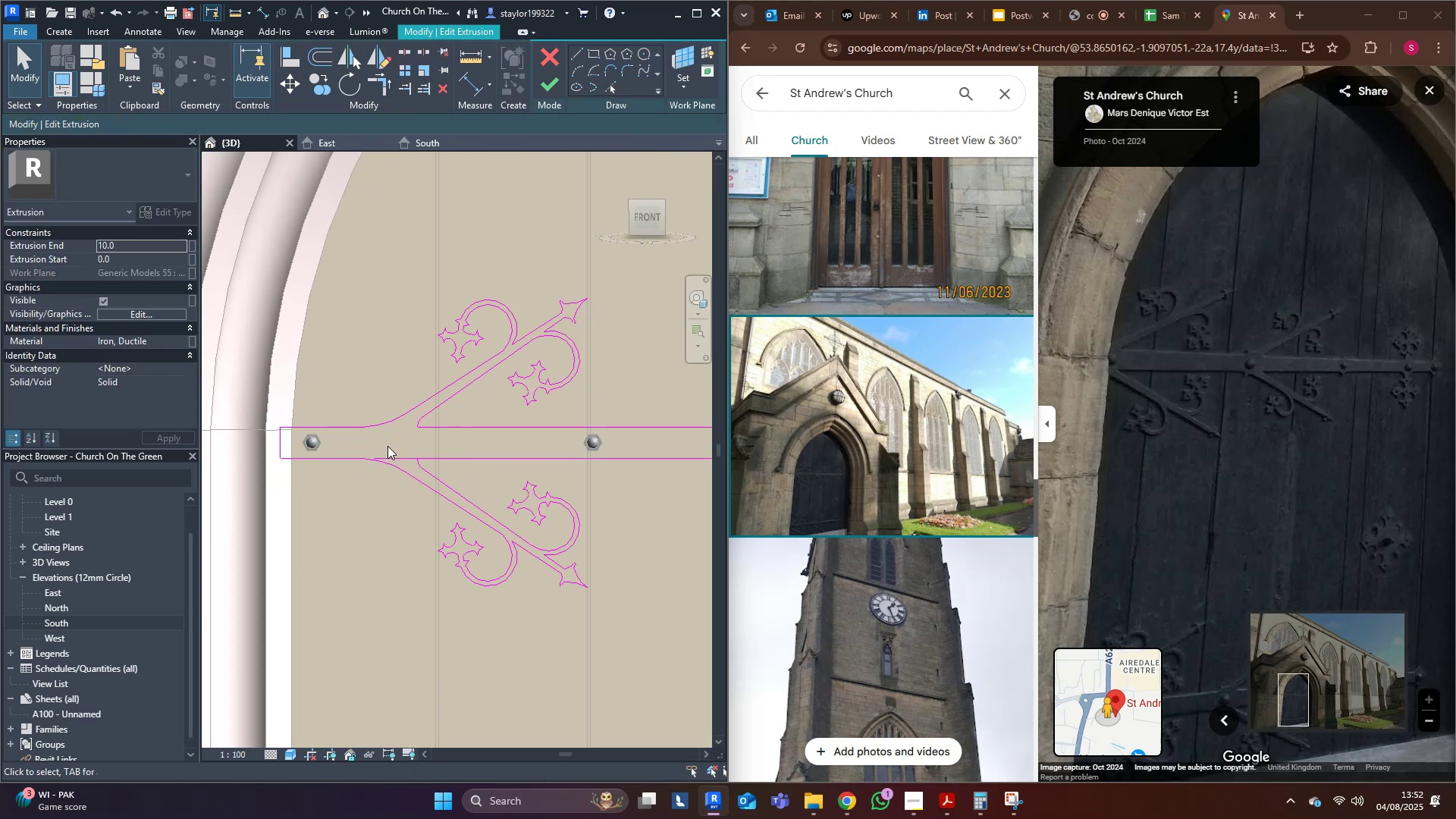 
type(tr)
 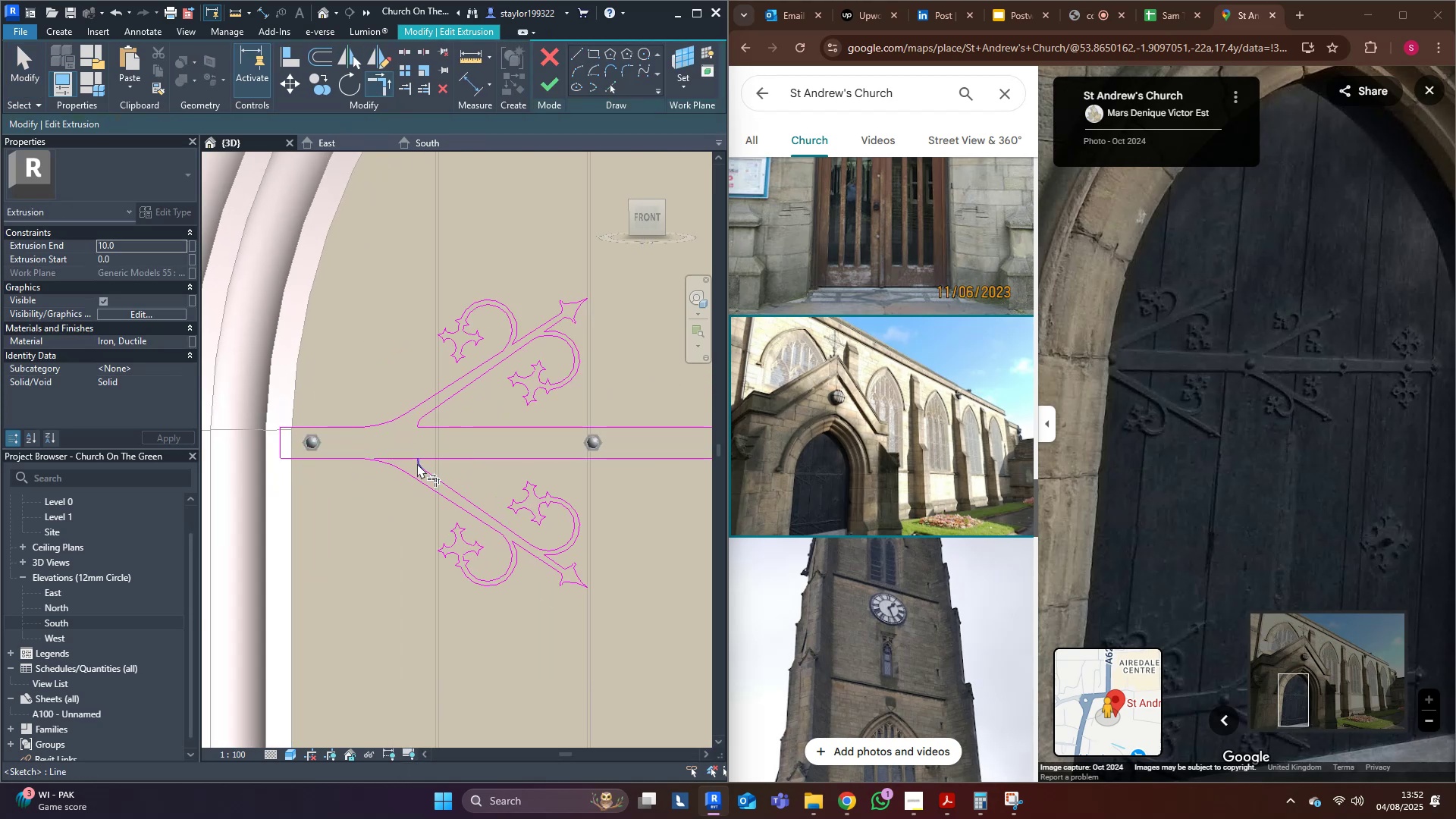 
left_click([417, 463])
 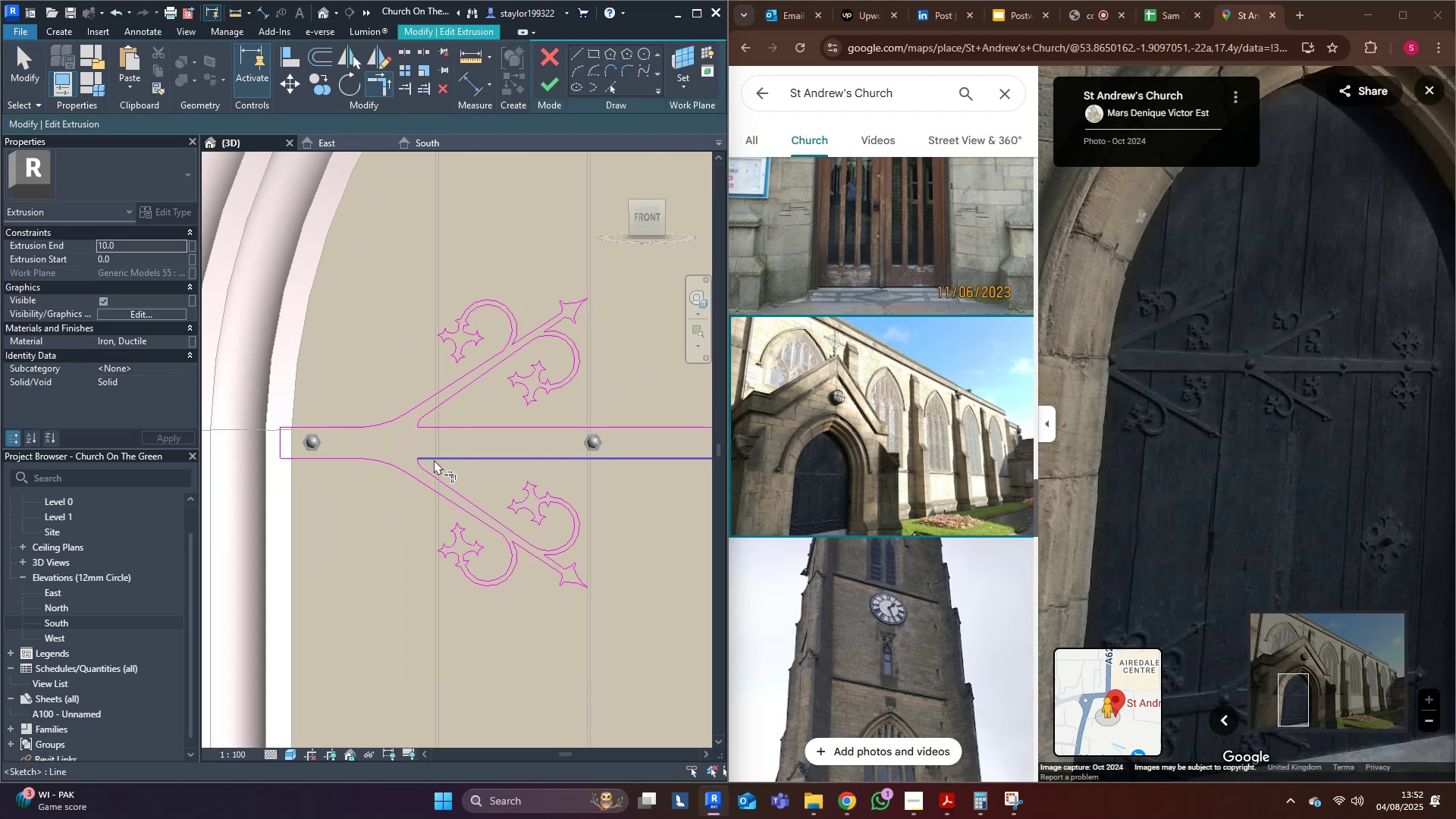 
scroll: coordinate [337, 475], scroll_direction: down, amount: 4.0
 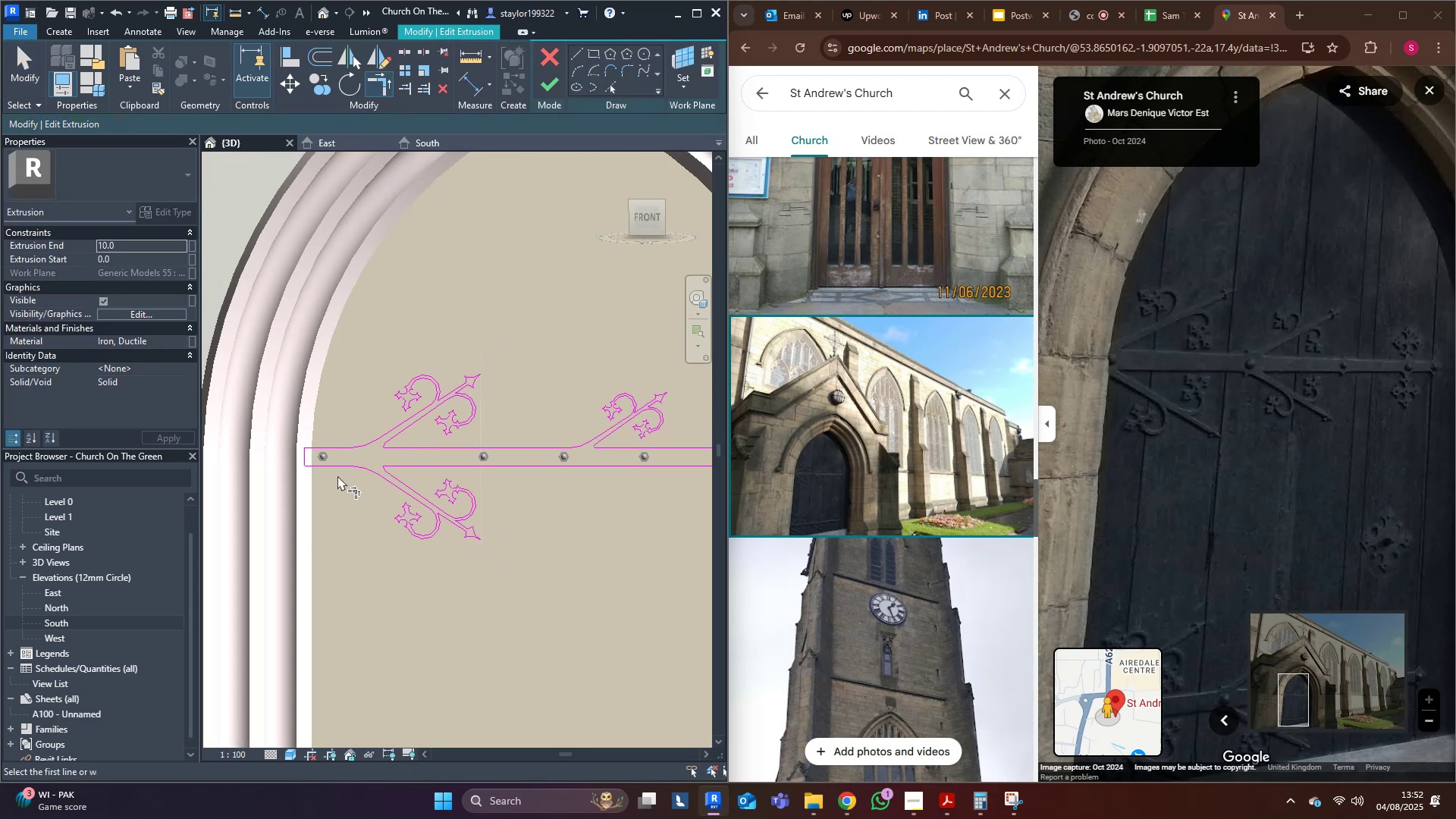 
type(md)
 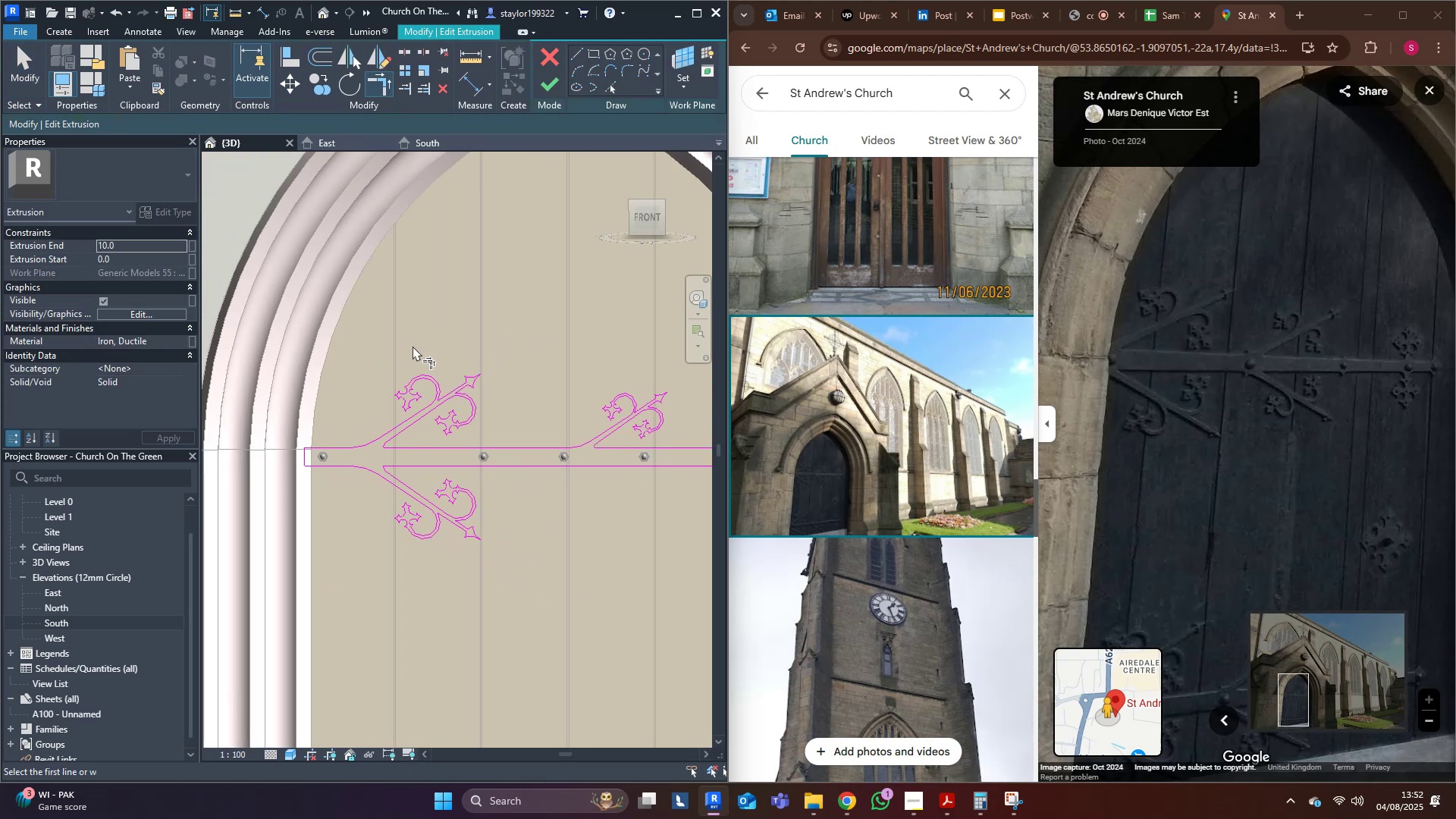 
left_click([413, 346])
 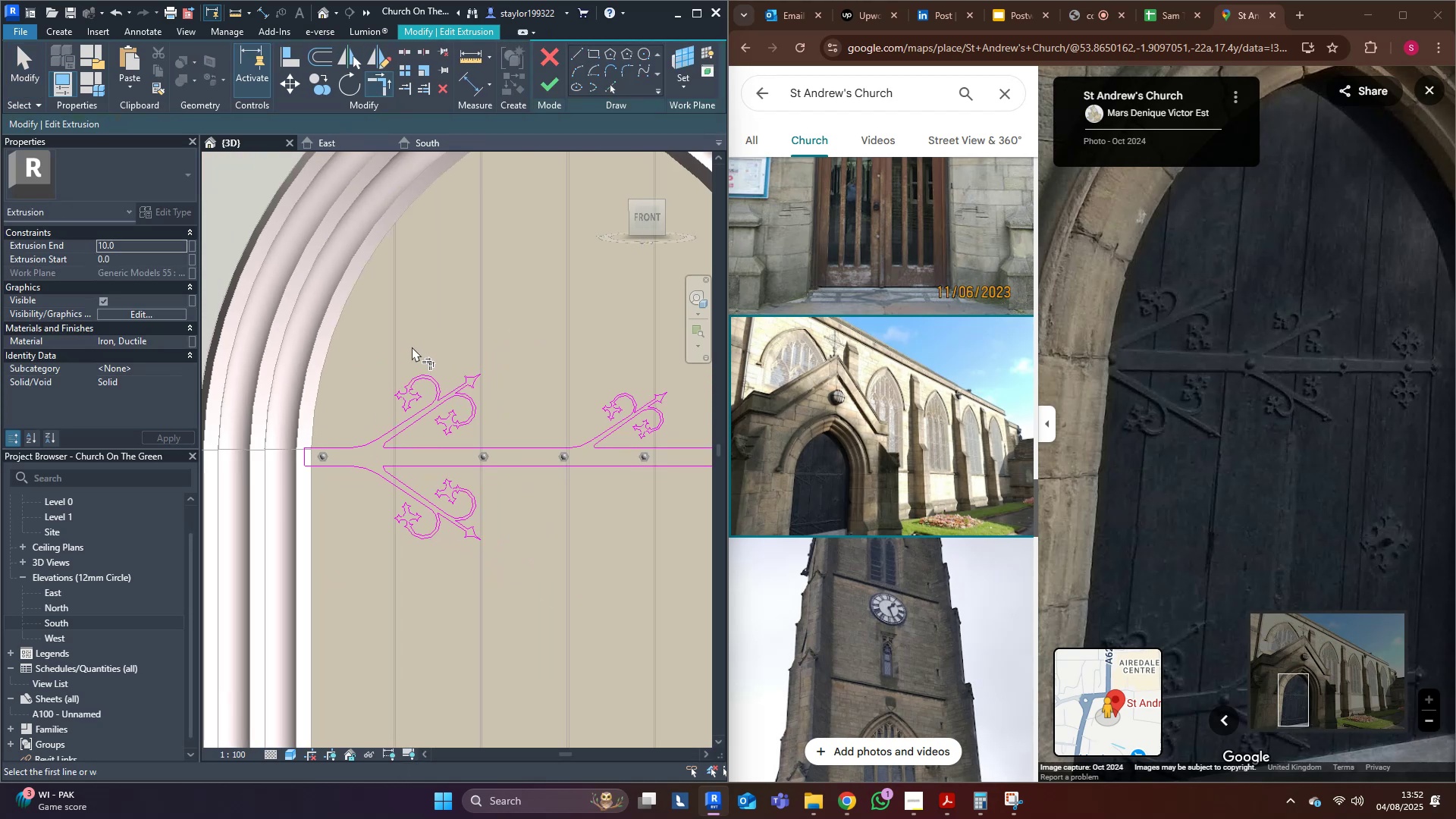 
scroll: coordinate [412, 347], scroll_direction: down, amount: 5.0
 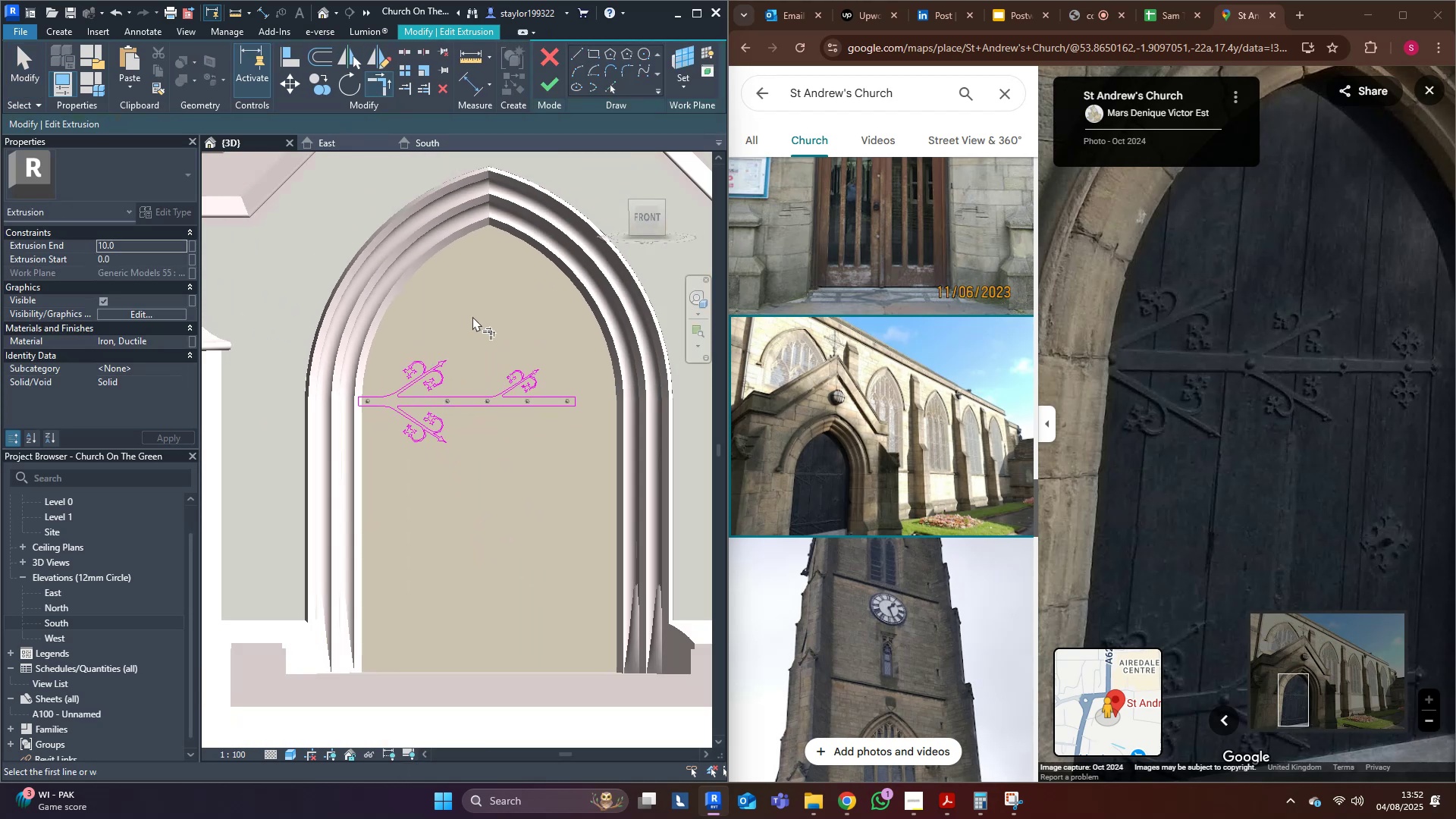 
type(sd)
 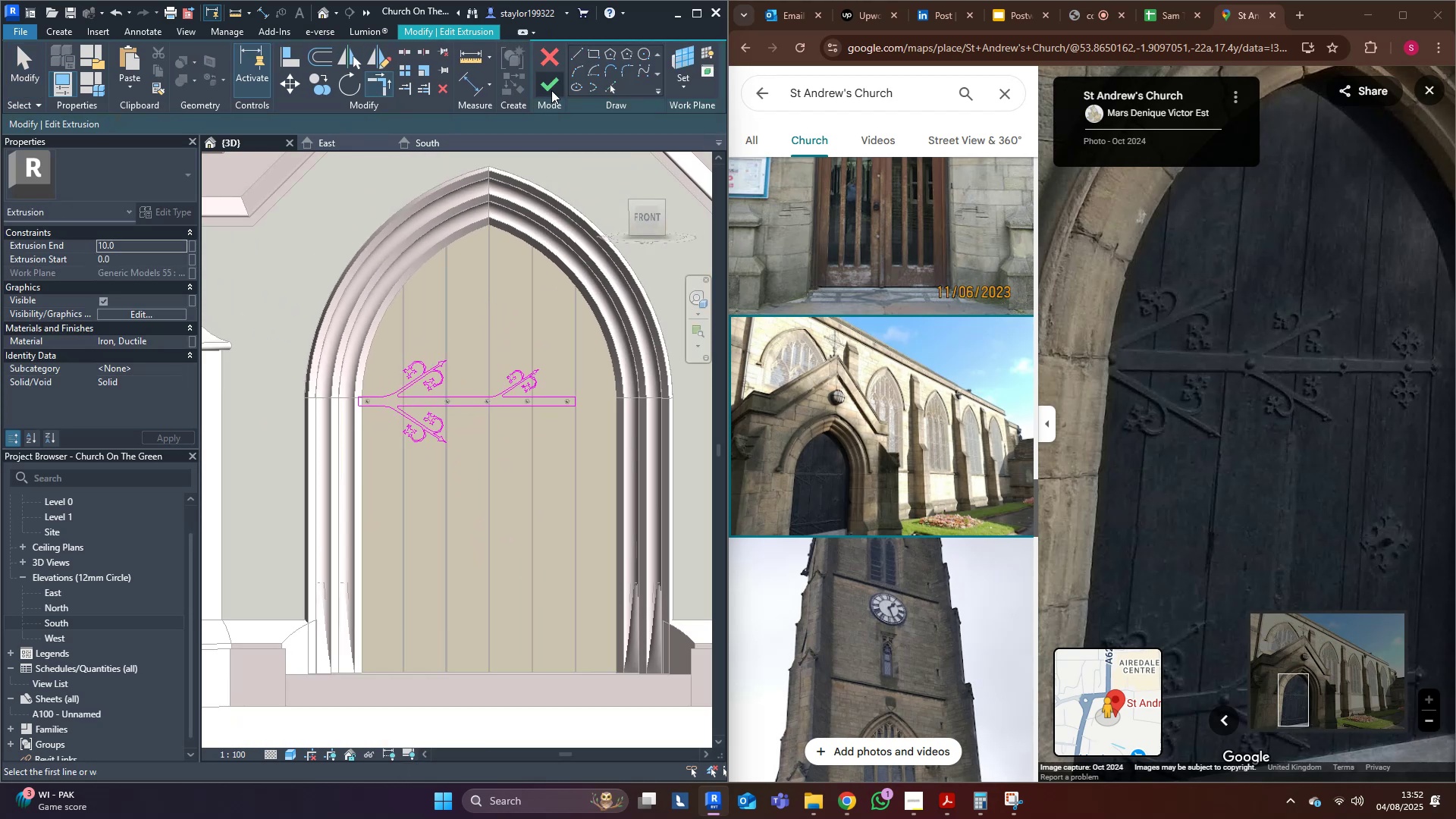 
left_click([554, 80])
 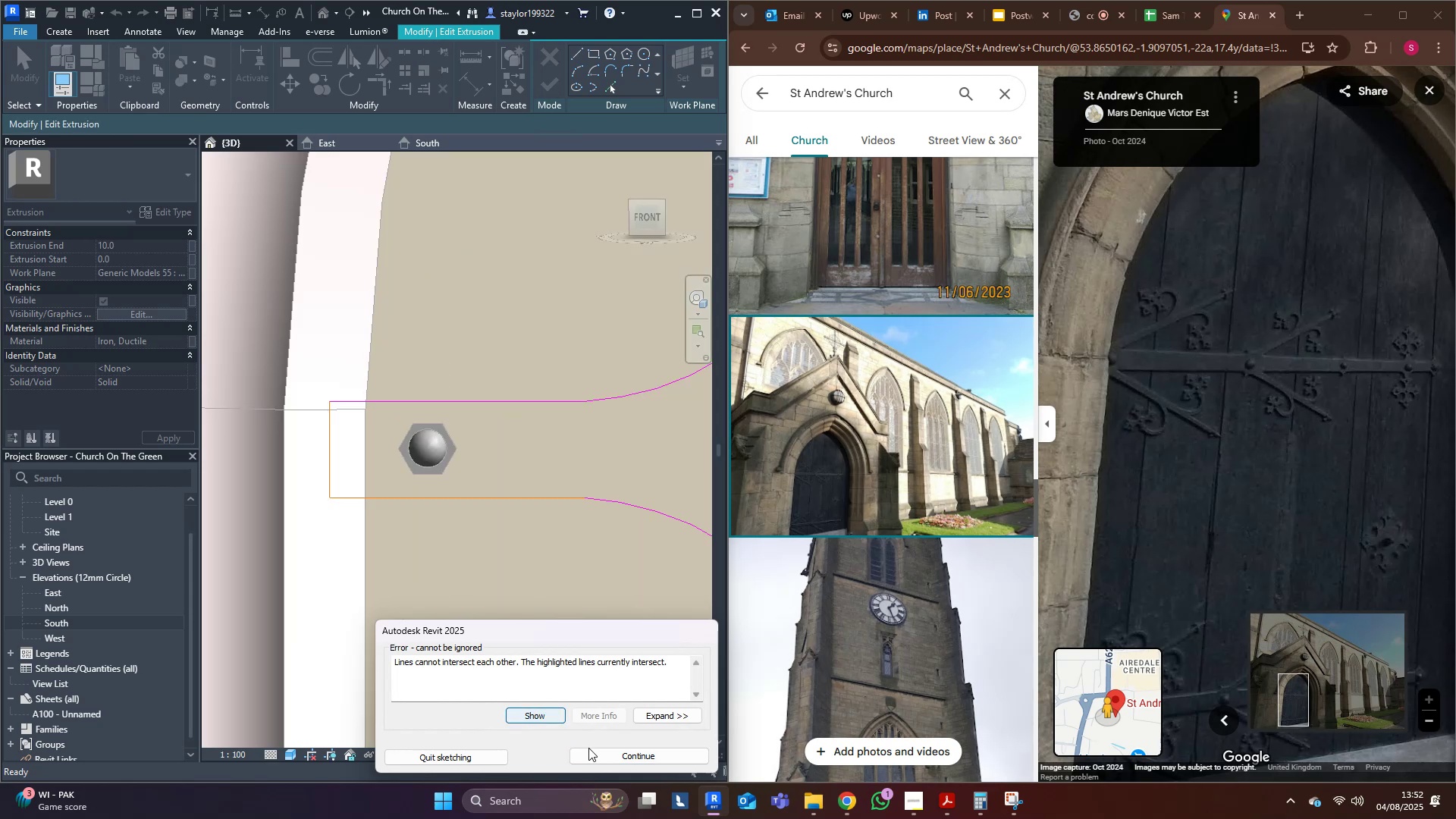 
middle_click([481, 539])
 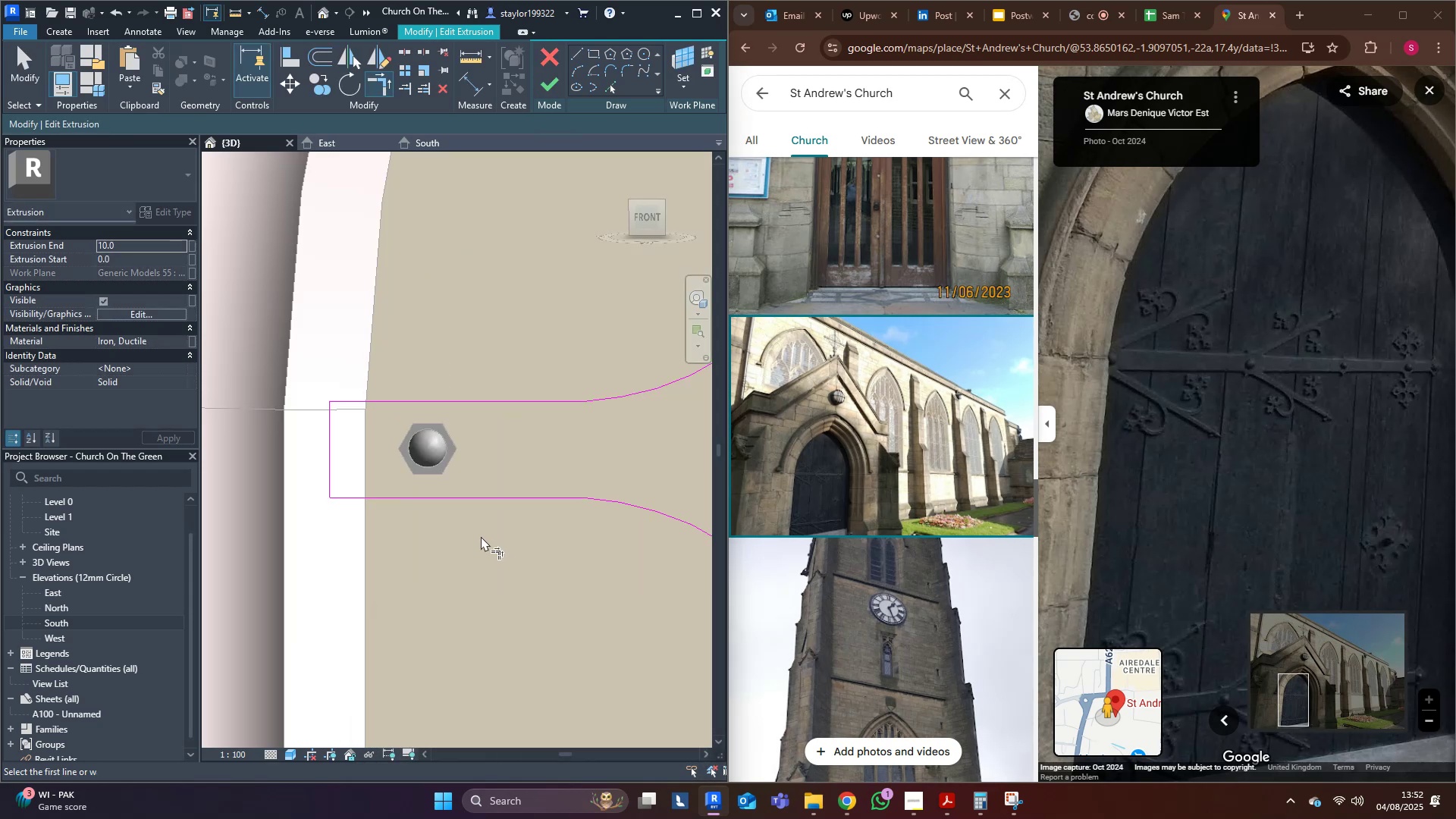 
type(tr)
 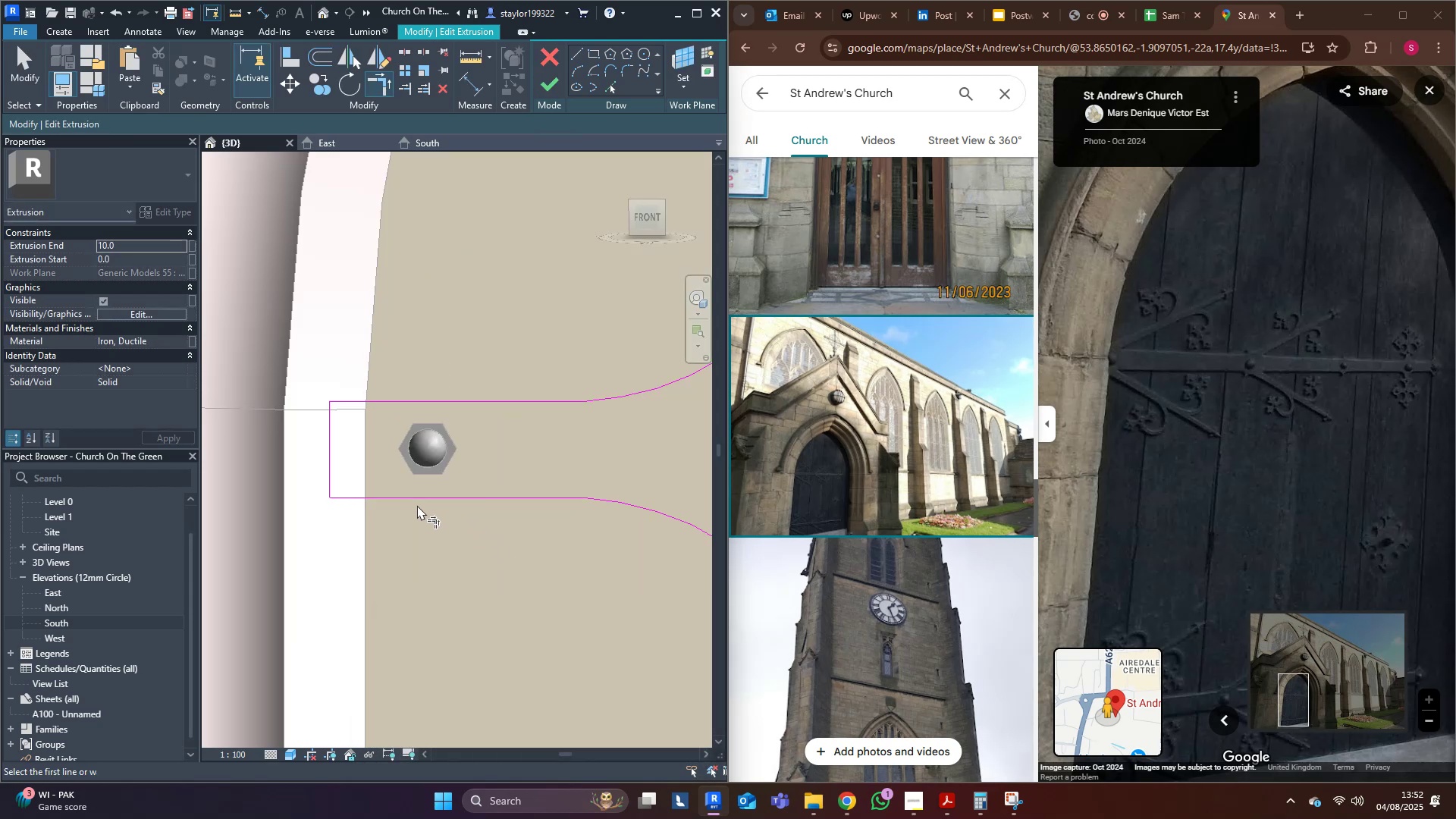 
left_click([417, 505])
 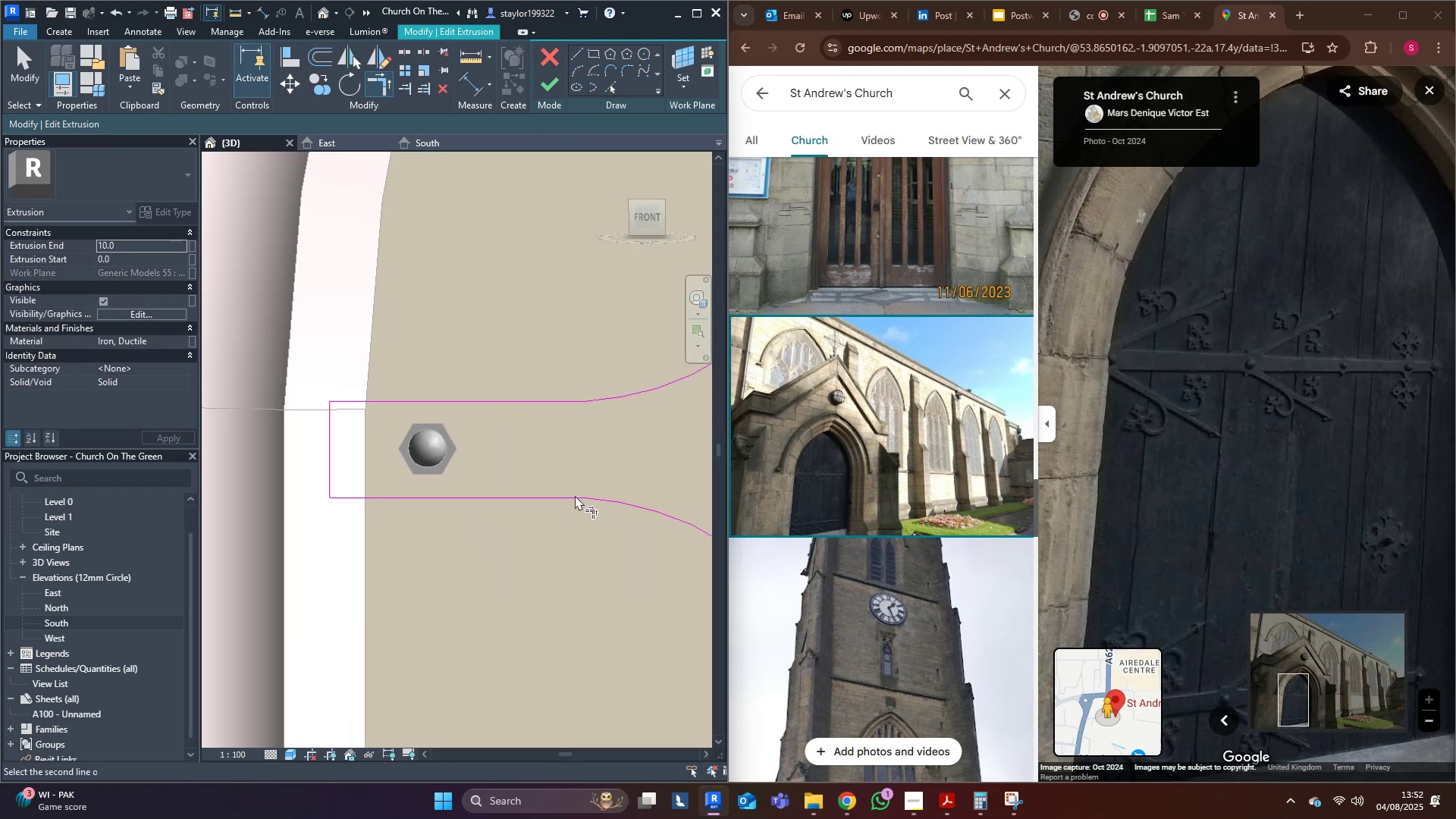 
type(md)
 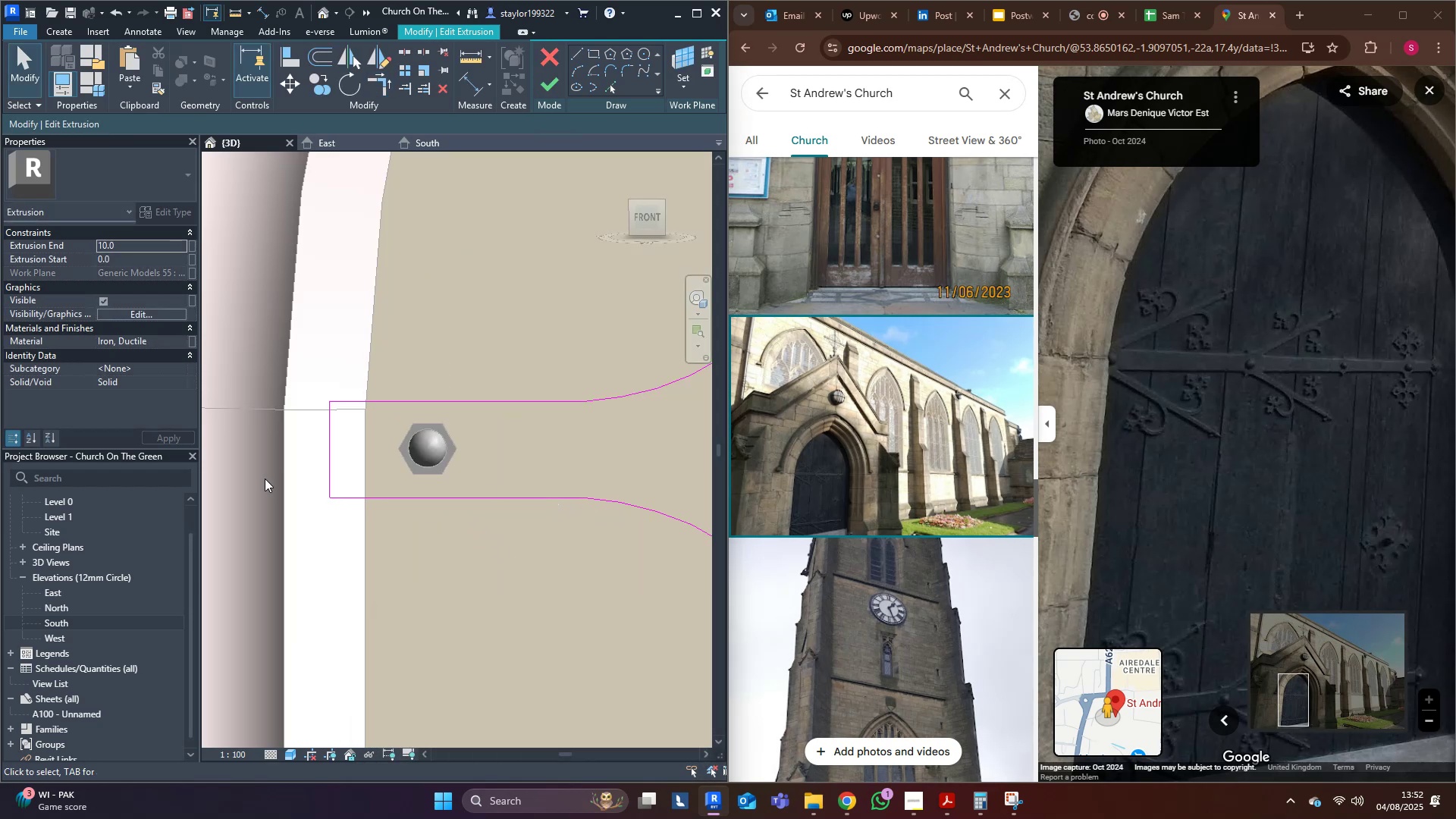 
left_click_drag(start_coordinate=[274, 460], to_coordinate=[667, 554])
 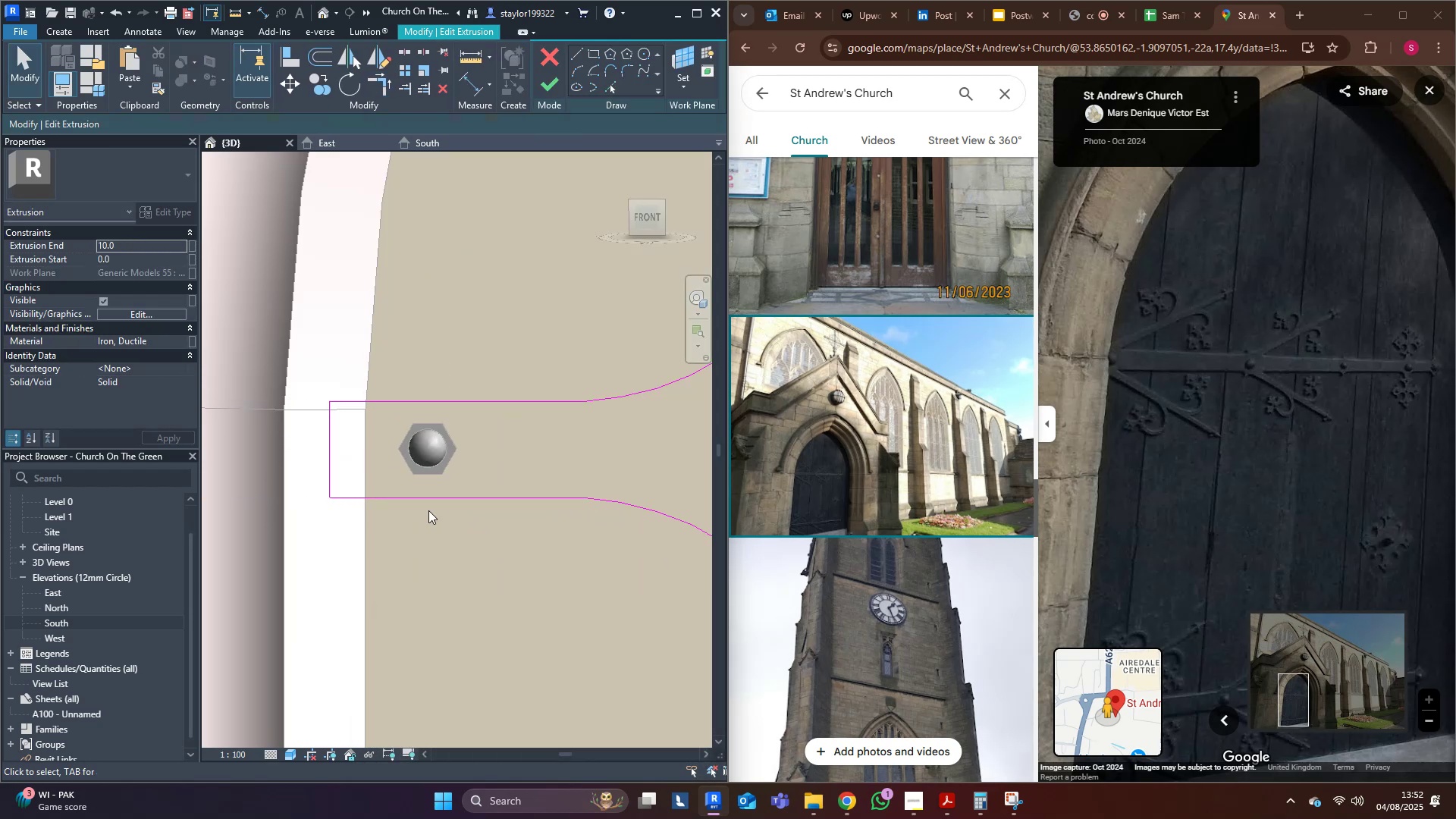 
triple_click([431, 503])
 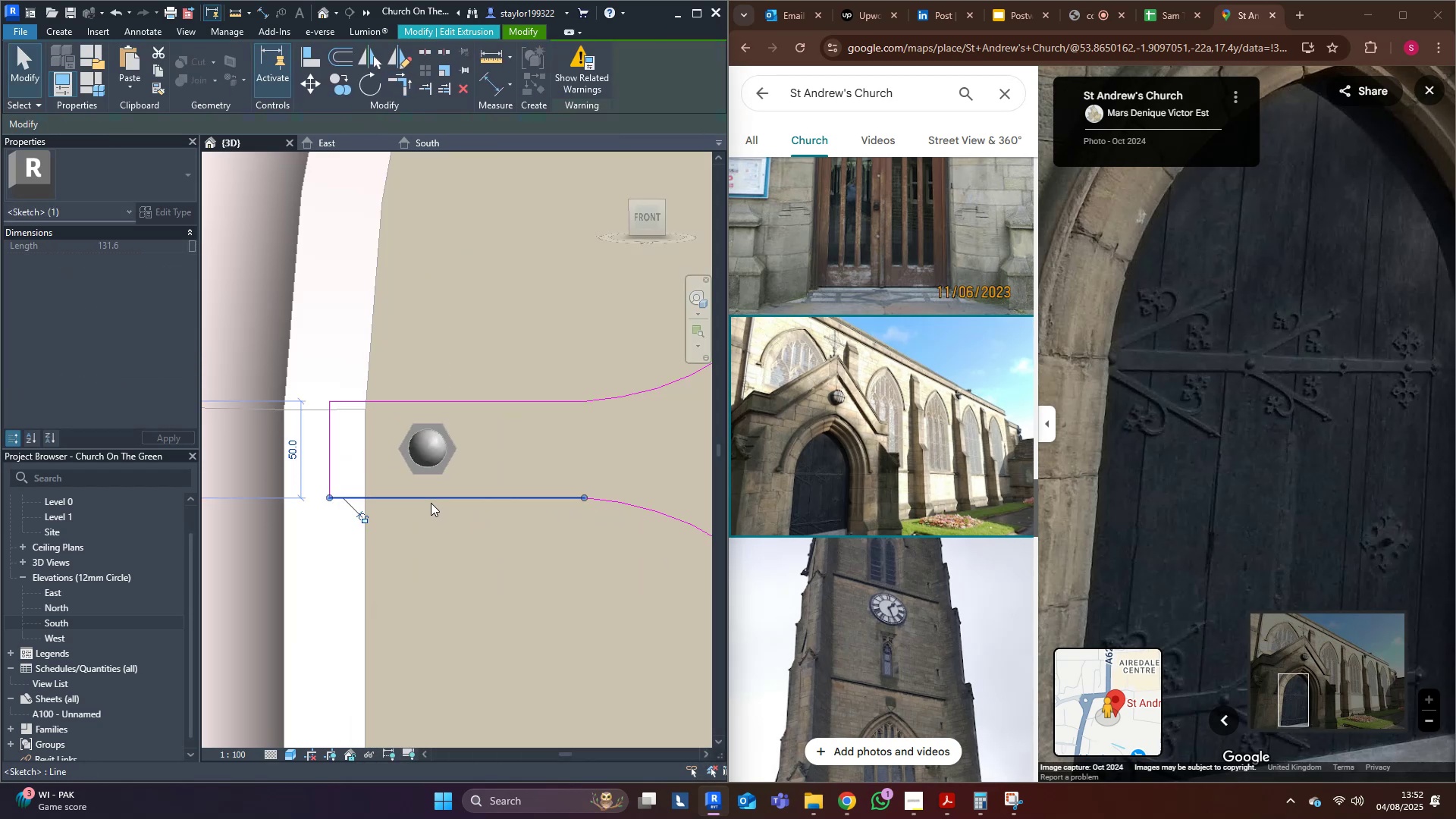 
key(Delete)
 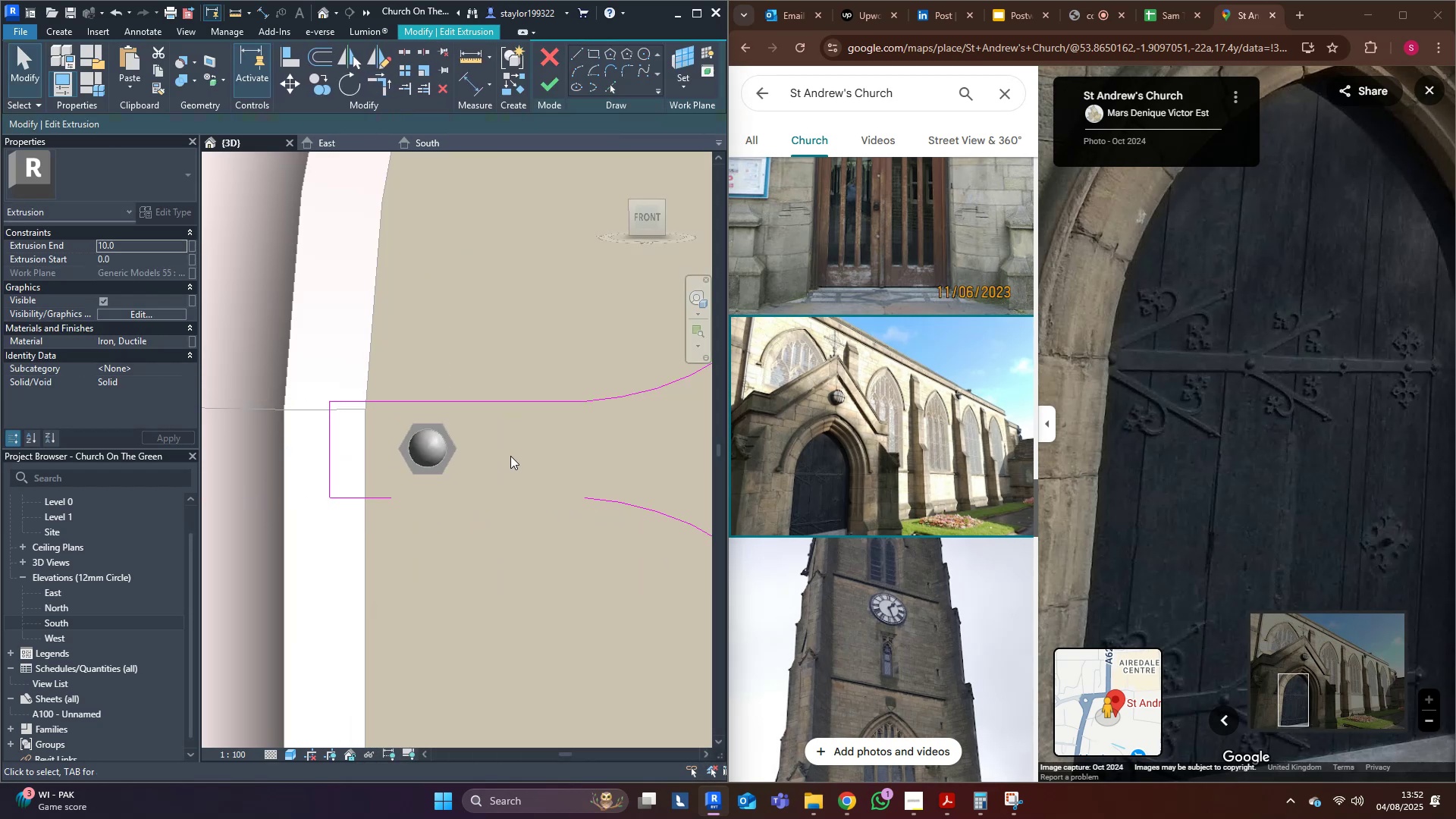 
triple_click([510, 456])
 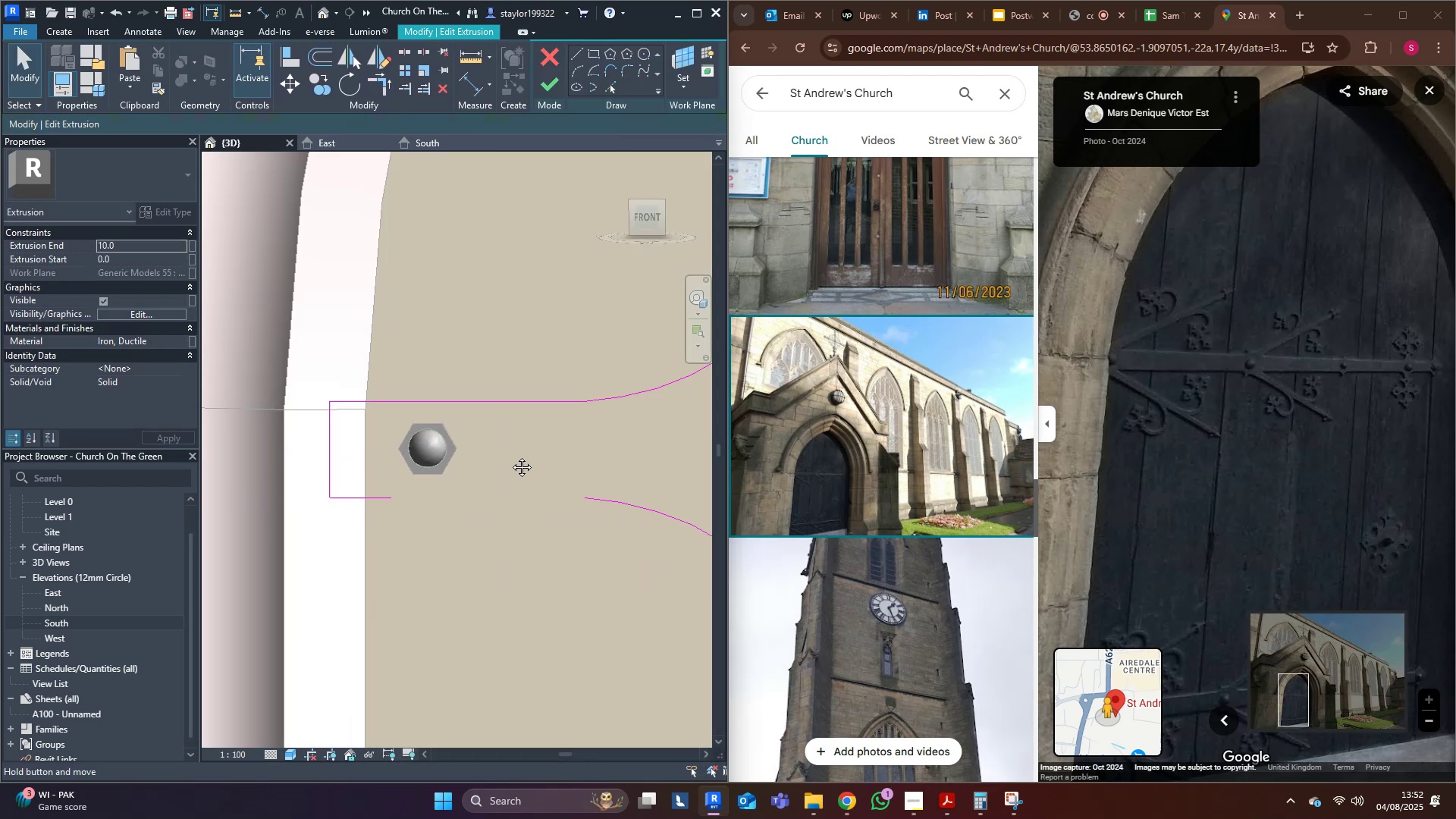 
middle_click([510, 456])
 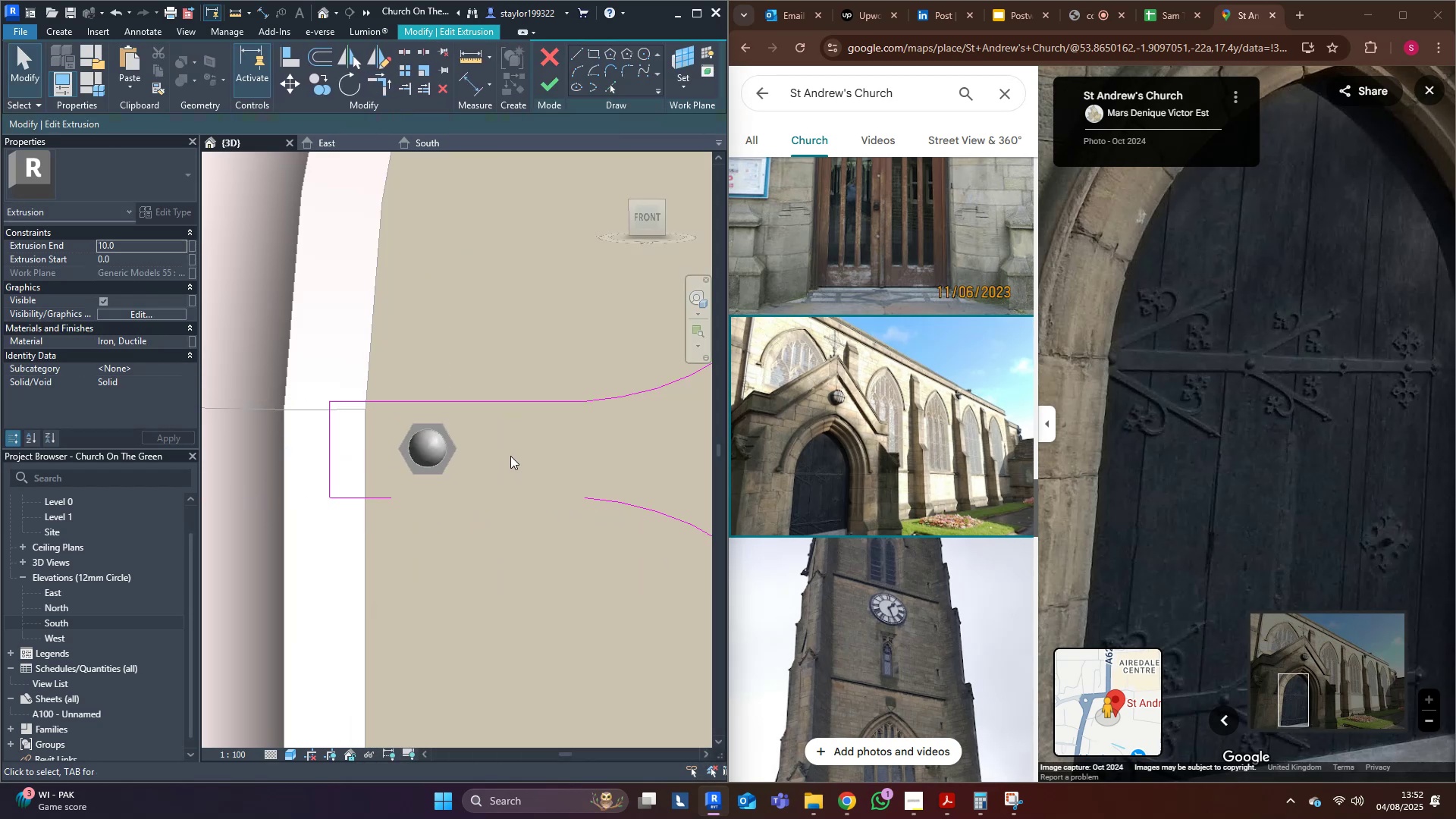 
type(tr)
 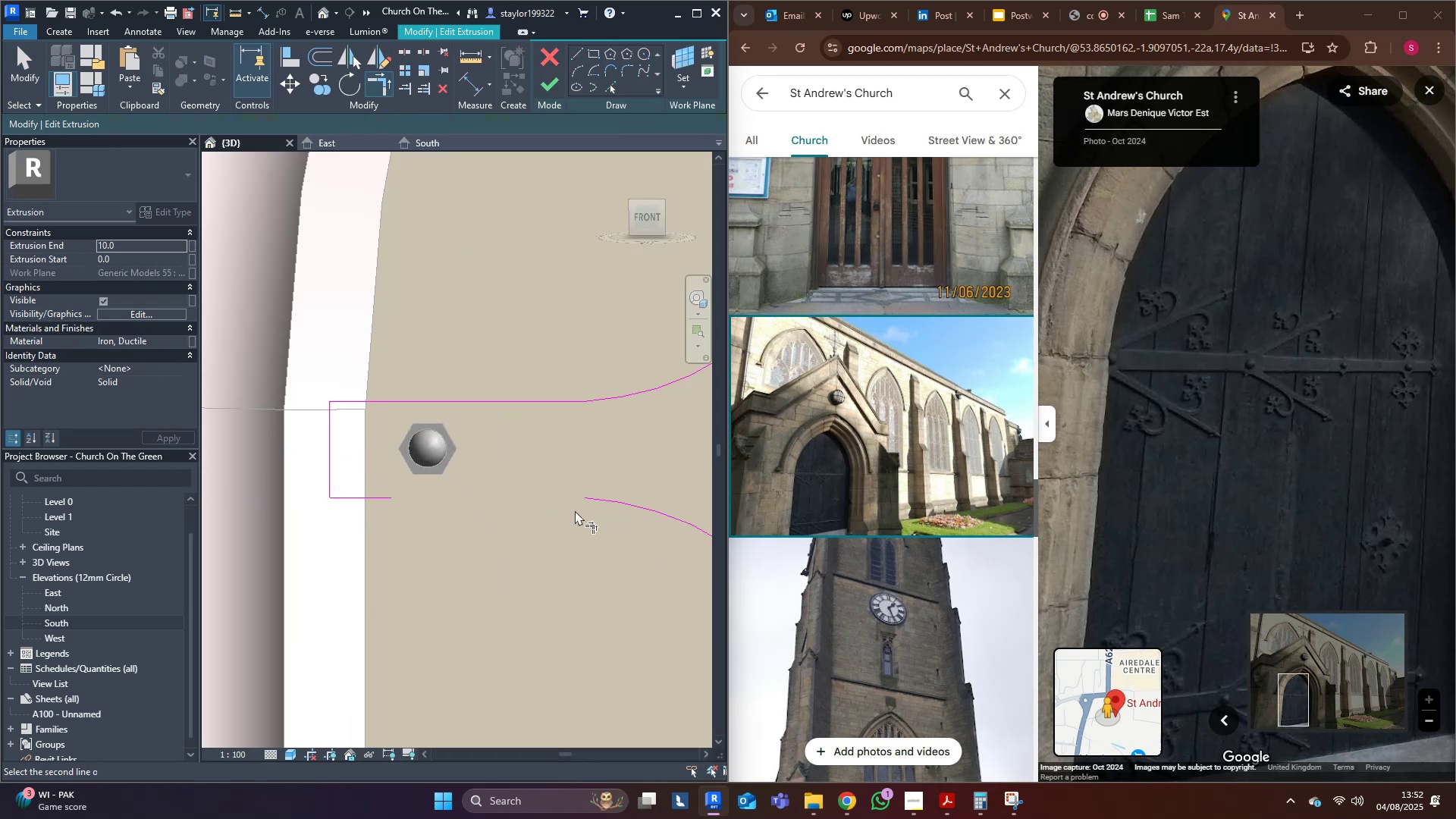 
left_click([604, 499])
 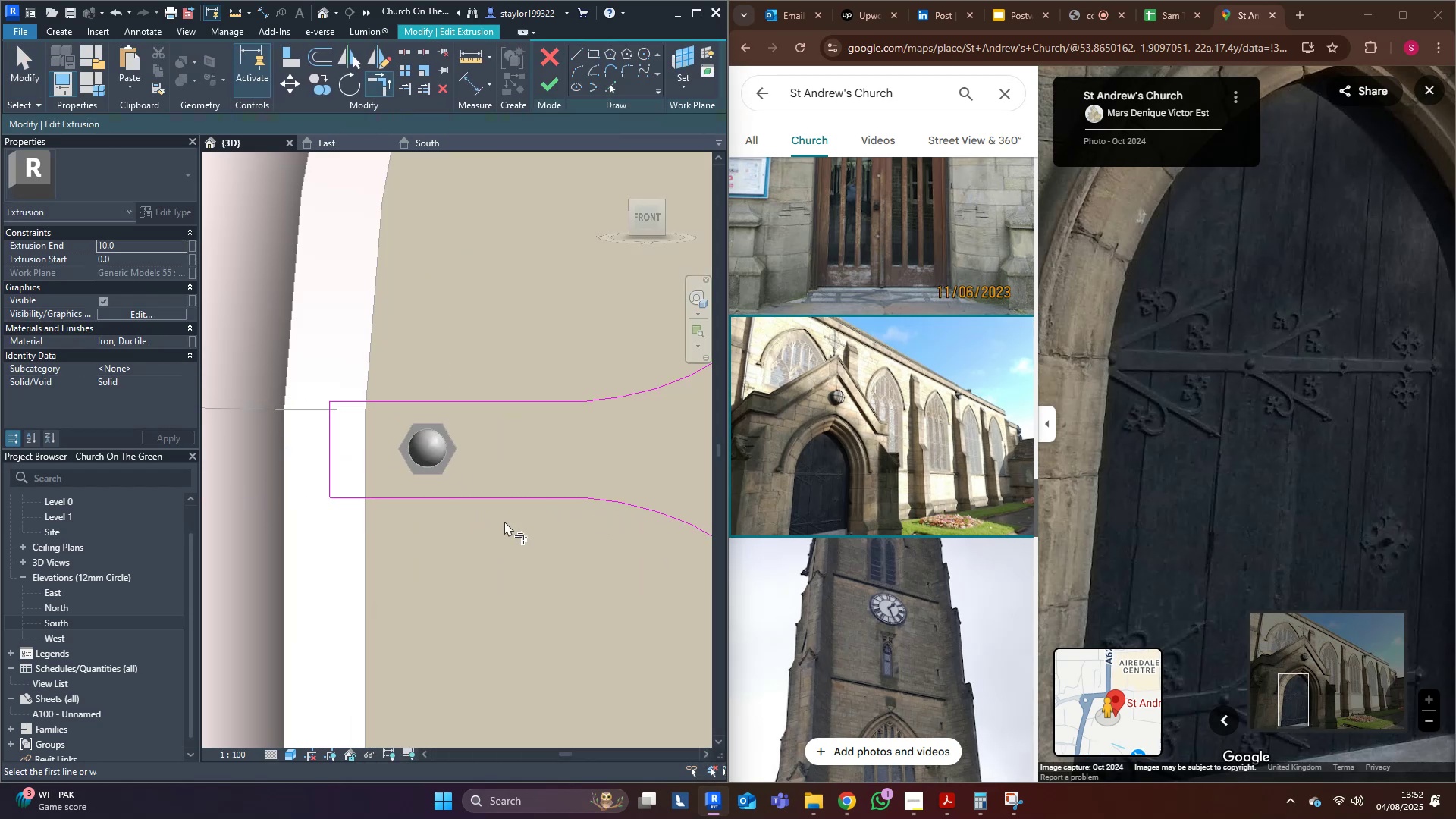 
middle_click([502, 522])
 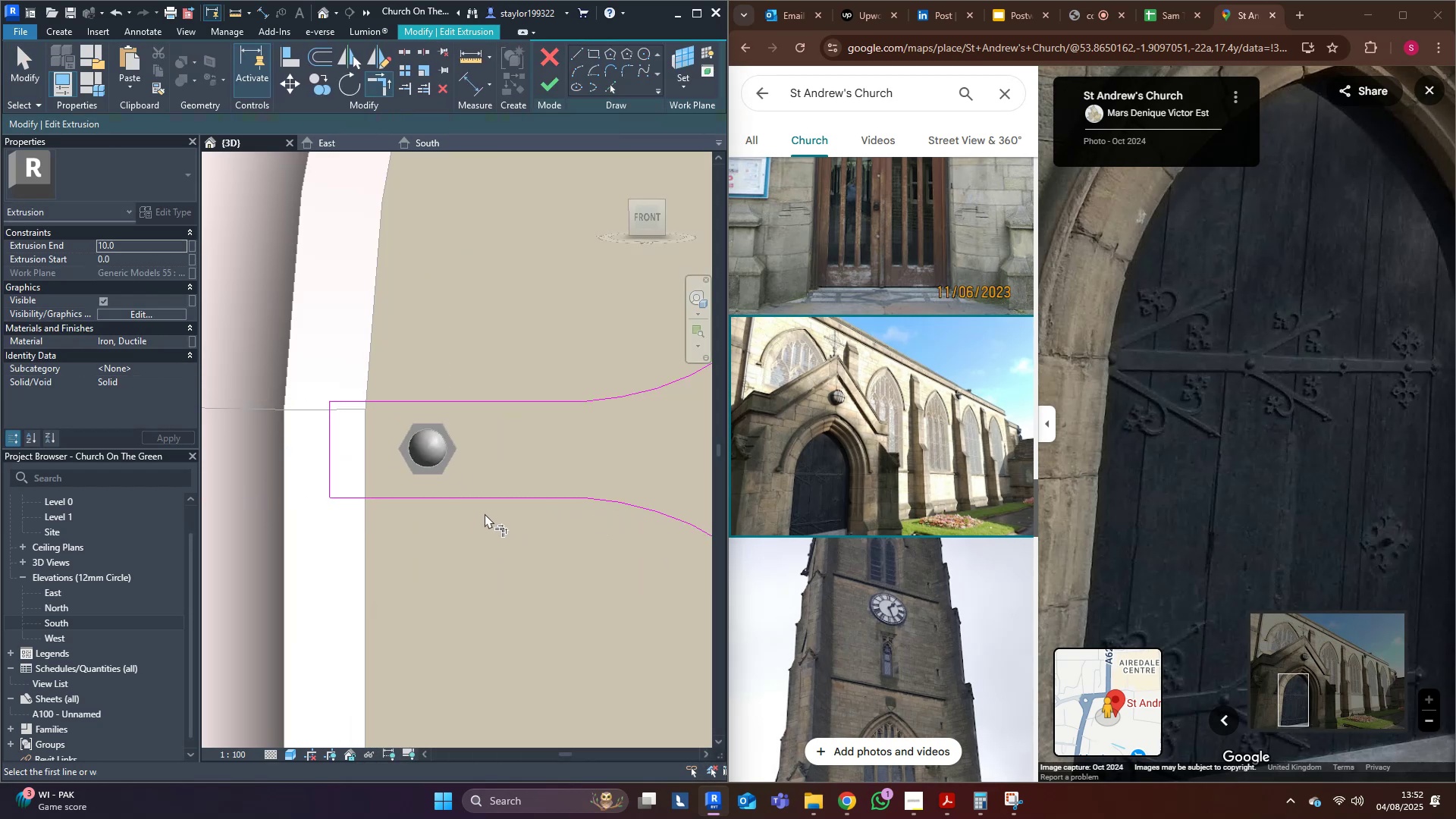 
type(md)
 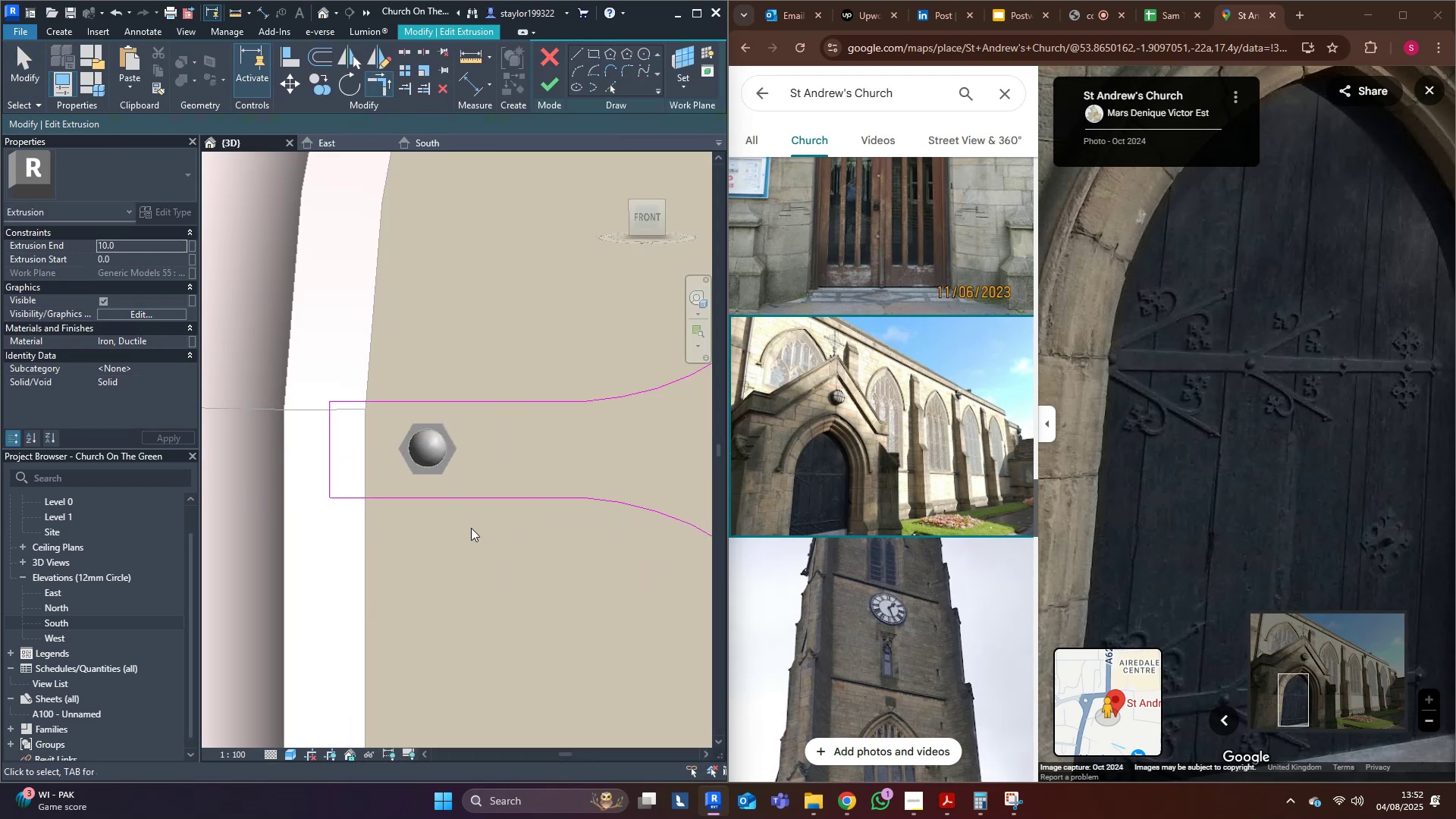 
scroll: coordinate [461, 532], scroll_direction: down, amount: 6.0
 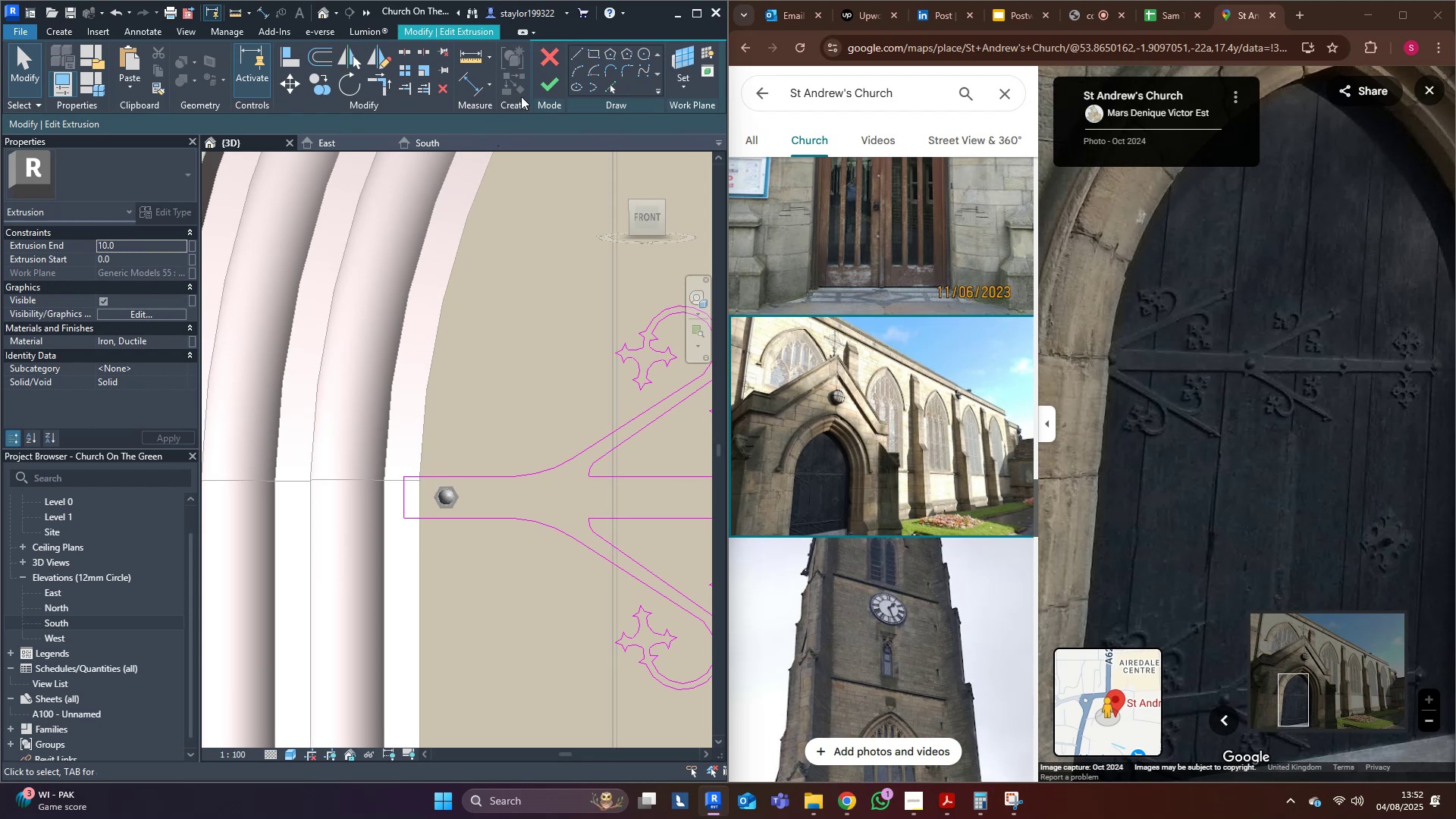 
left_click([548, 81])
 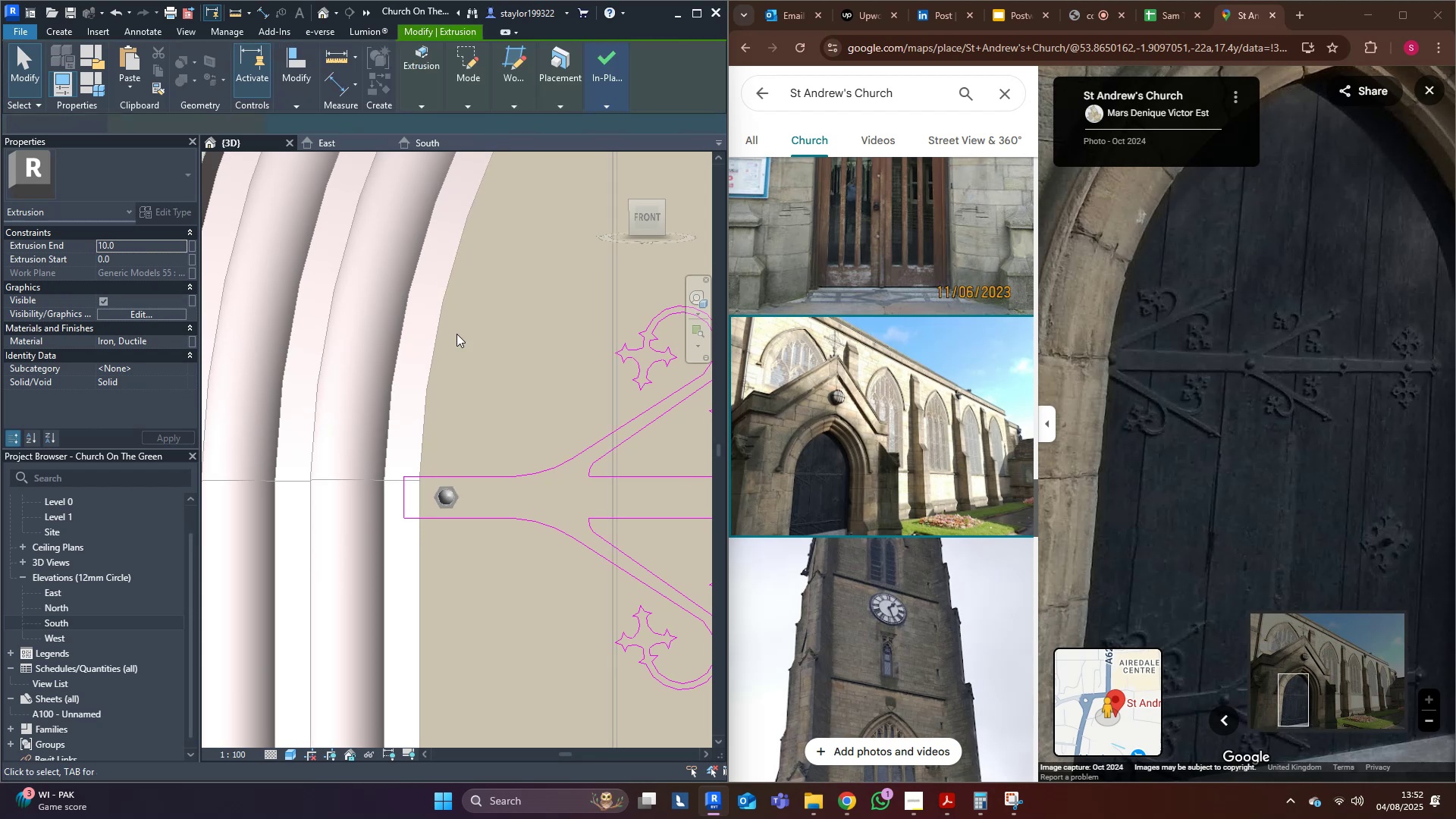 
scroll: coordinate [442, 407], scroll_direction: down, amount: 15.0
 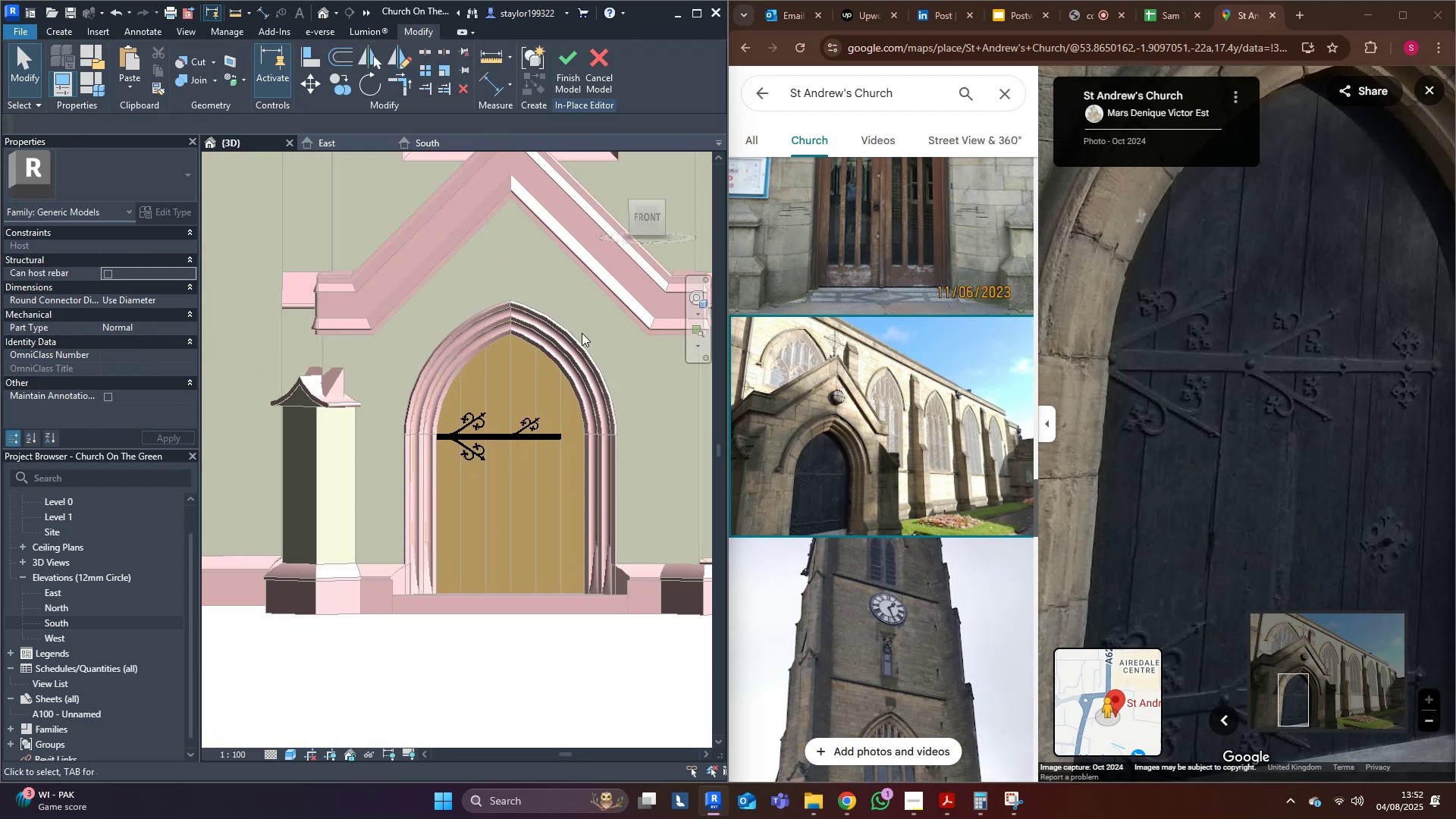 
key(Escape)
 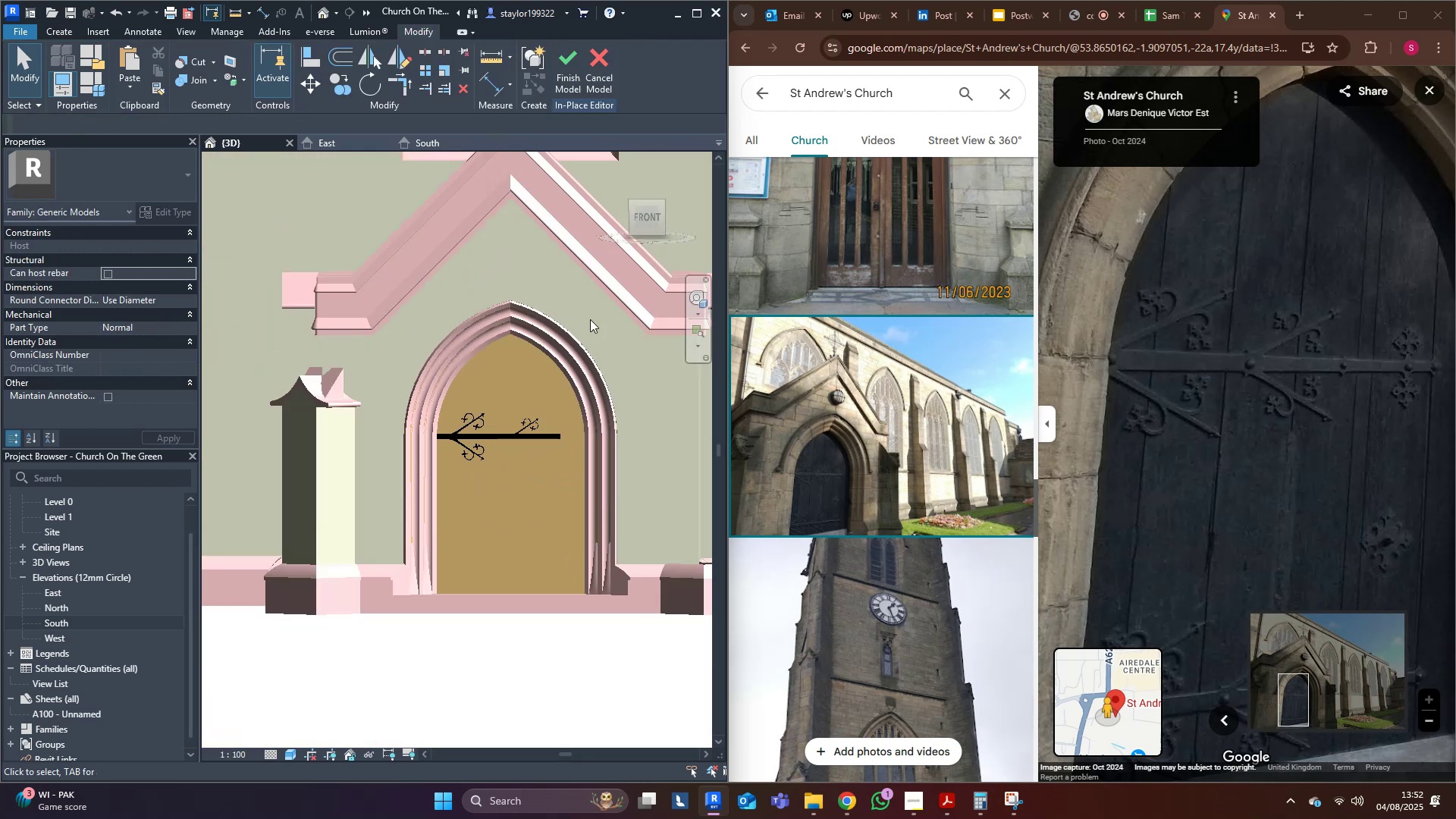 
scroll: coordinate [547, 372], scroll_direction: up, amount: 3.0
 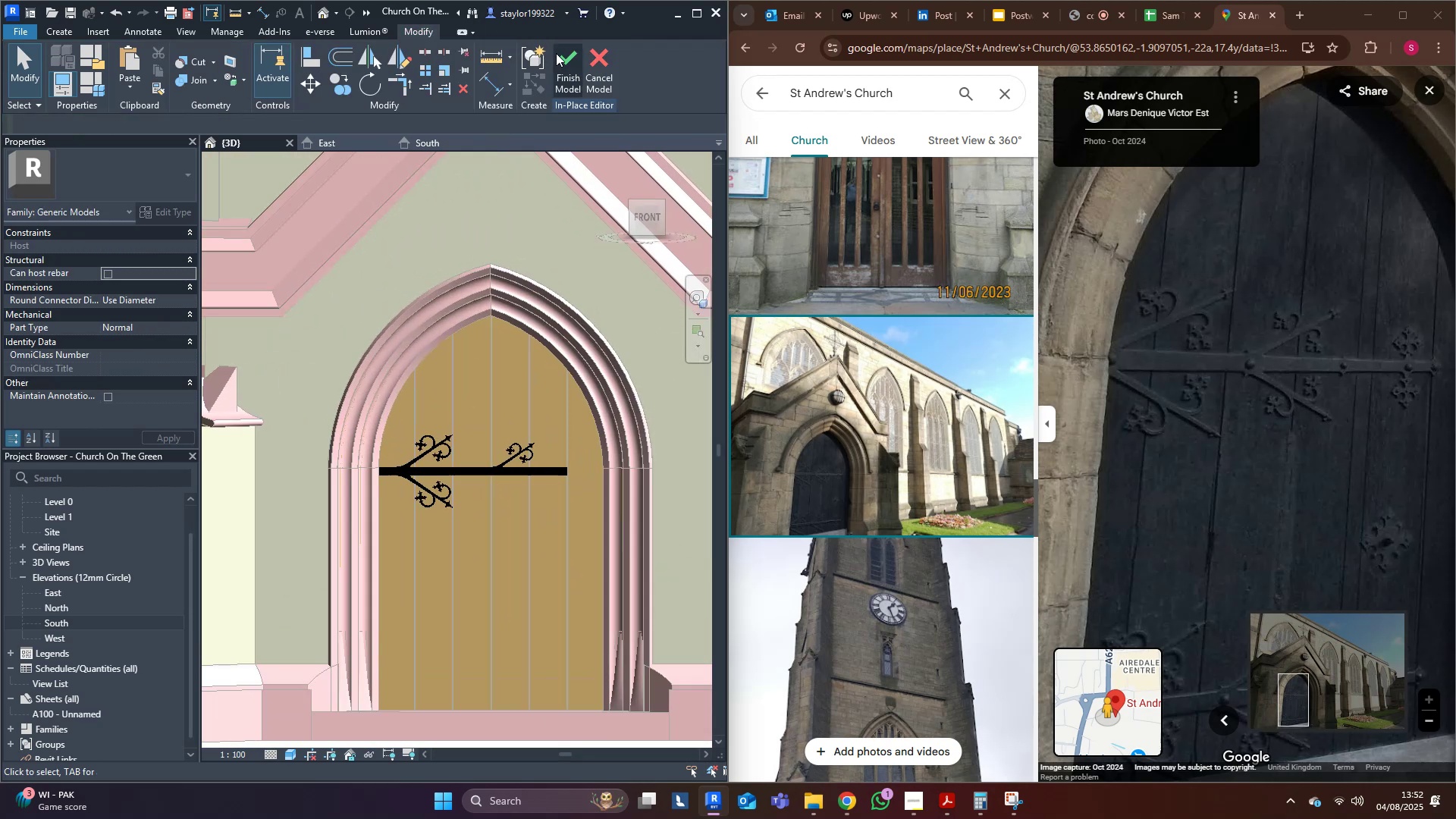 
left_click([556, 53])
 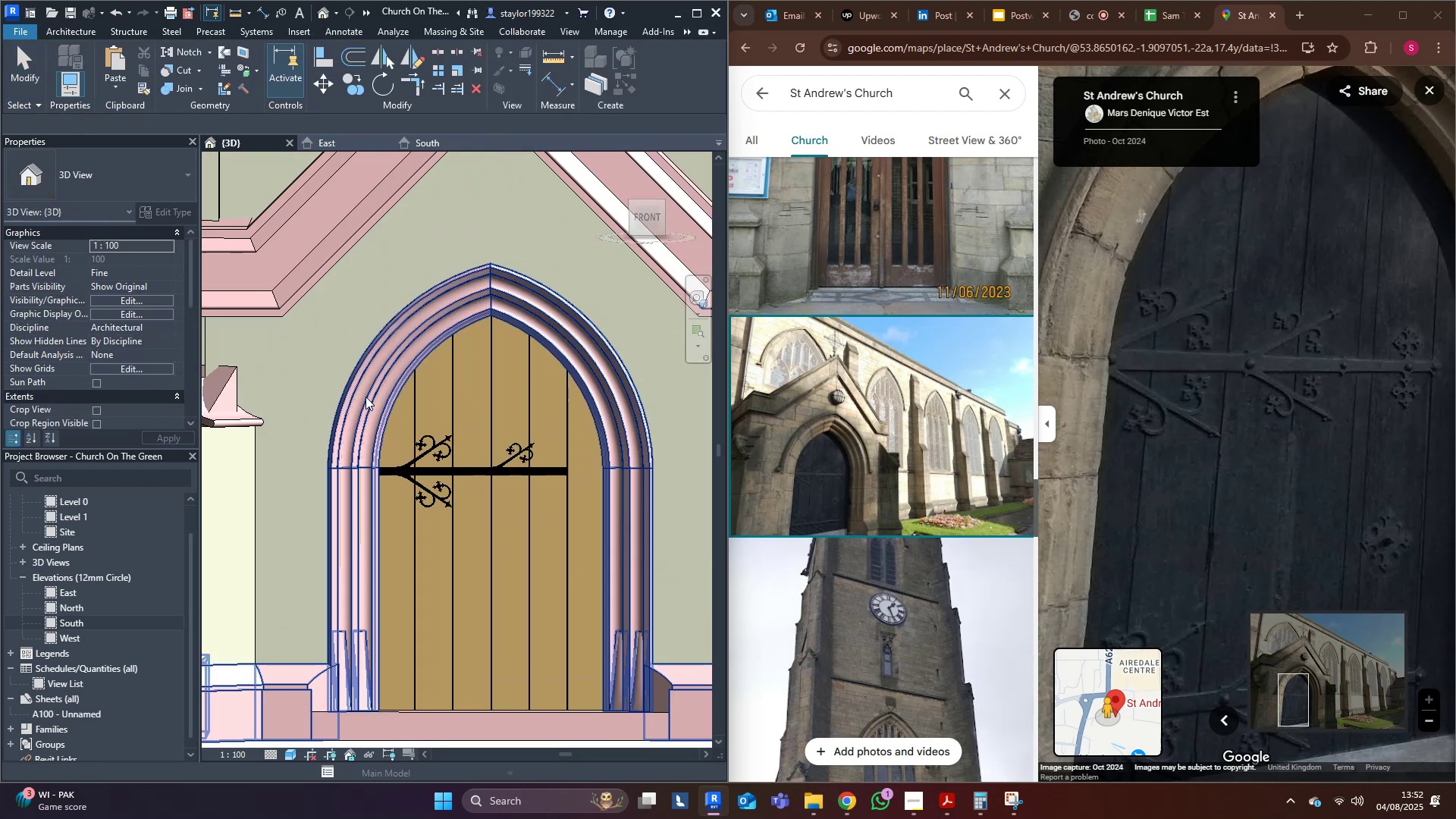 
key(Control+S)
 